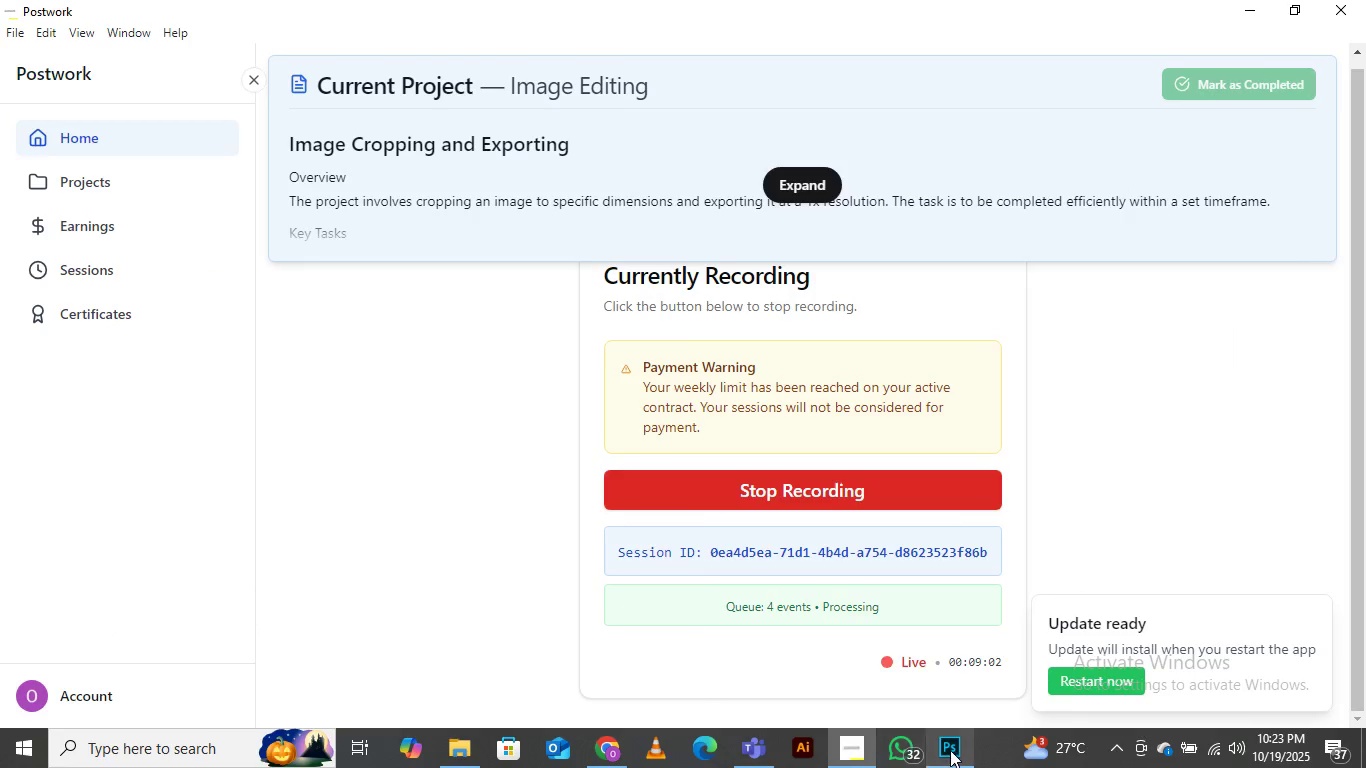 
left_click([950, 749])
 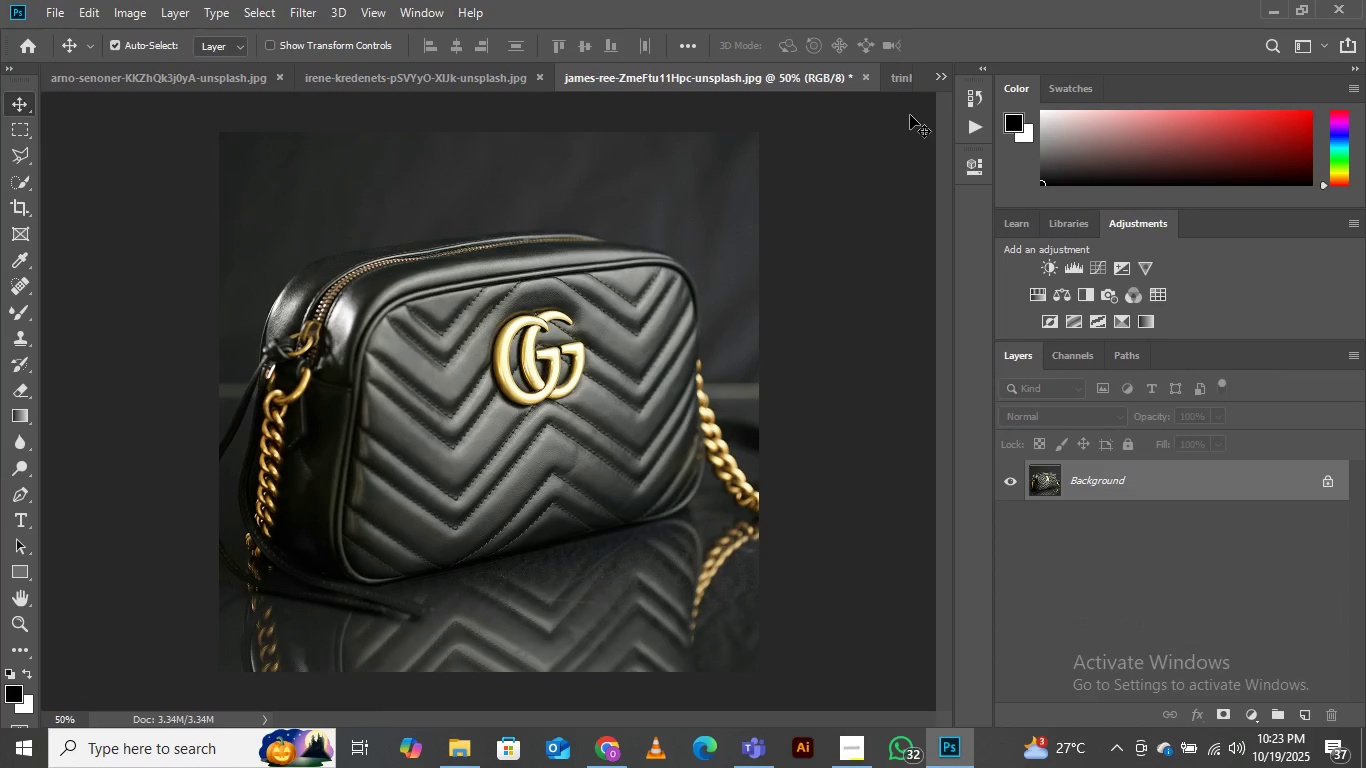 
left_click([937, 78])
 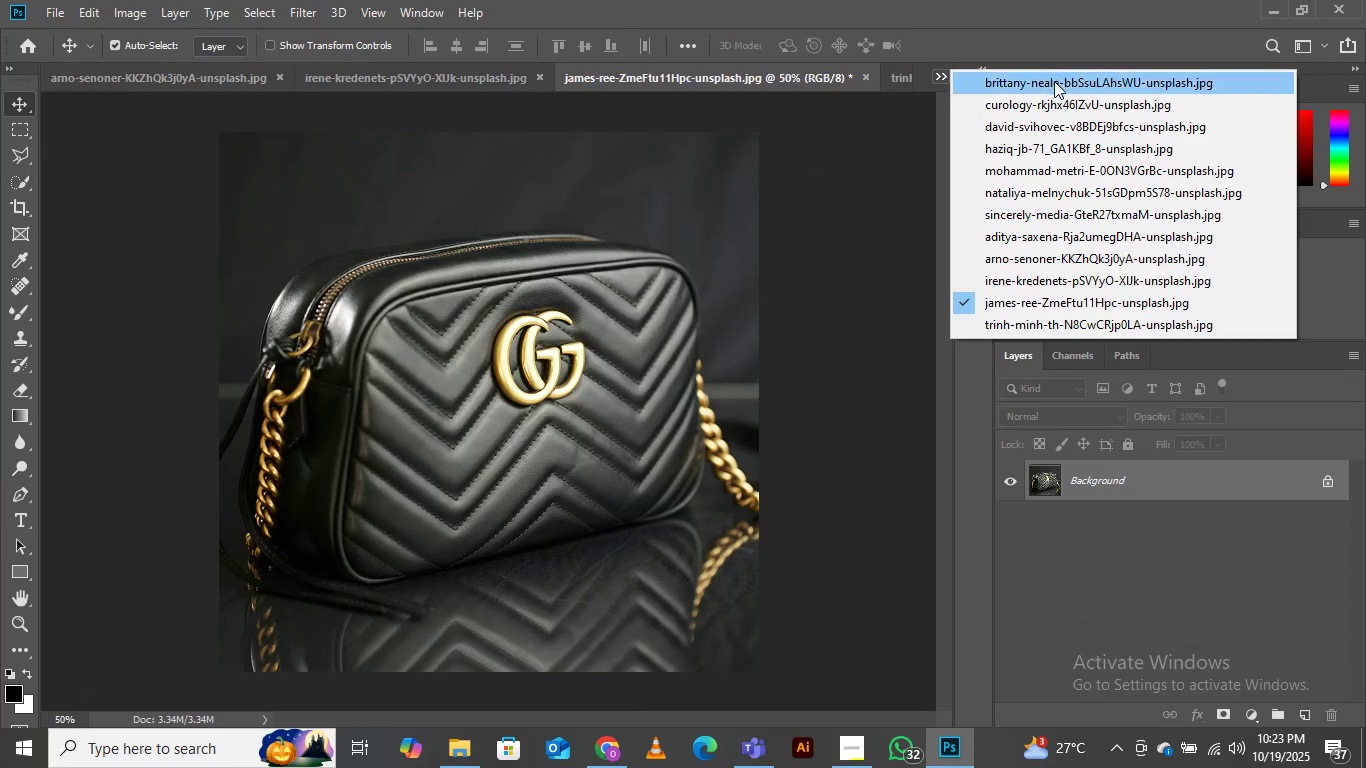 
left_click([1054, 81])
 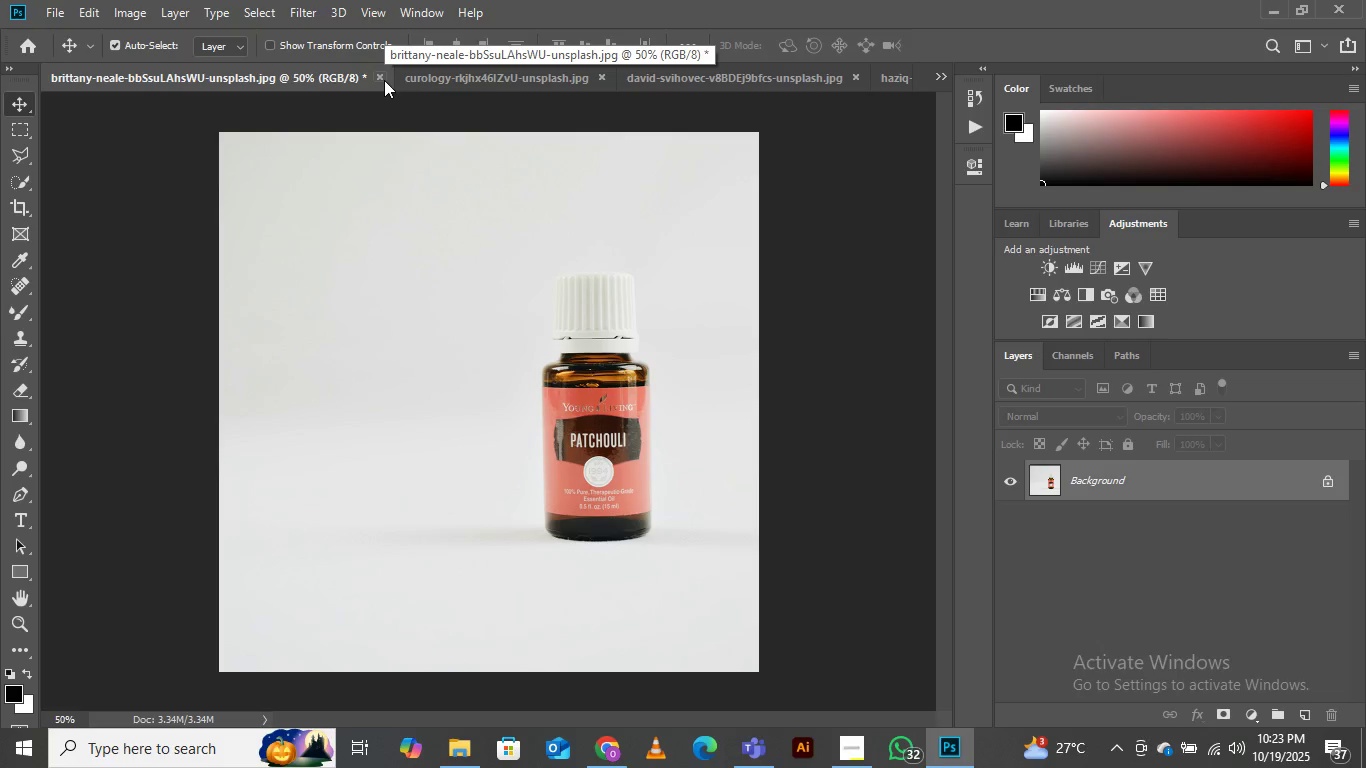 
left_click([383, 76])
 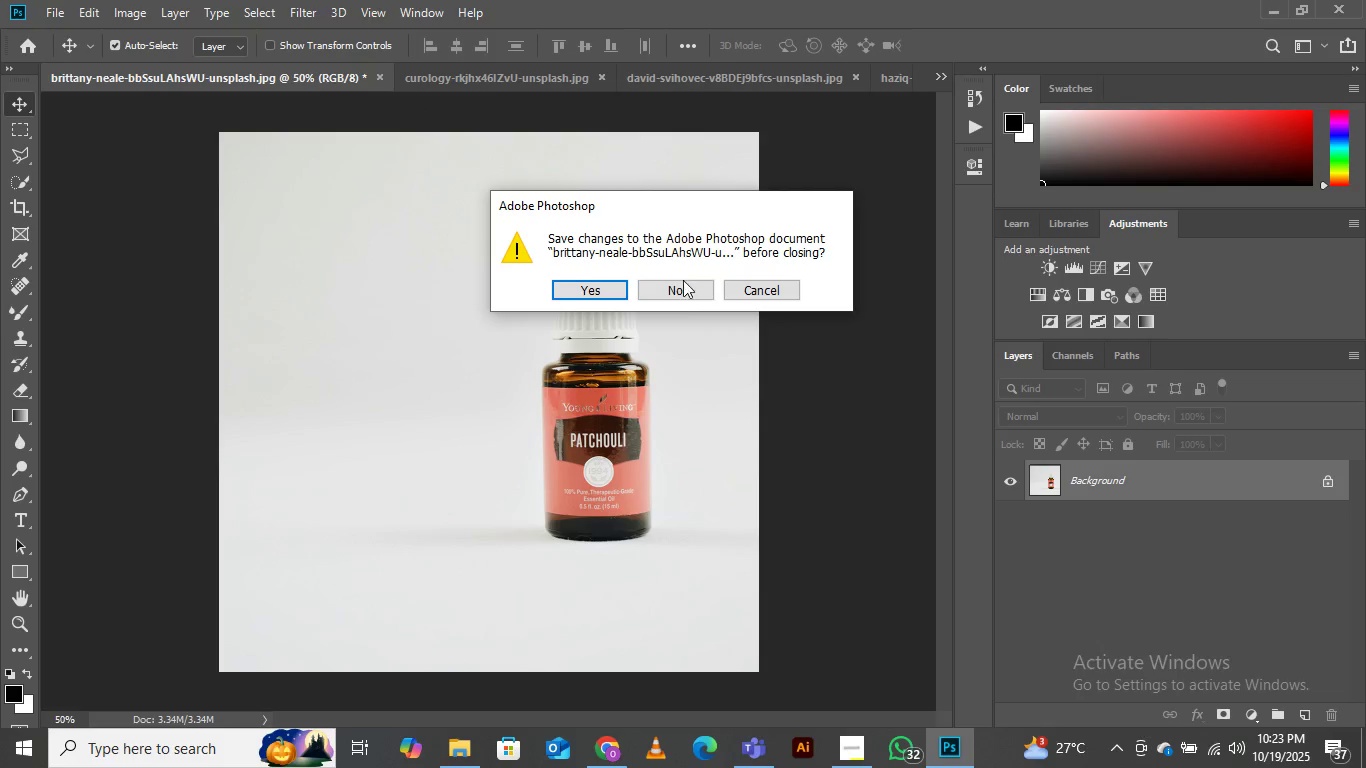 
left_click([680, 290])
 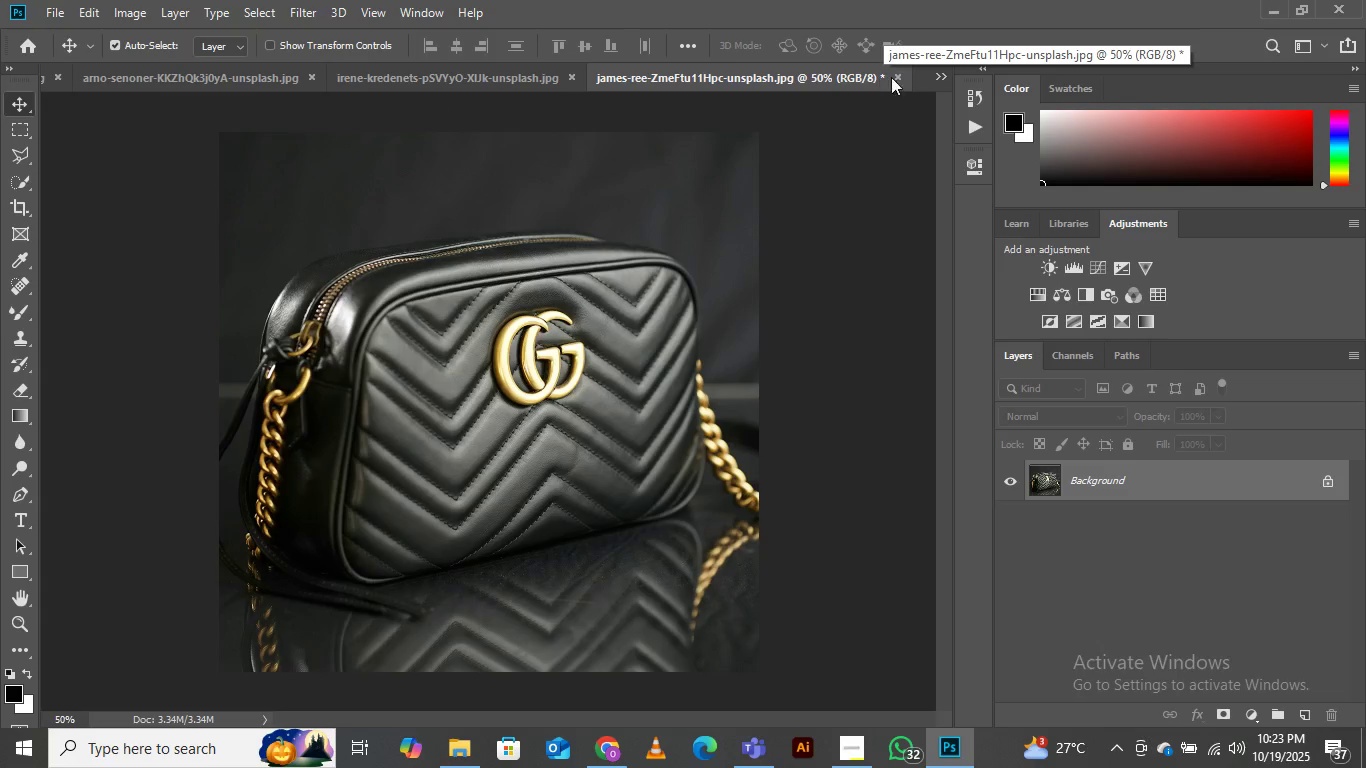 
left_click([899, 75])
 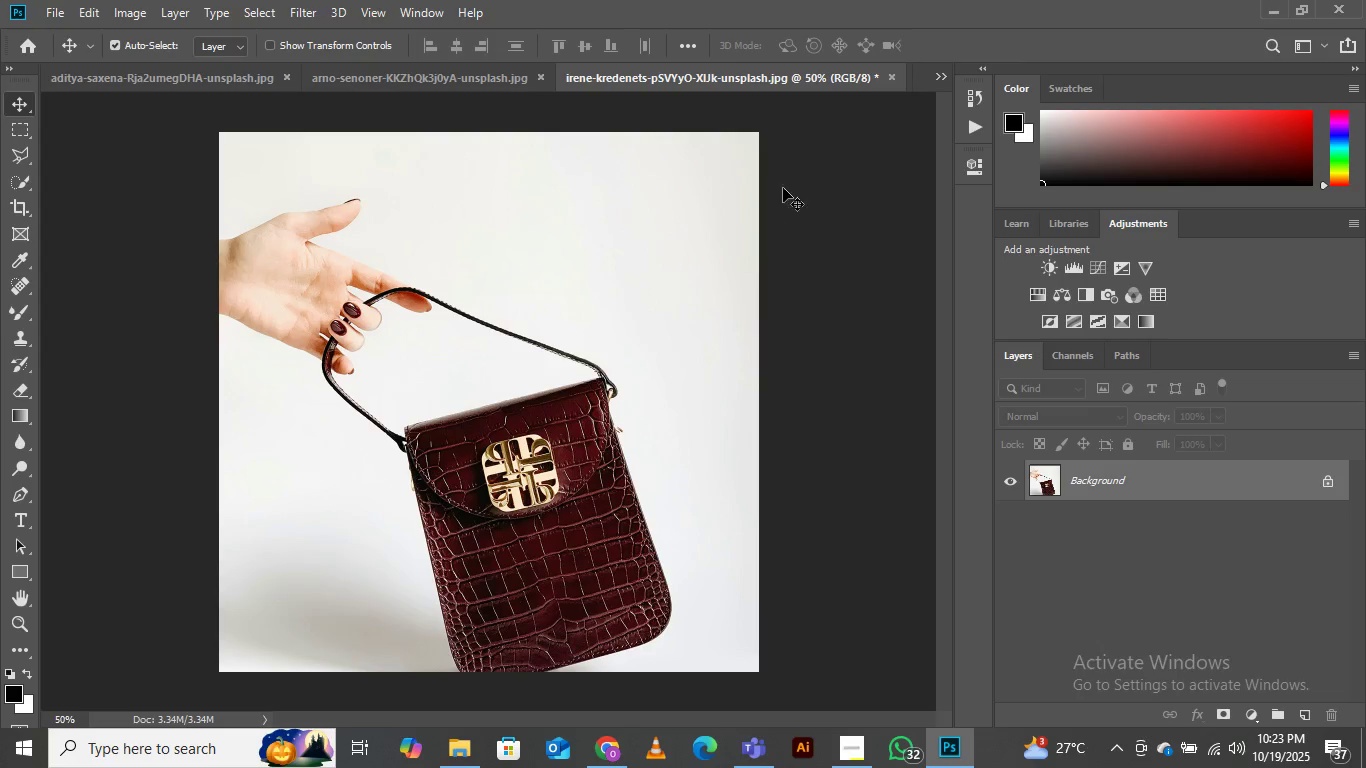 
left_click([892, 79])
 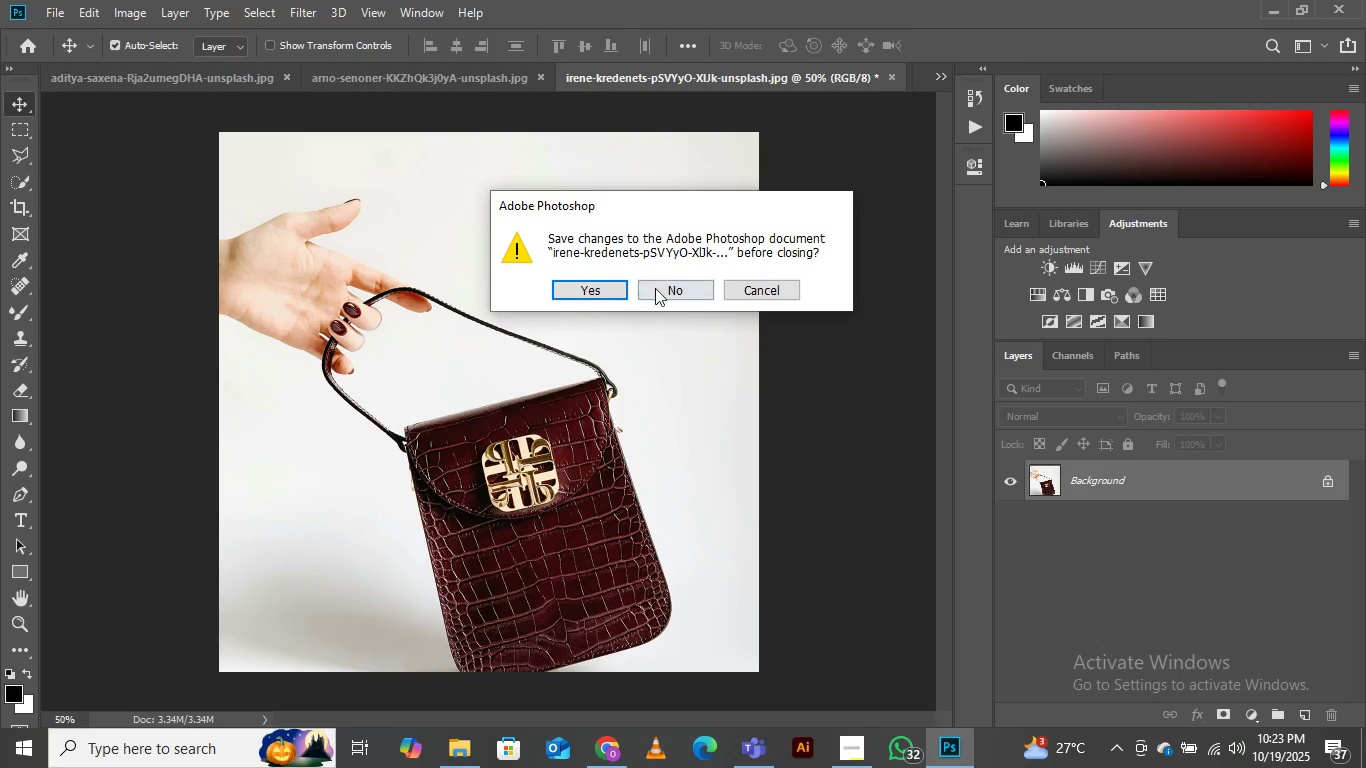 
left_click([655, 288])
 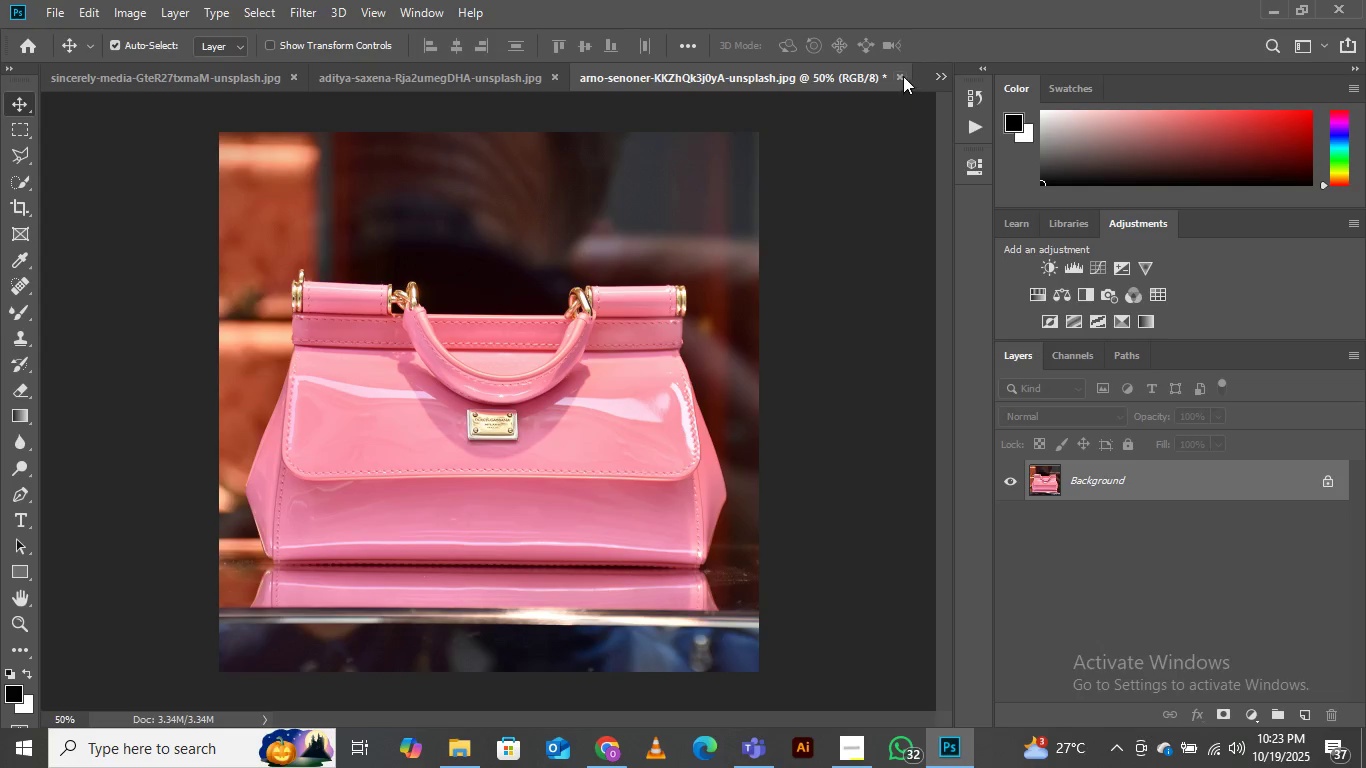 
left_click([900, 74])
 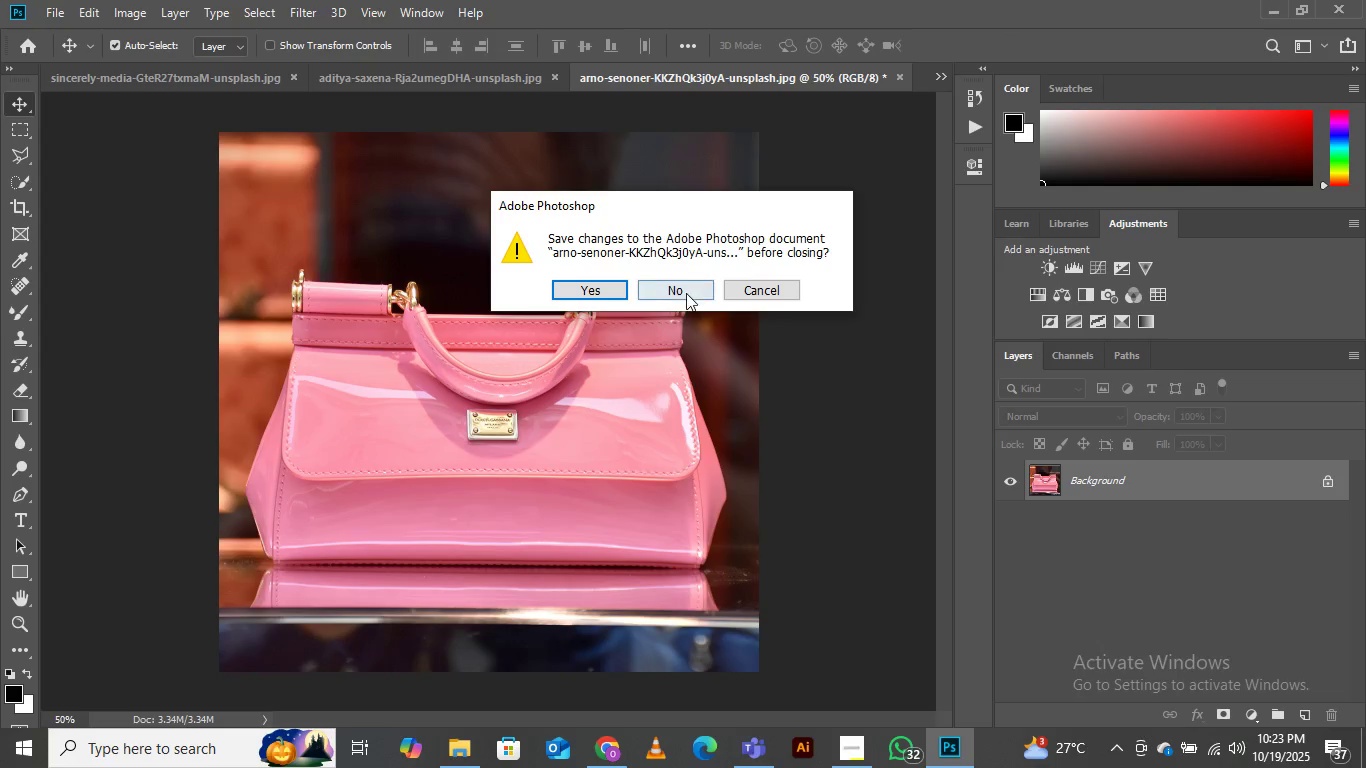 
left_click([686, 294])
 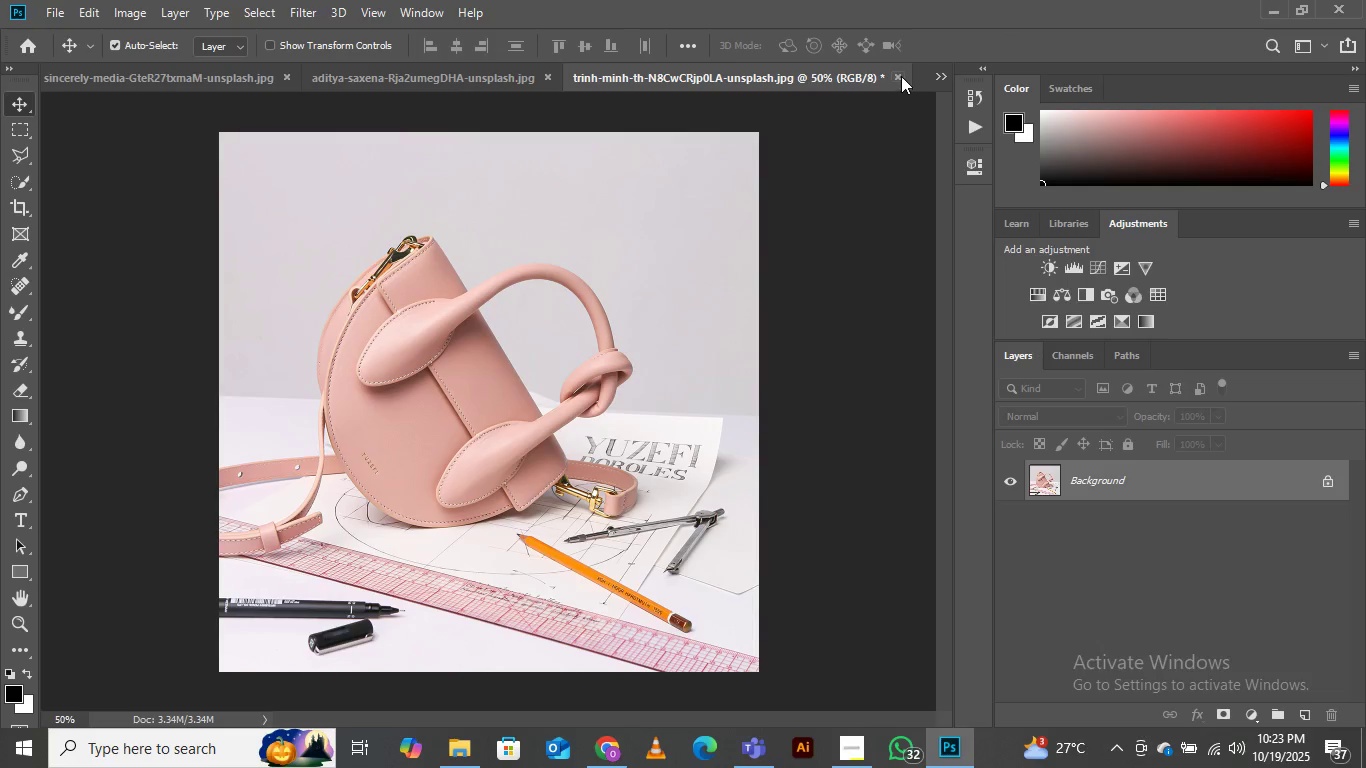 
left_click([899, 76])
 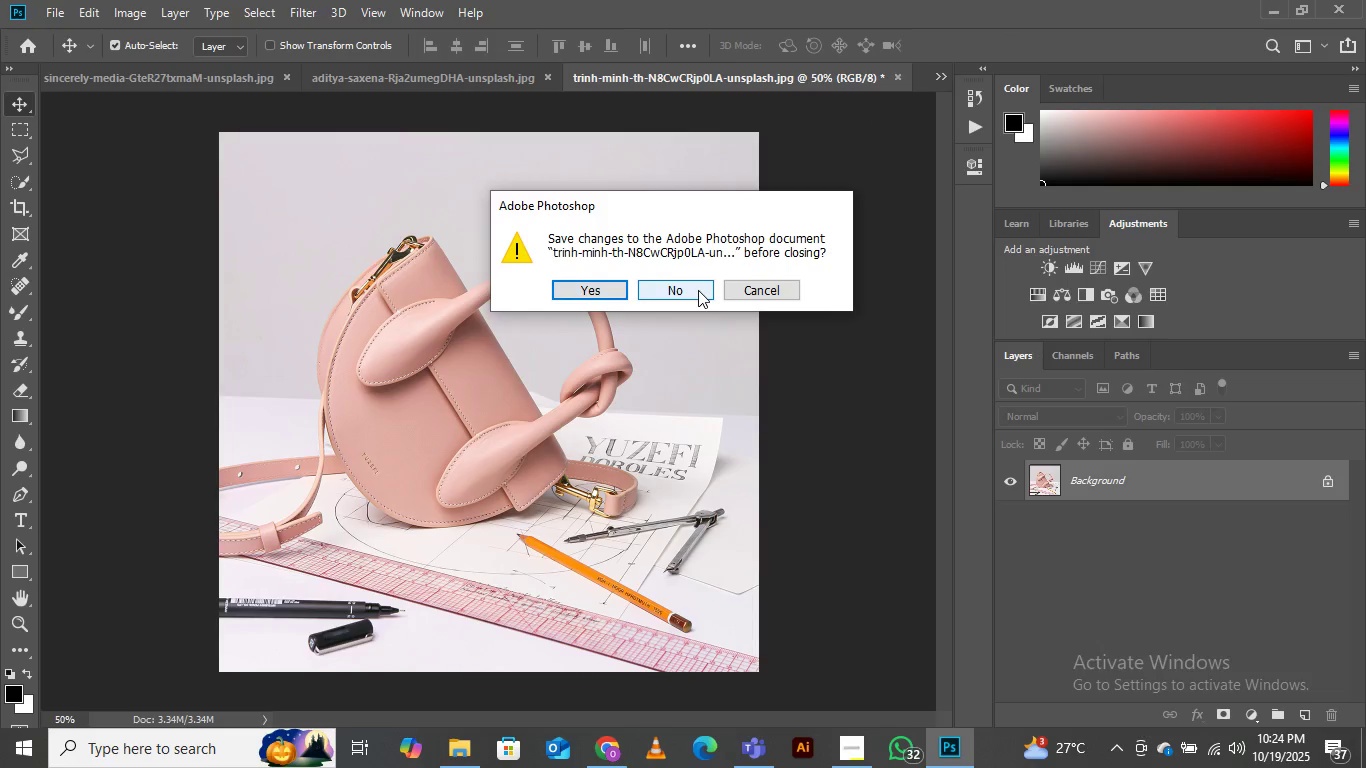 
left_click([698, 290])
 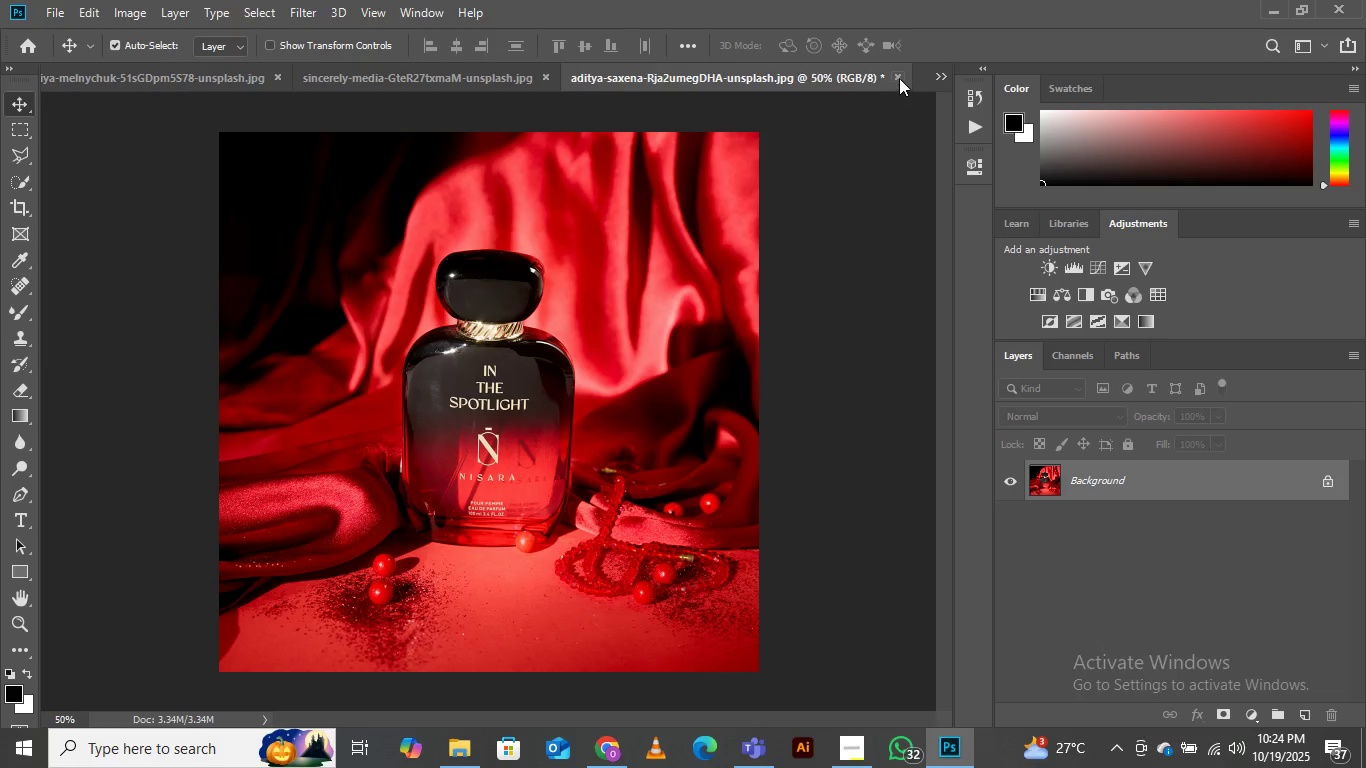 
left_click([899, 77])
 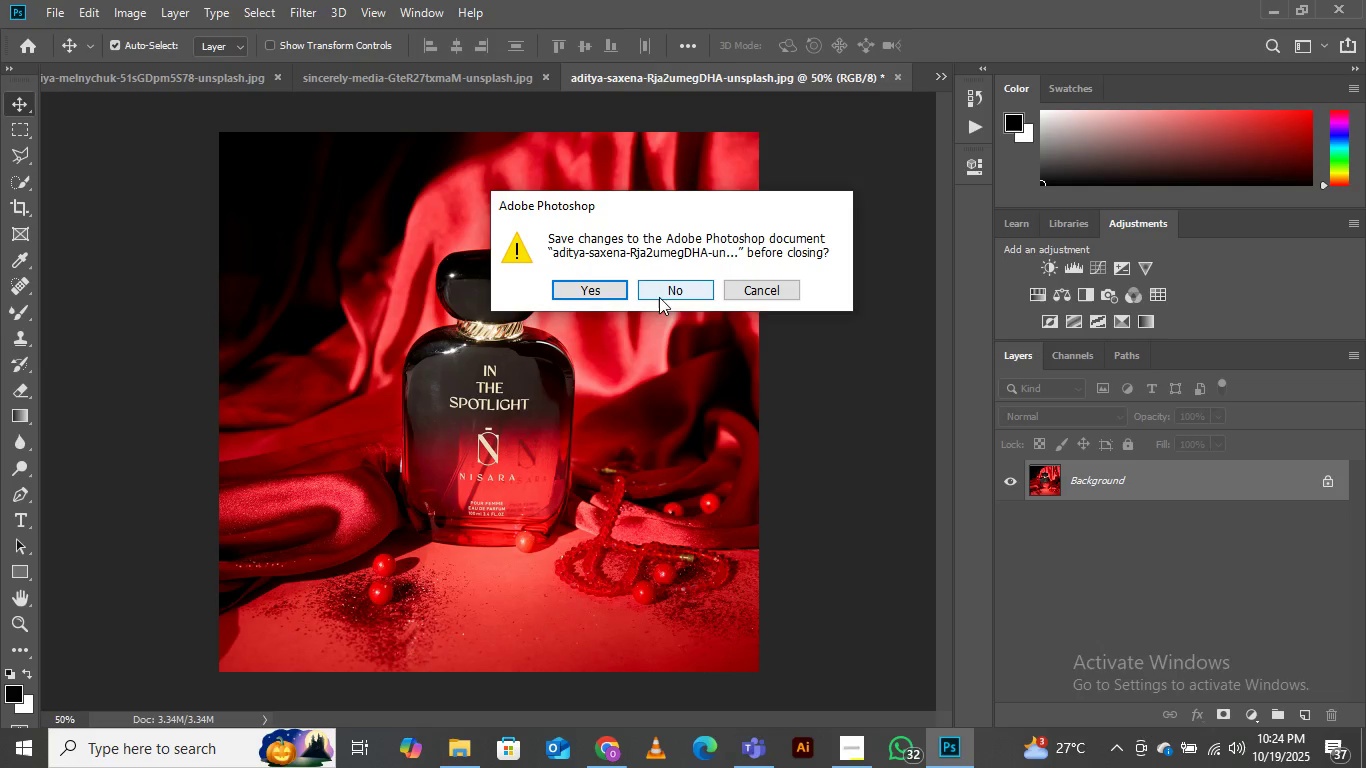 
left_click([659, 289])
 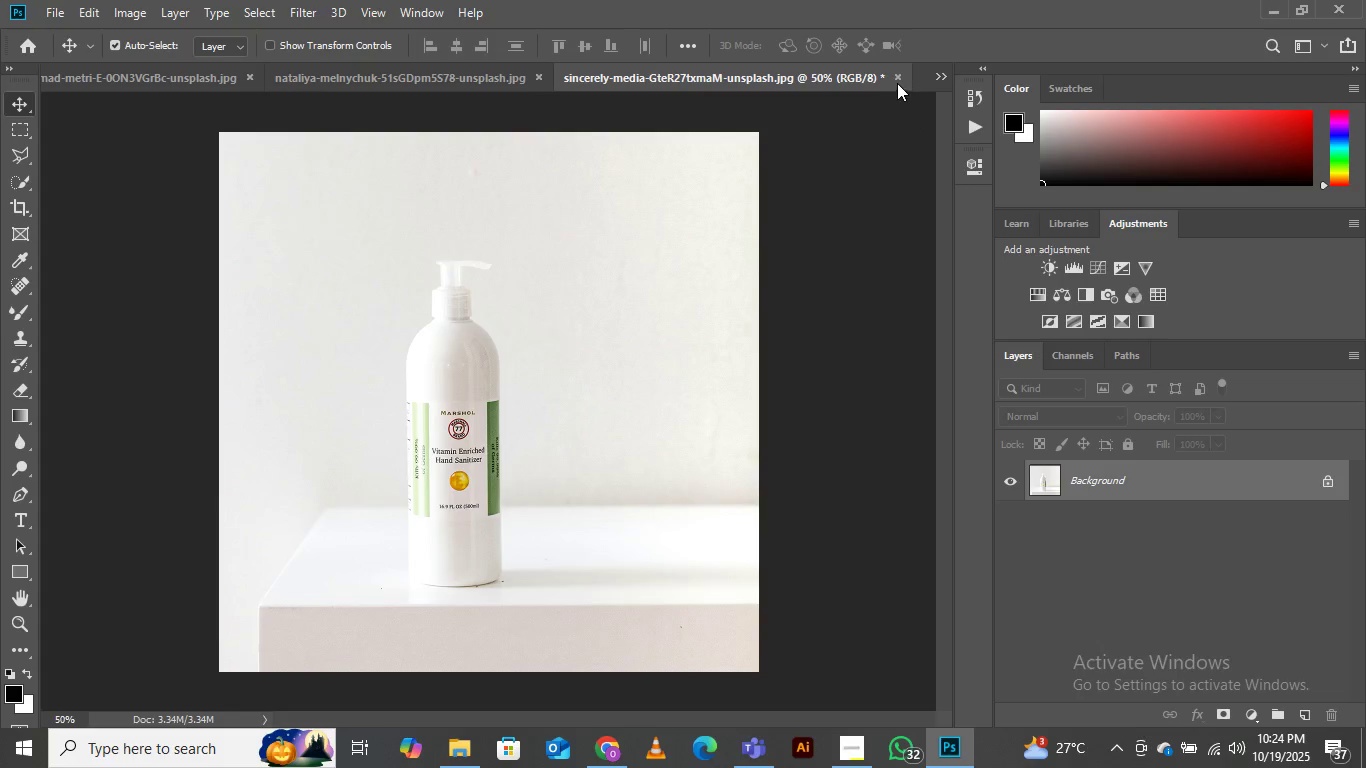 
left_click([894, 79])
 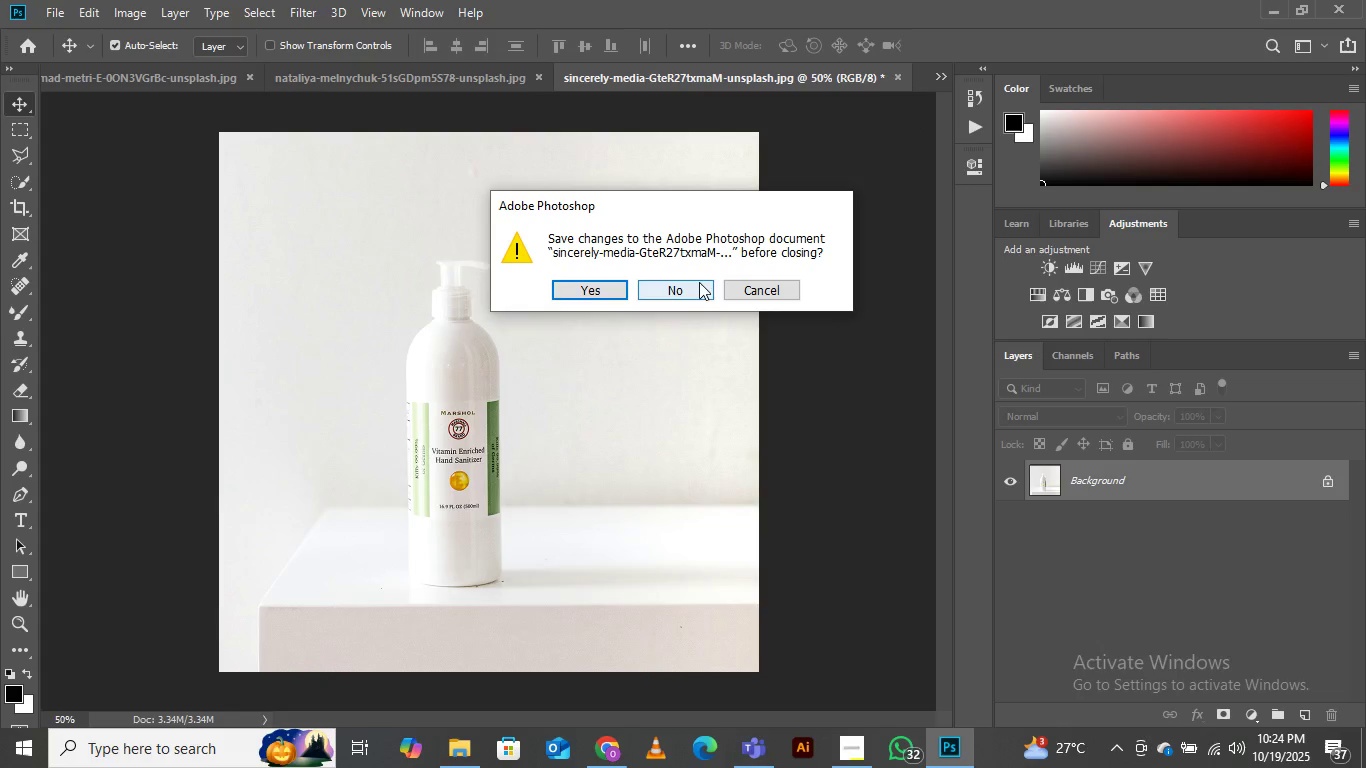 
left_click([693, 283])
 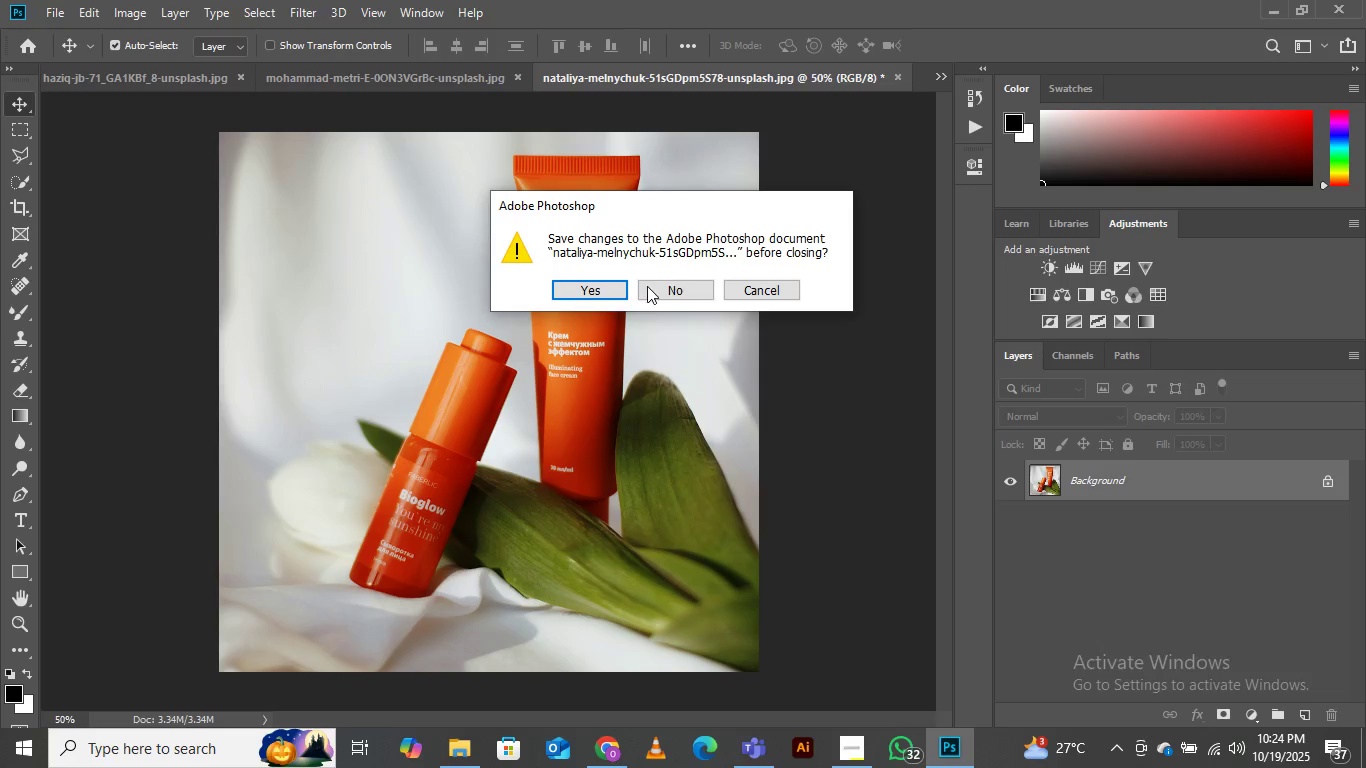 
left_click([655, 286])
 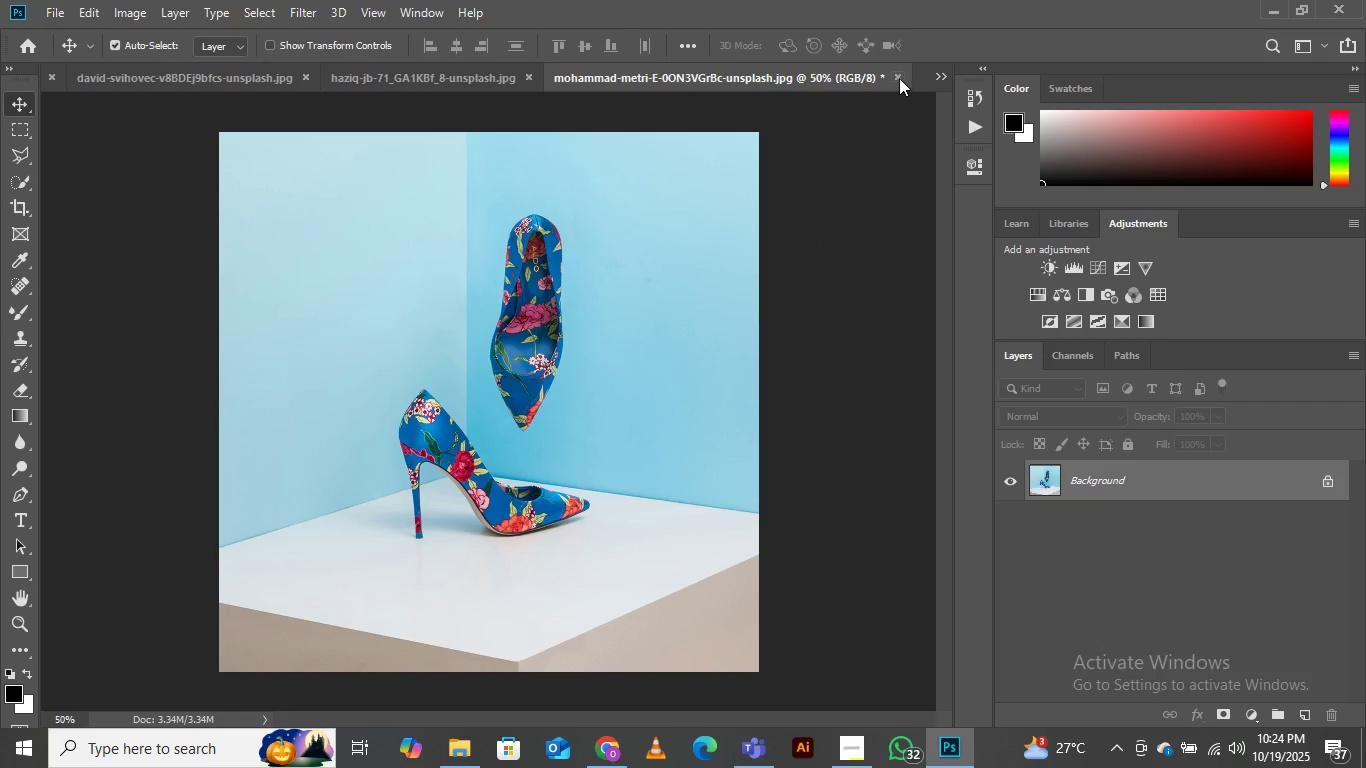 
left_click([899, 78])
 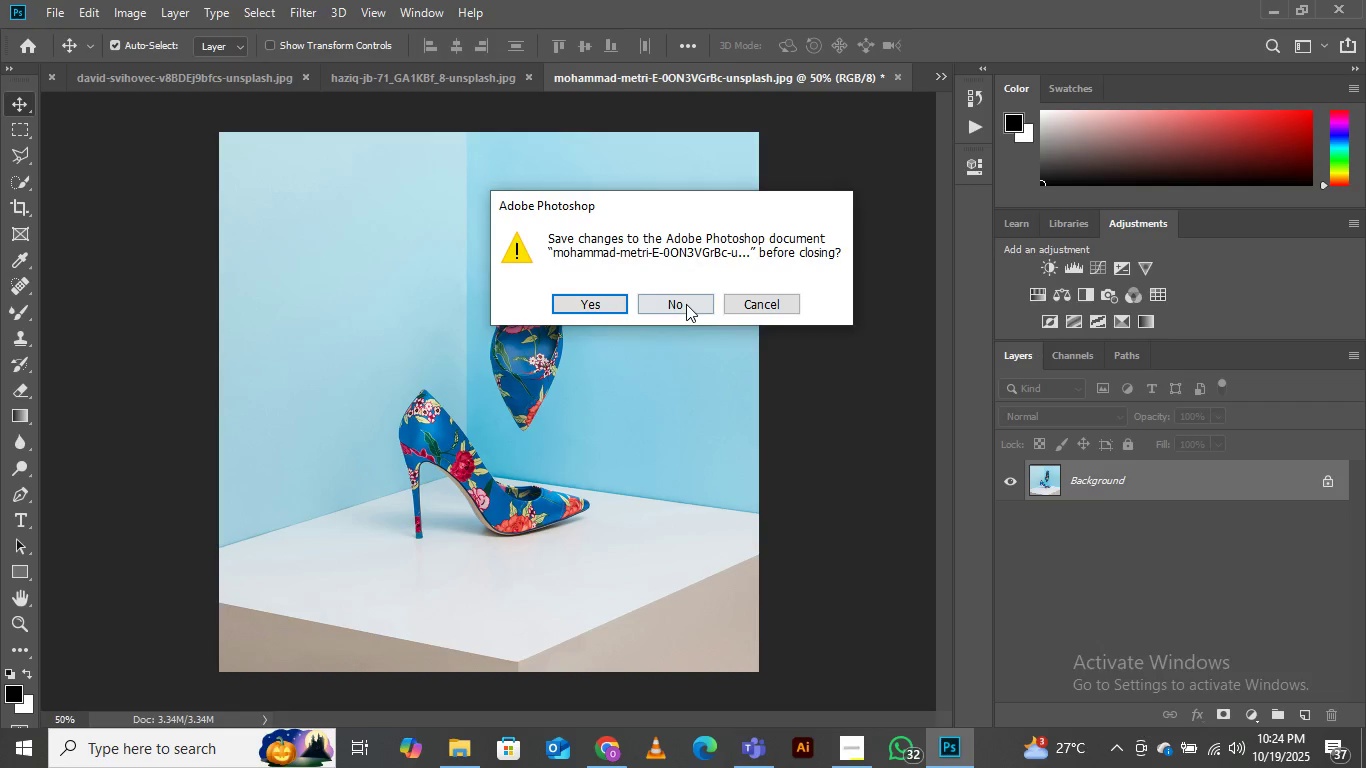 
left_click([686, 304])
 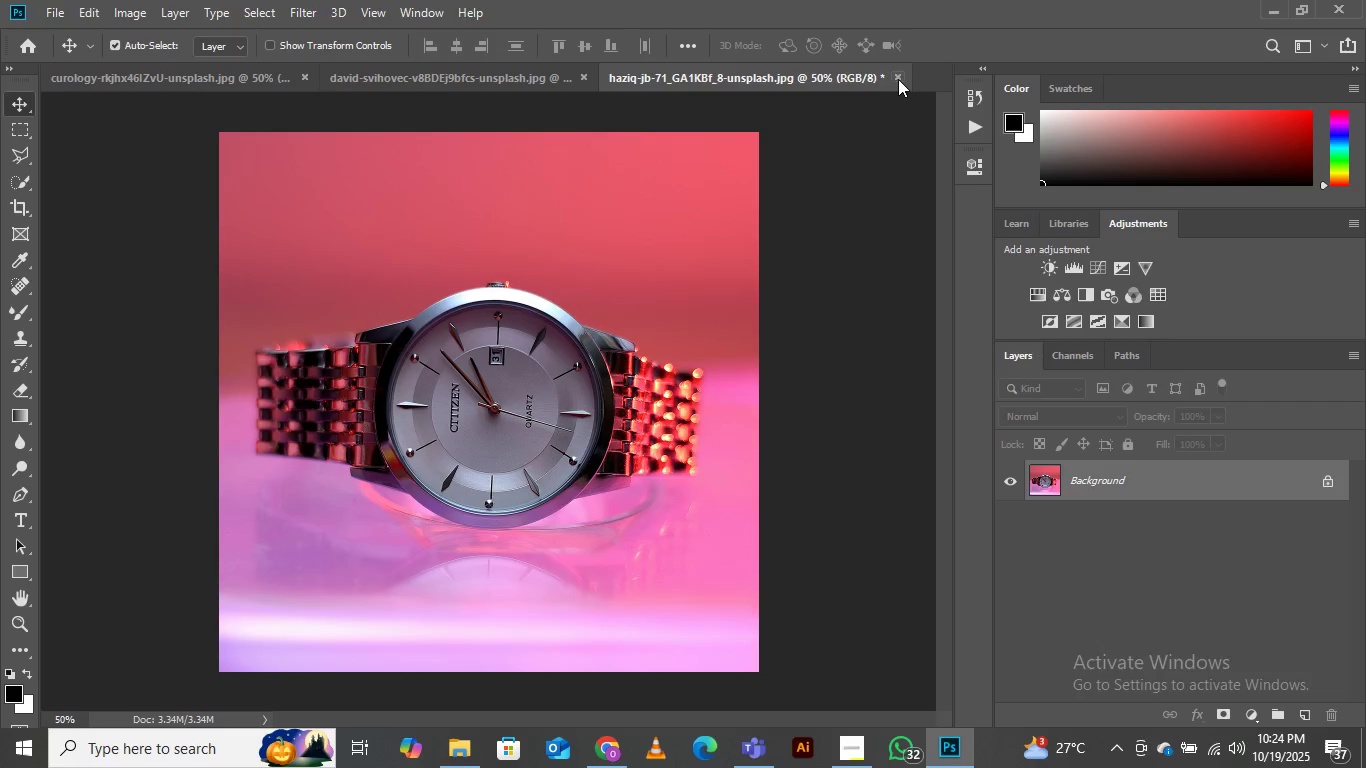 
left_click([898, 76])
 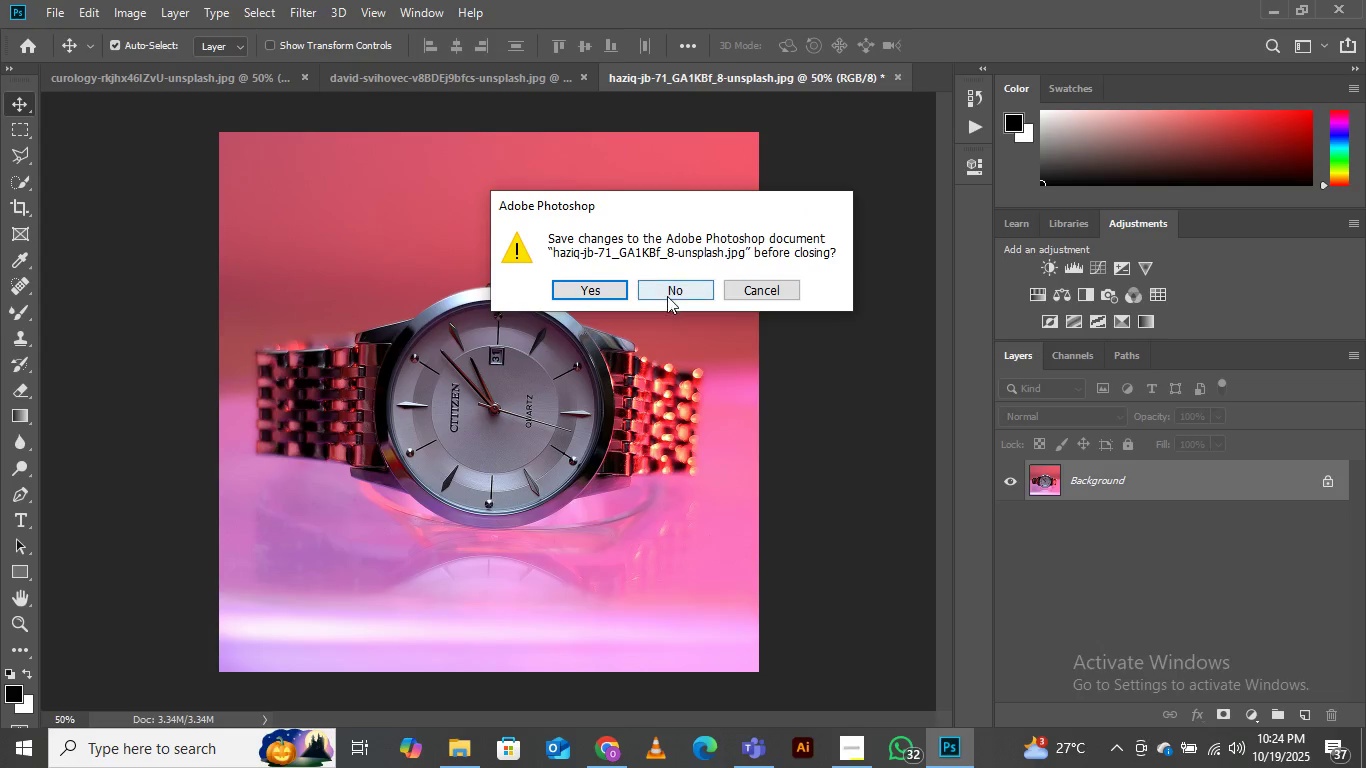 
left_click([667, 296])
 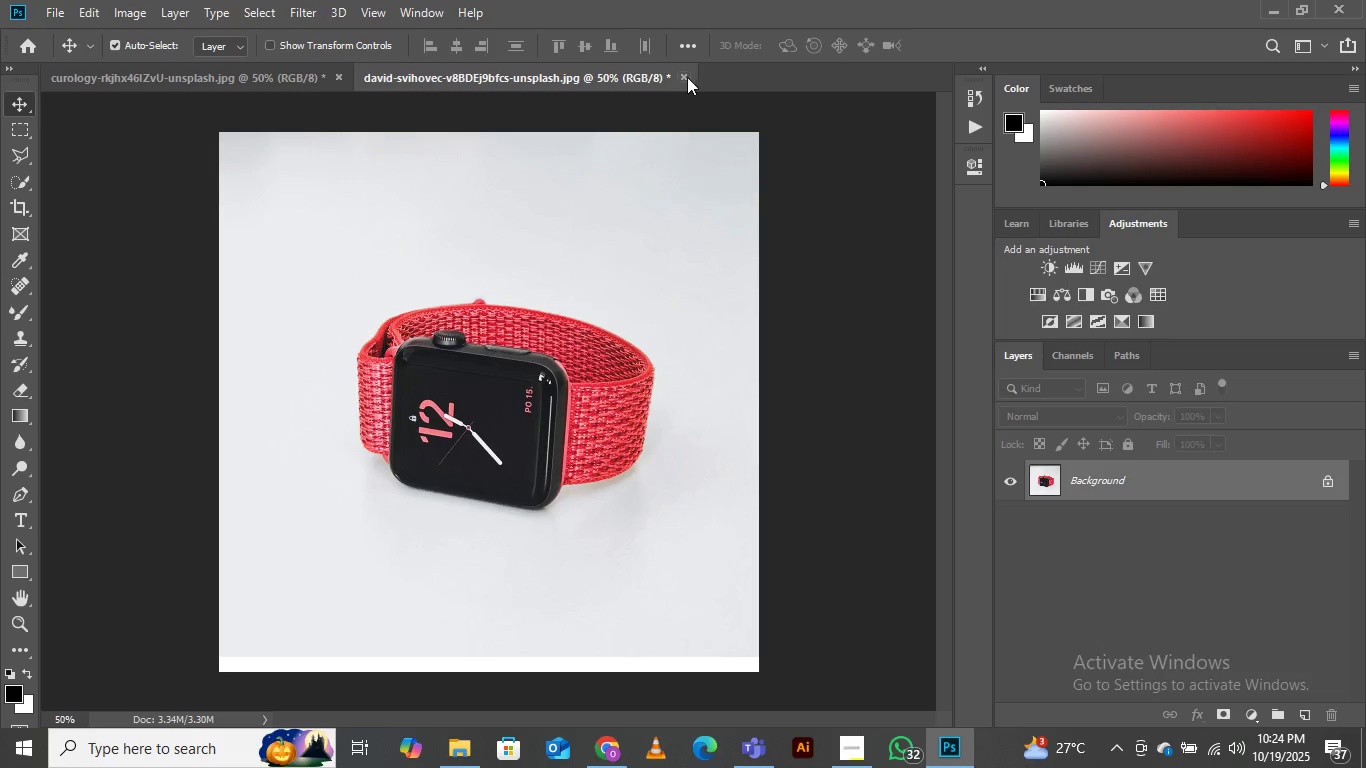 
left_click([686, 77])
 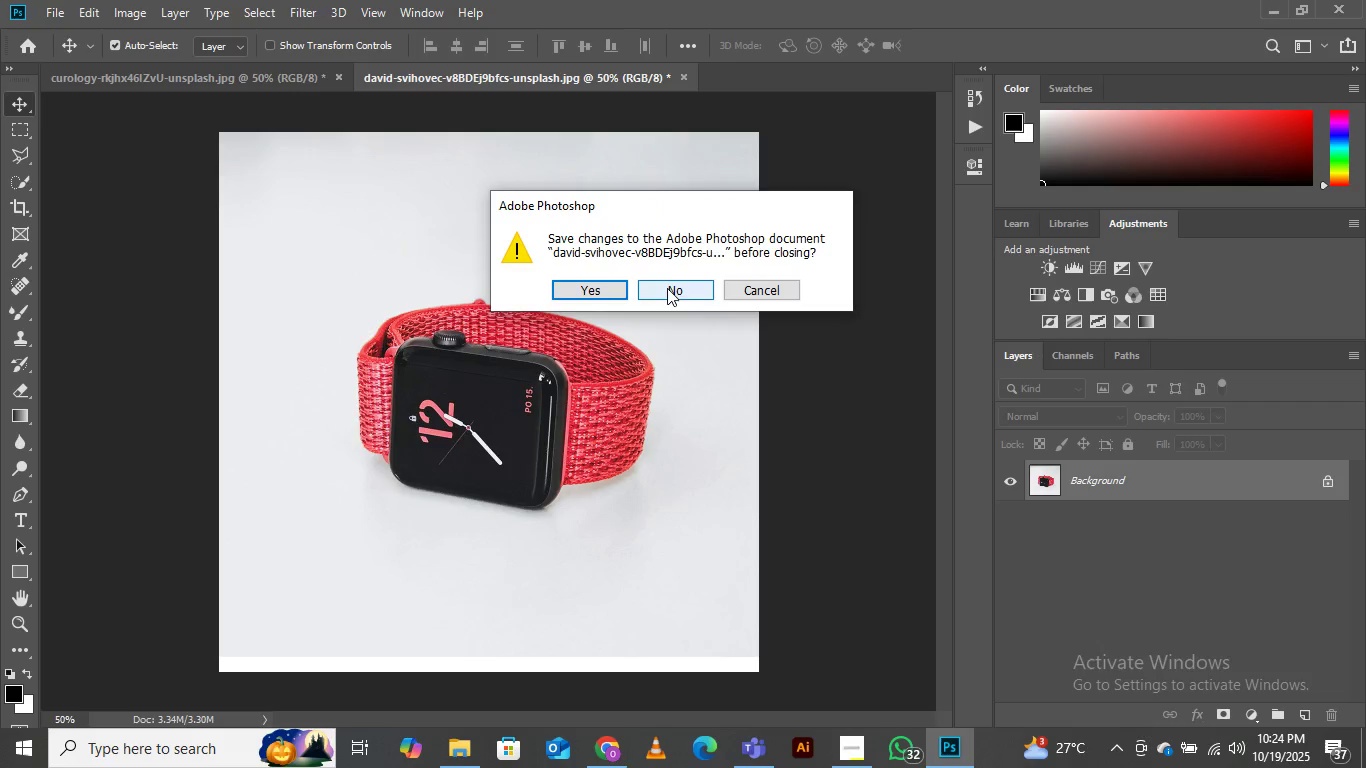 
left_click([667, 288])
 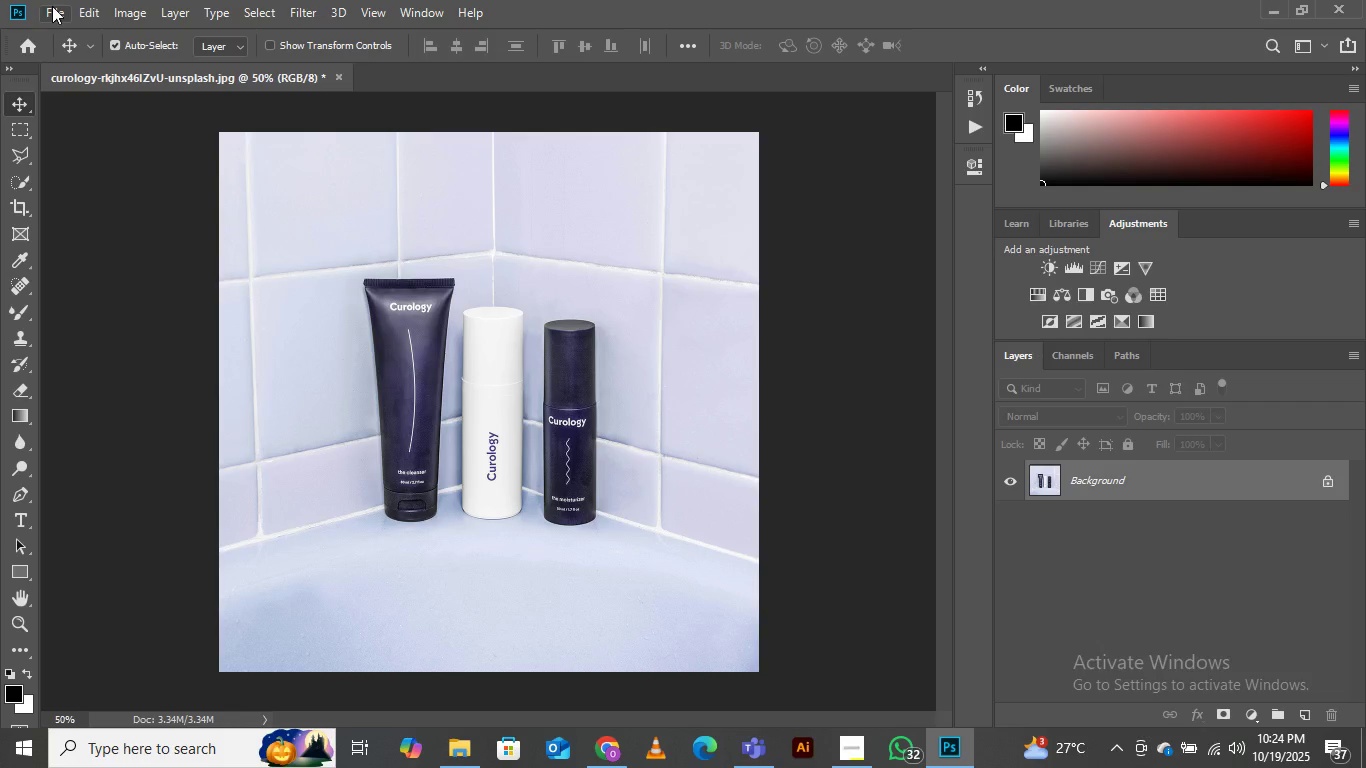 
left_click([52, 6])
 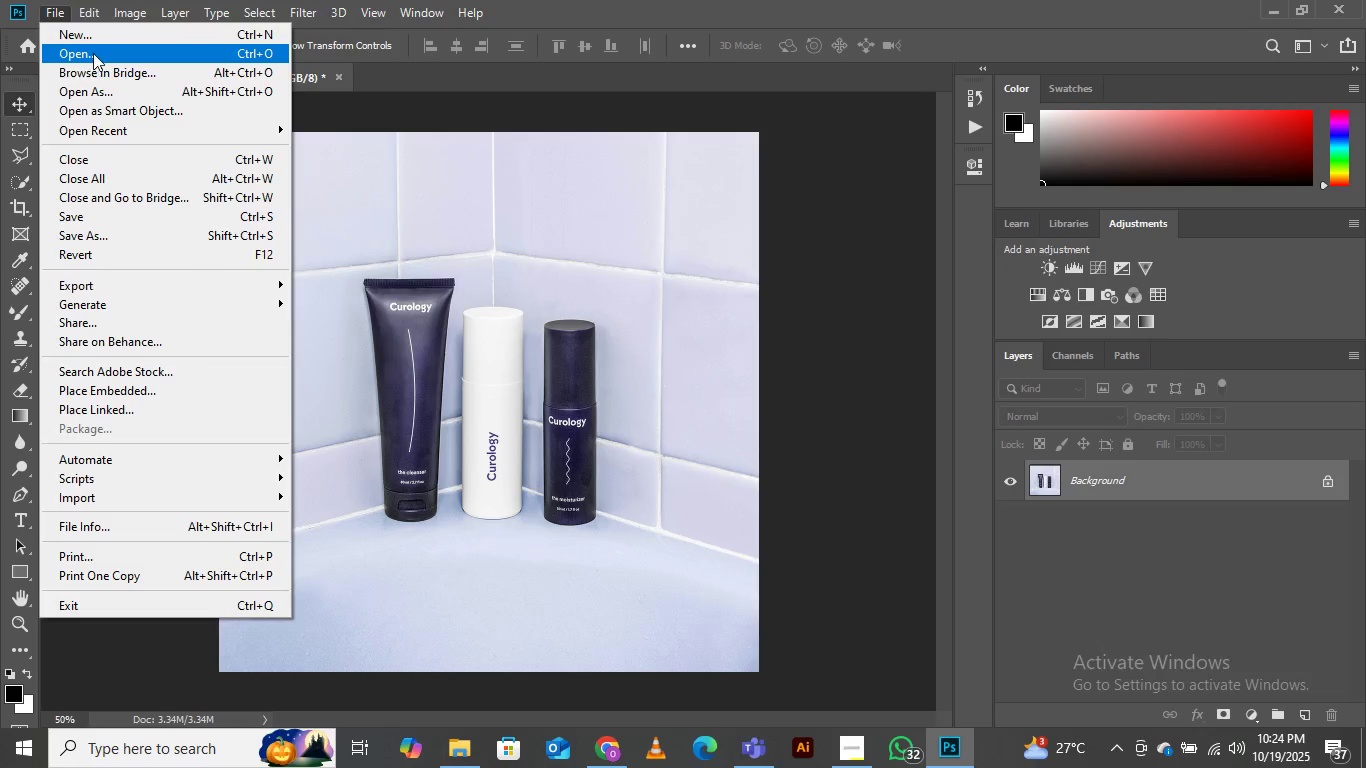 
left_click([93, 53])
 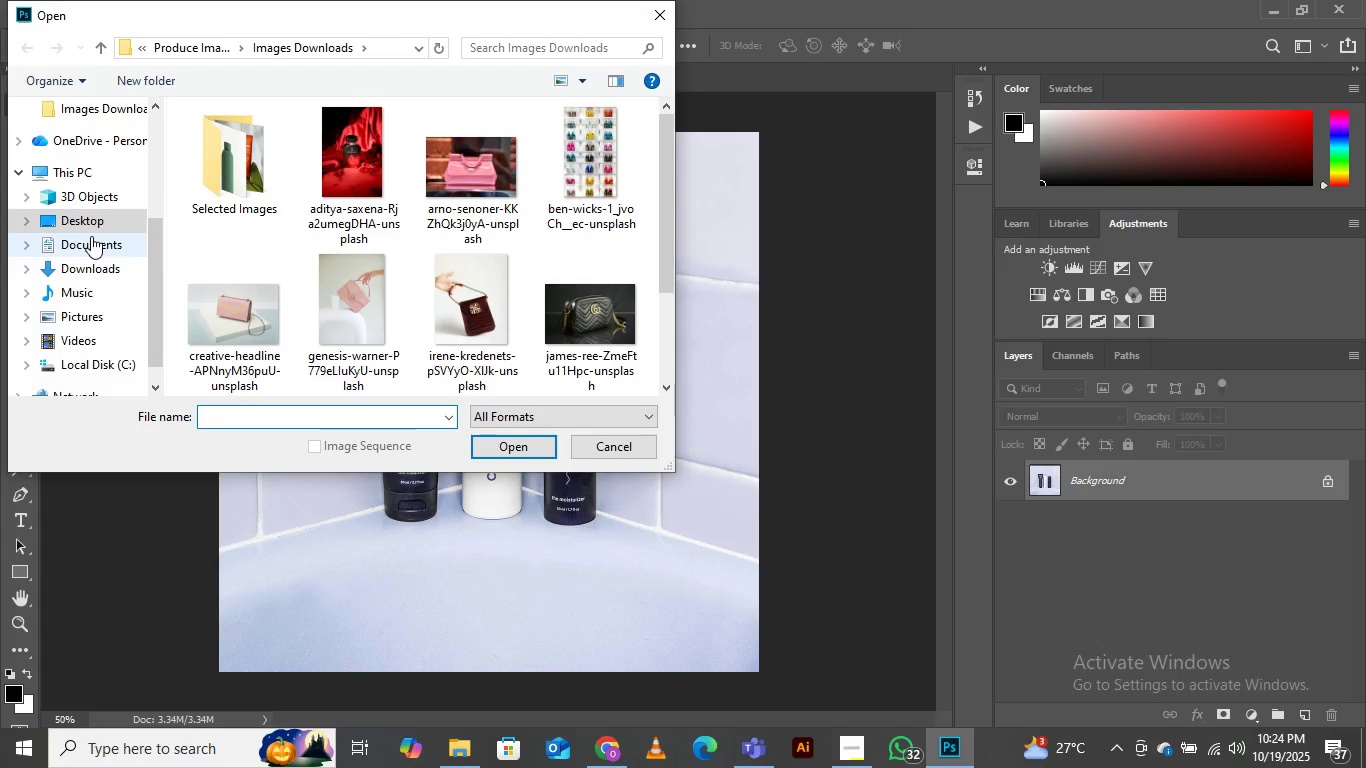 
left_click([90, 276])
 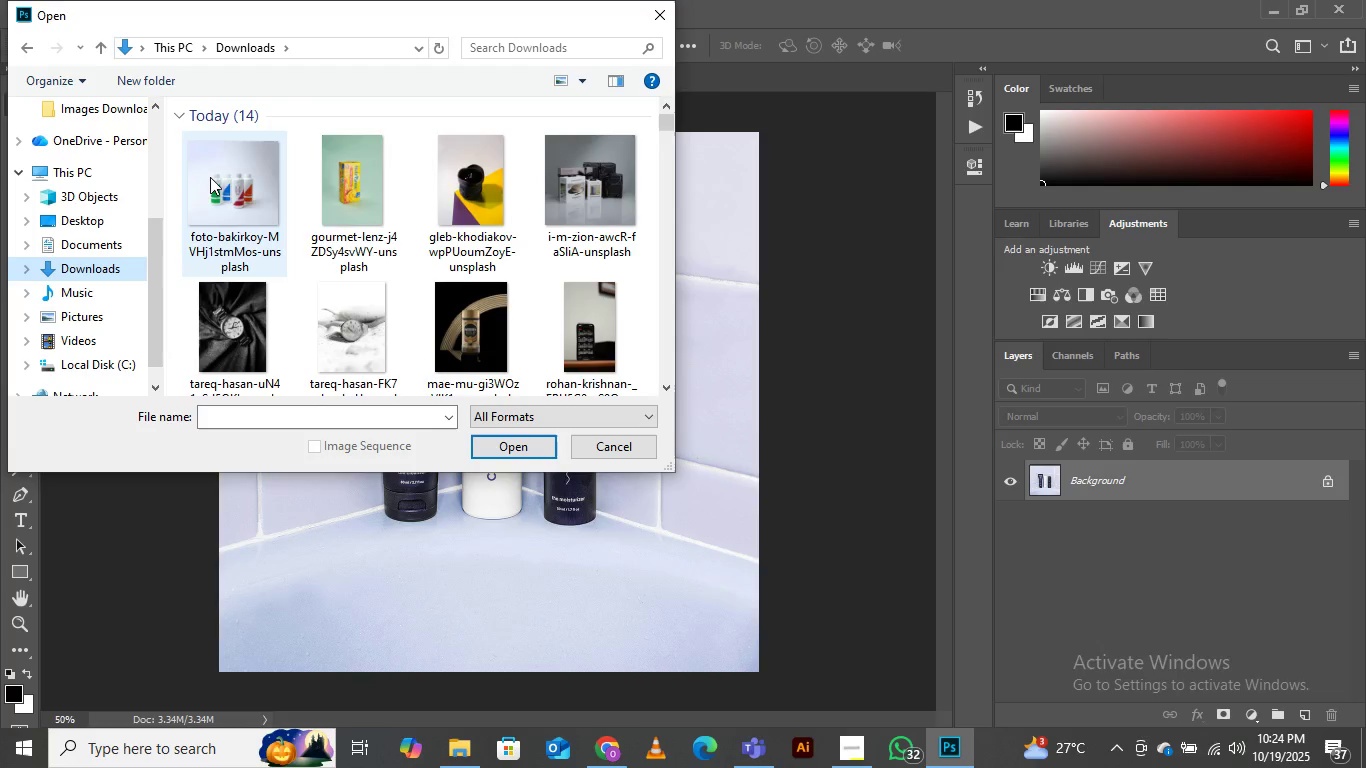 
left_click([231, 168])
 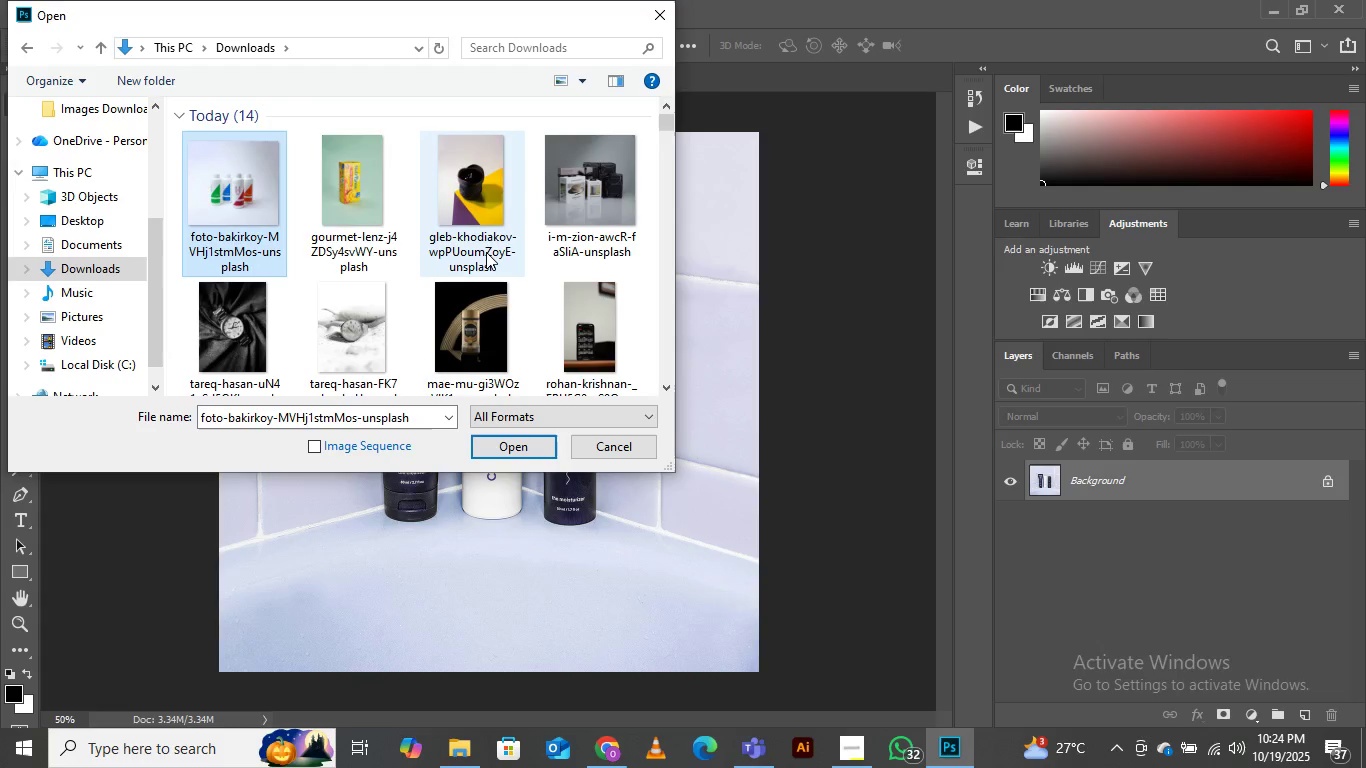 
scroll: coordinate [573, 300], scroll_direction: down, amount: 2.0
 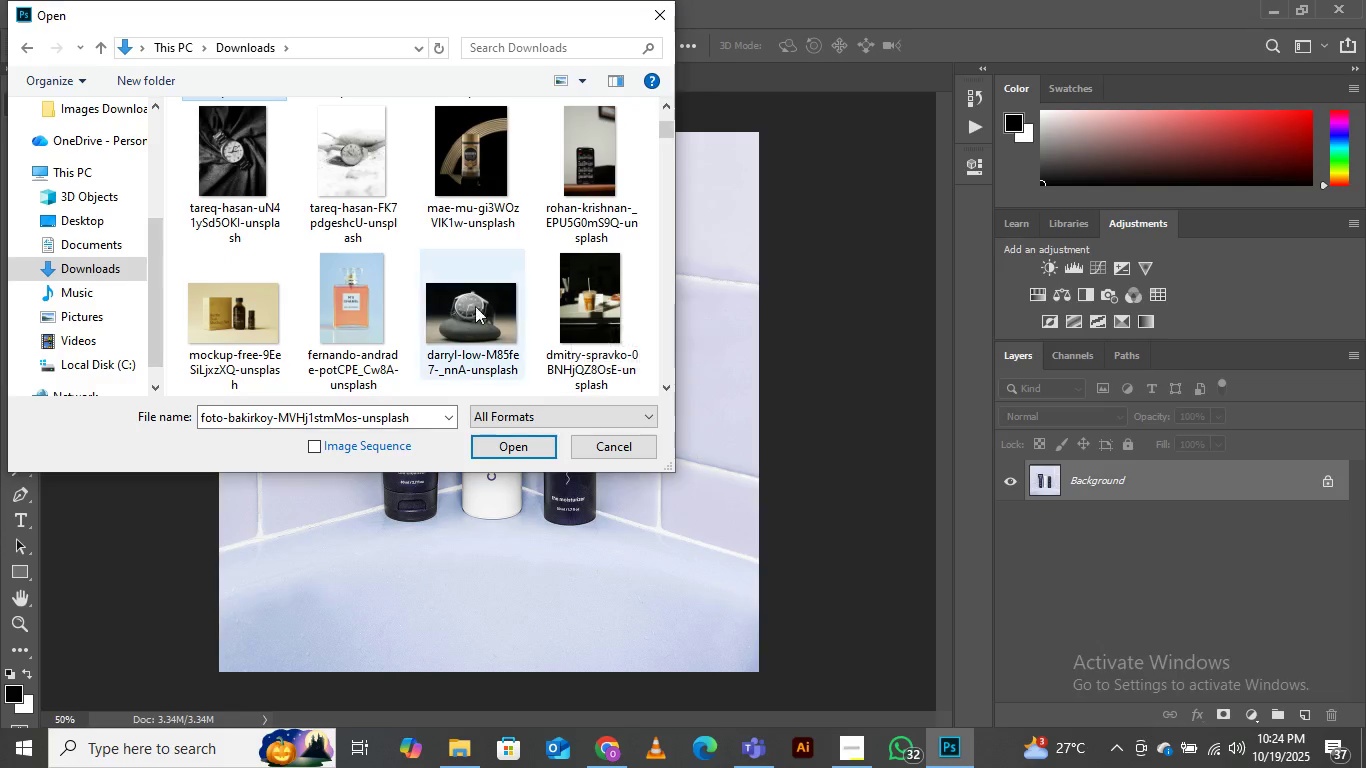 
mouse_move([393, 306])
 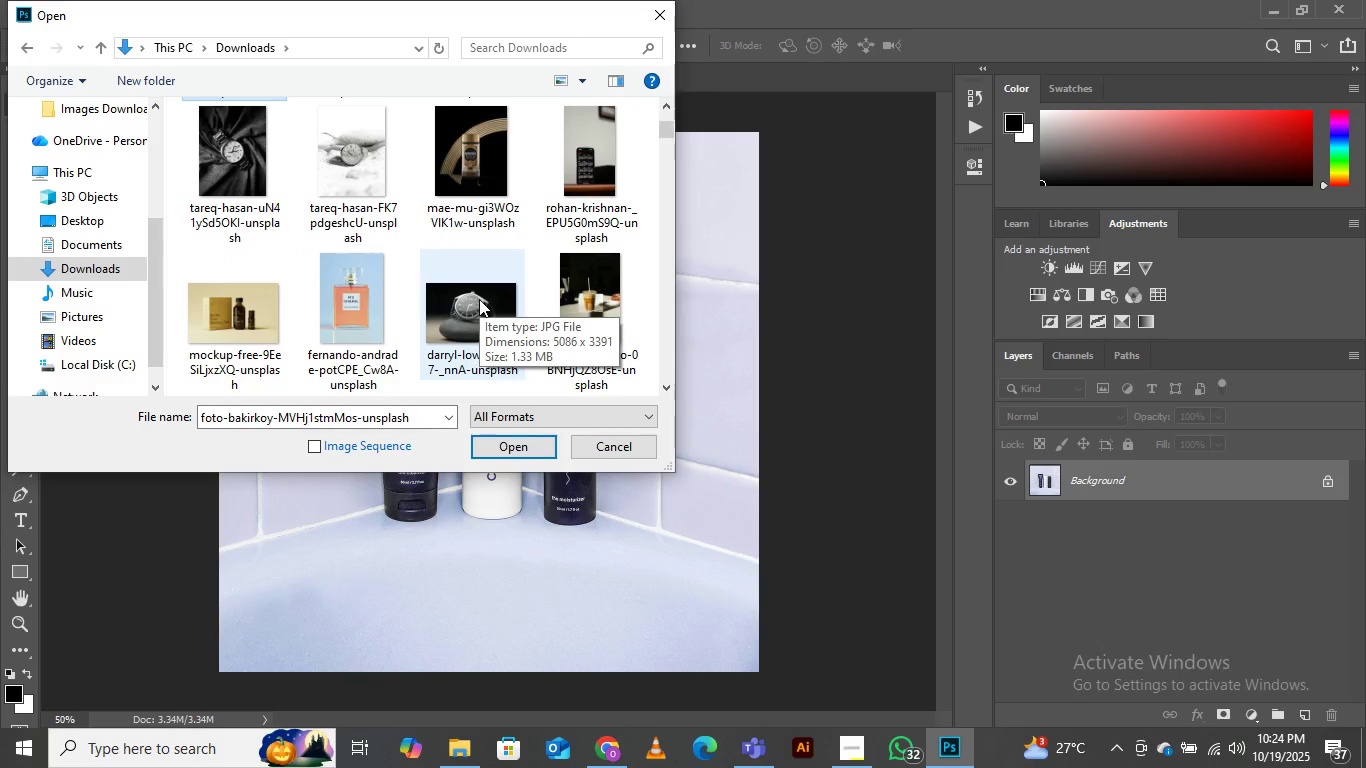 
hold_key(key=ShiftLeft, duration=0.82)
left_click([478, 299])
 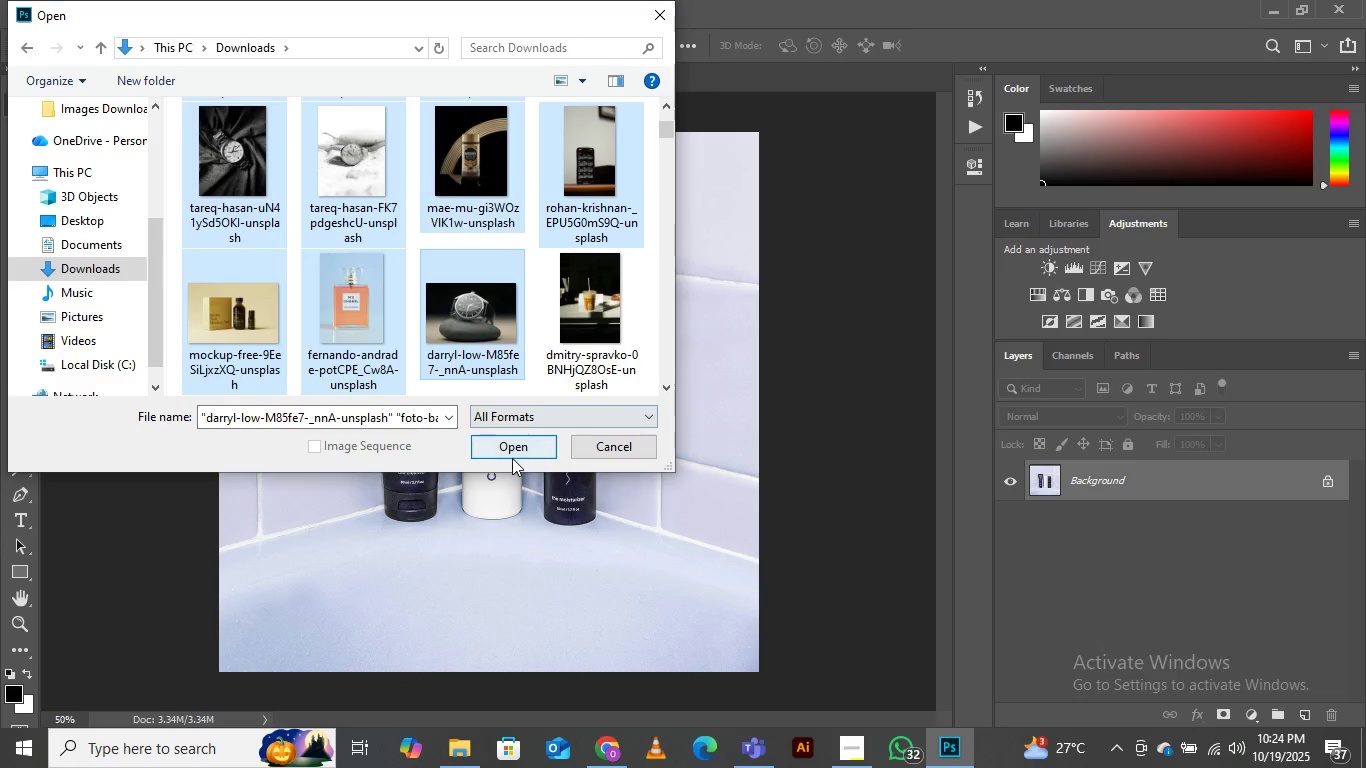 
left_click([512, 458])
 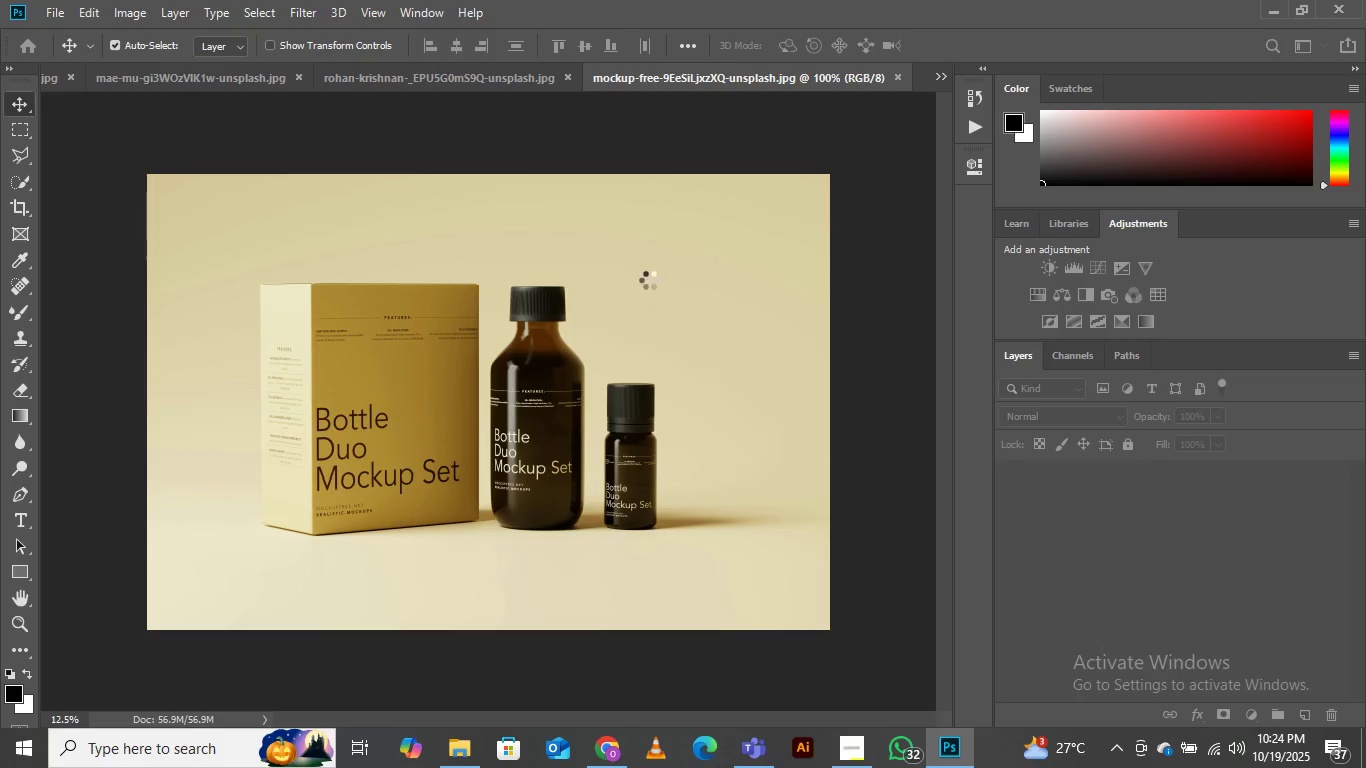 
wait(13.91)
 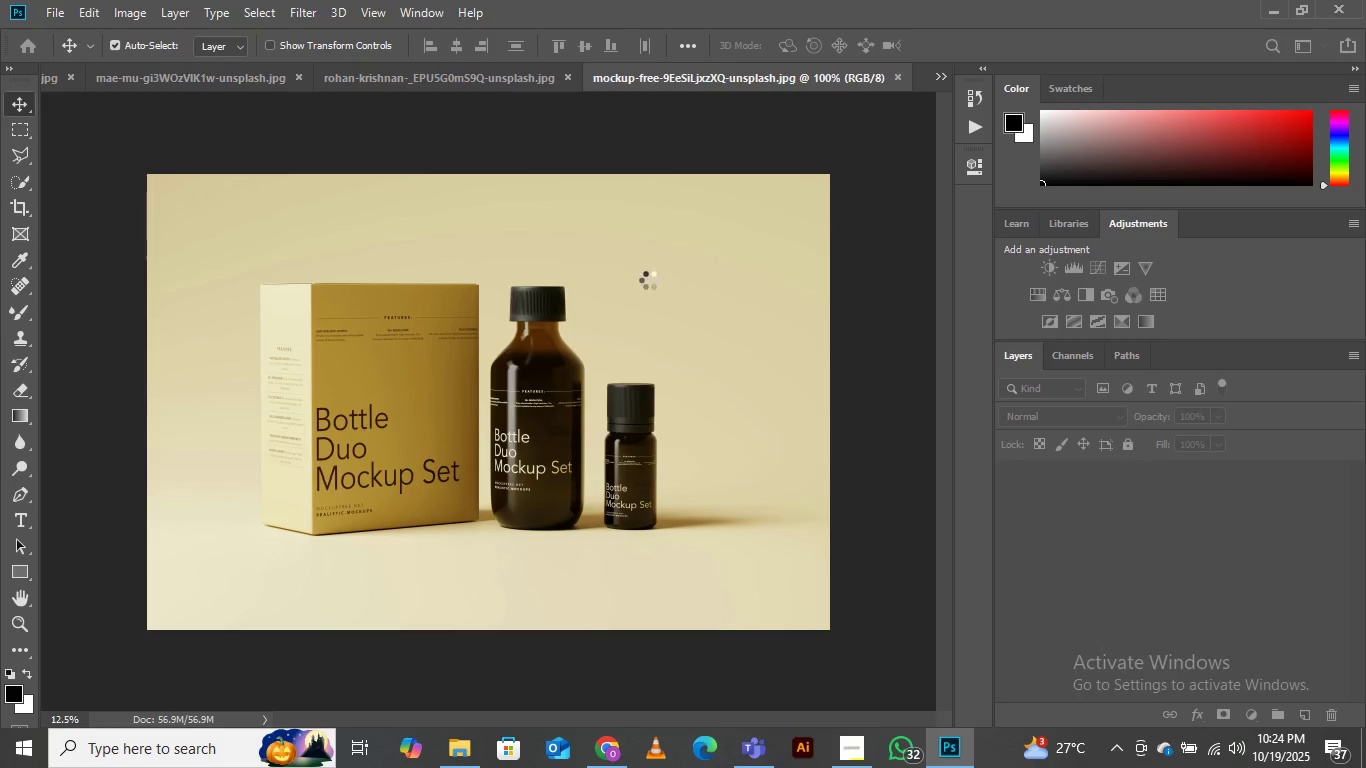 
left_click([937, 79])
 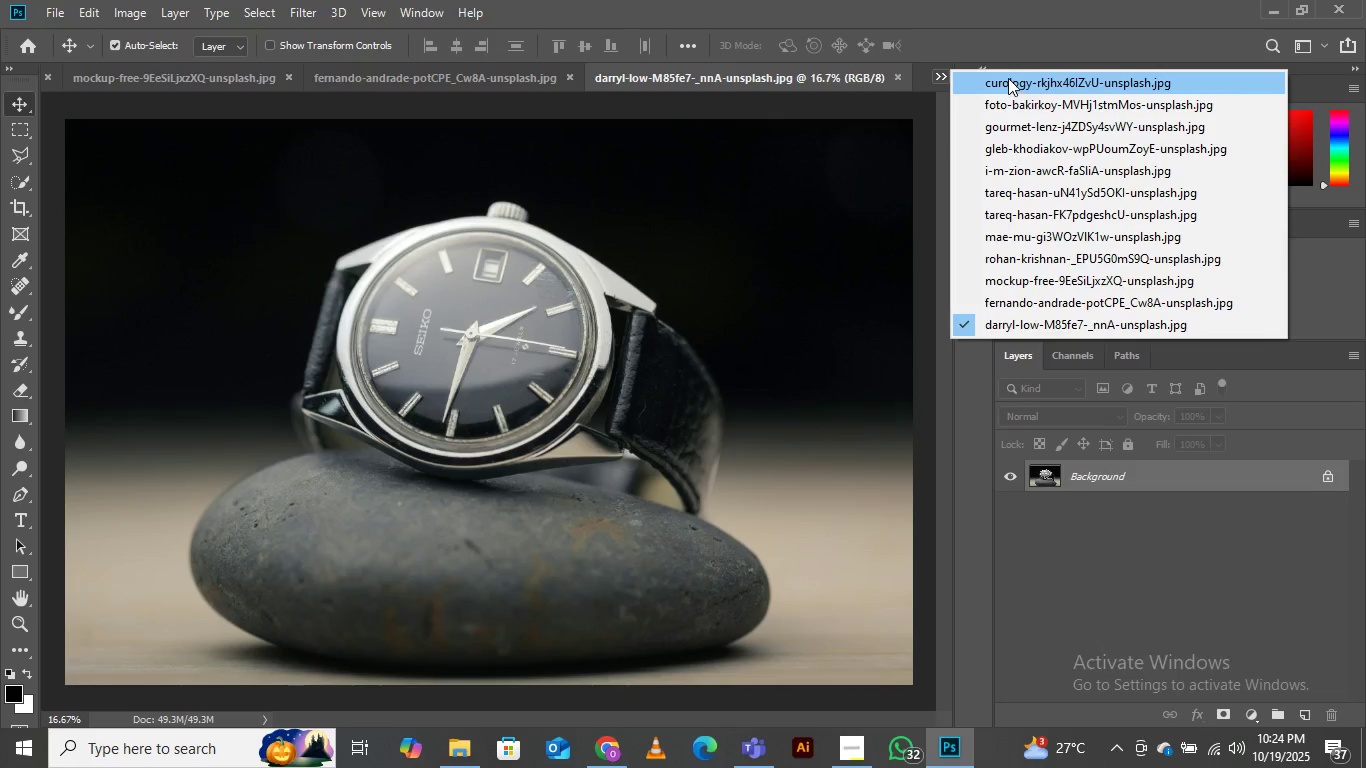 
left_click([1008, 77])
 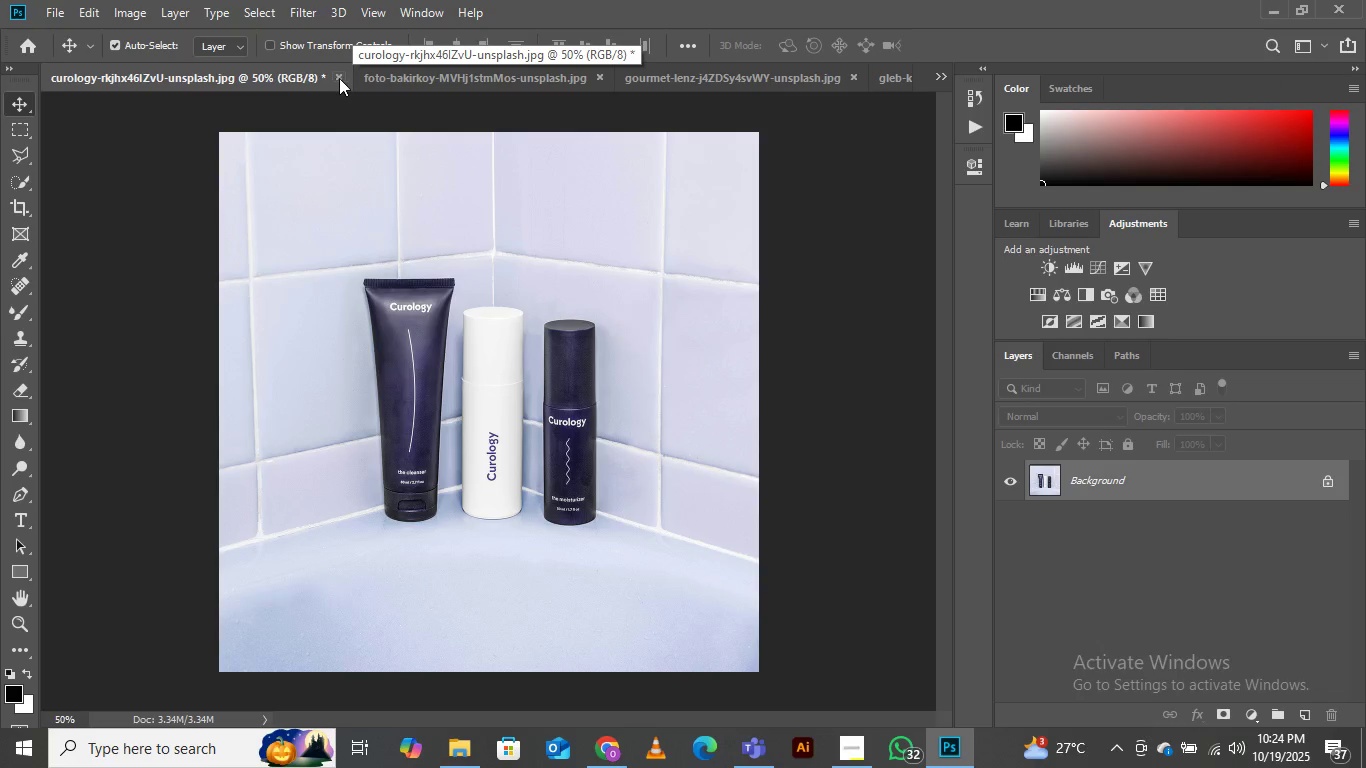 
left_click([341, 78])
 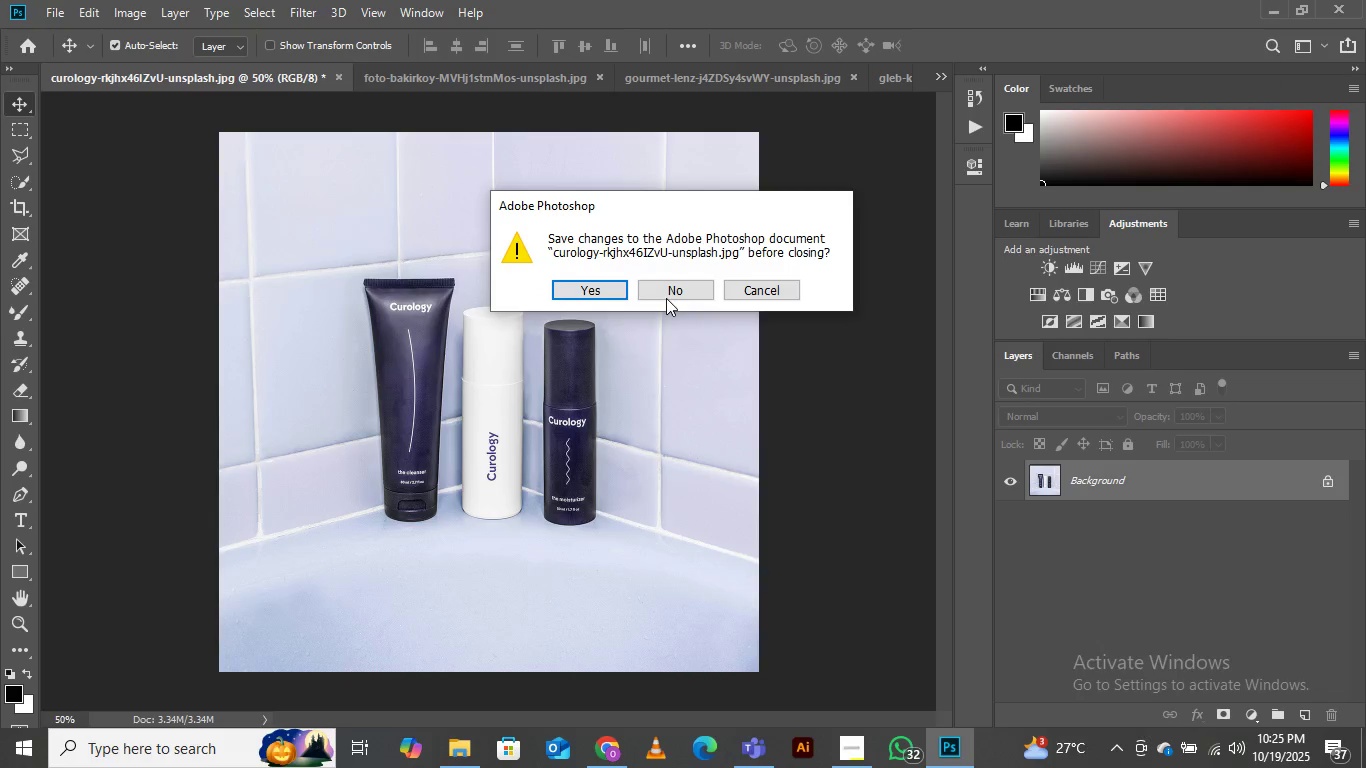 
left_click([667, 292])
 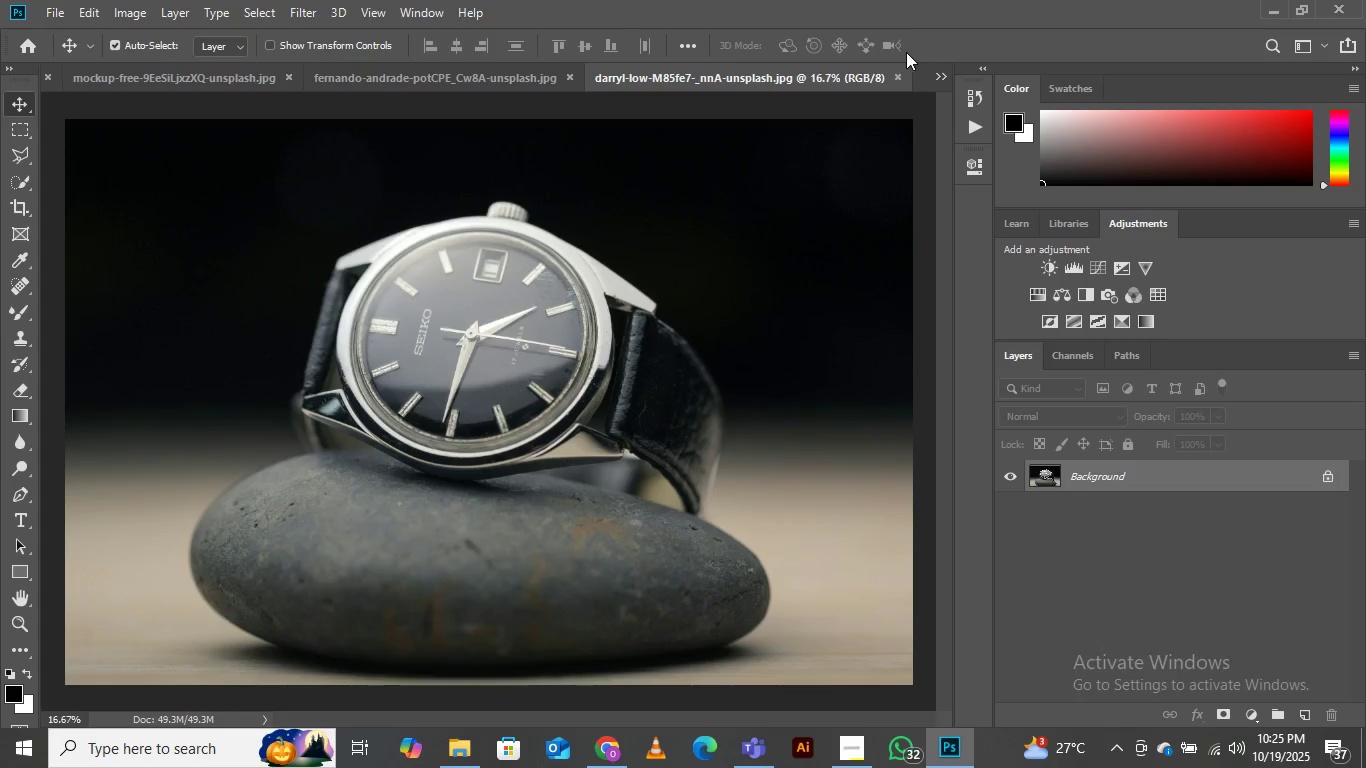 
left_click([938, 75])
 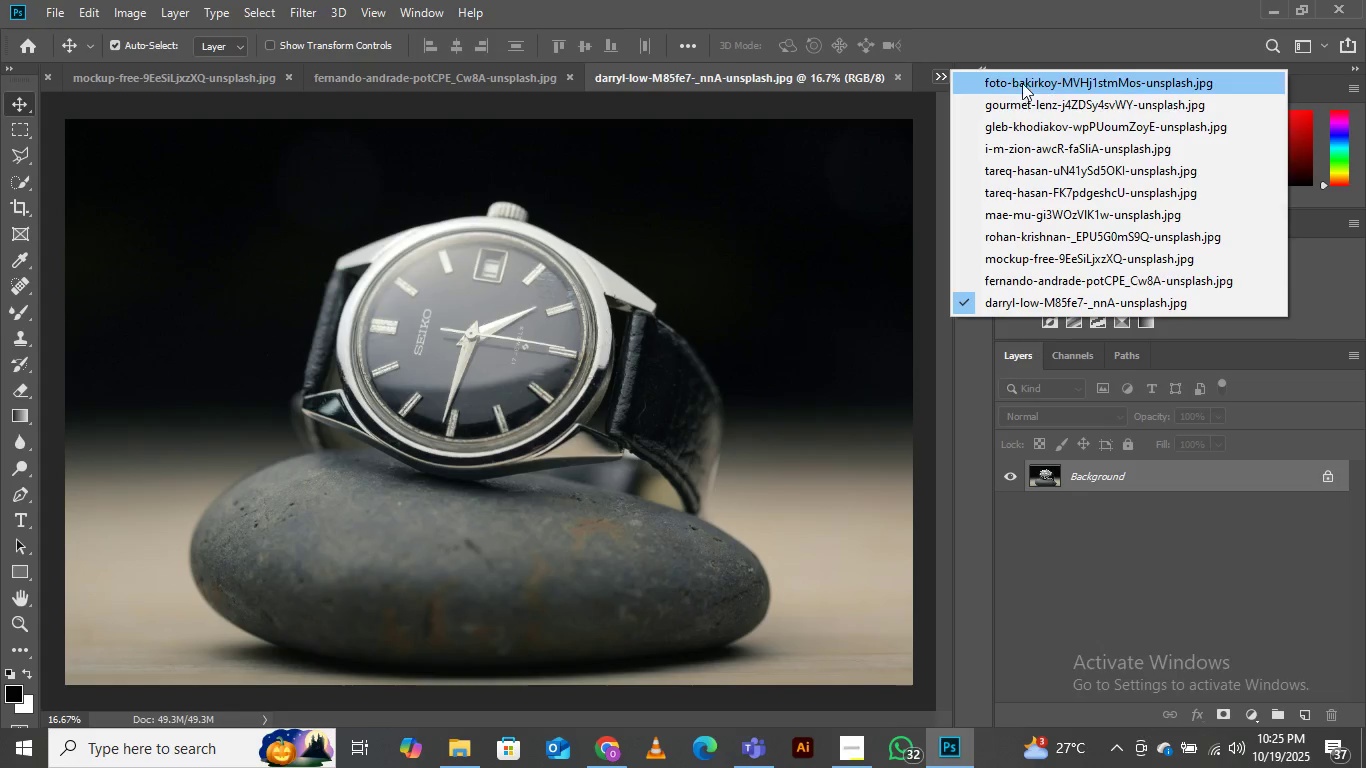 
left_click([1026, 80])
 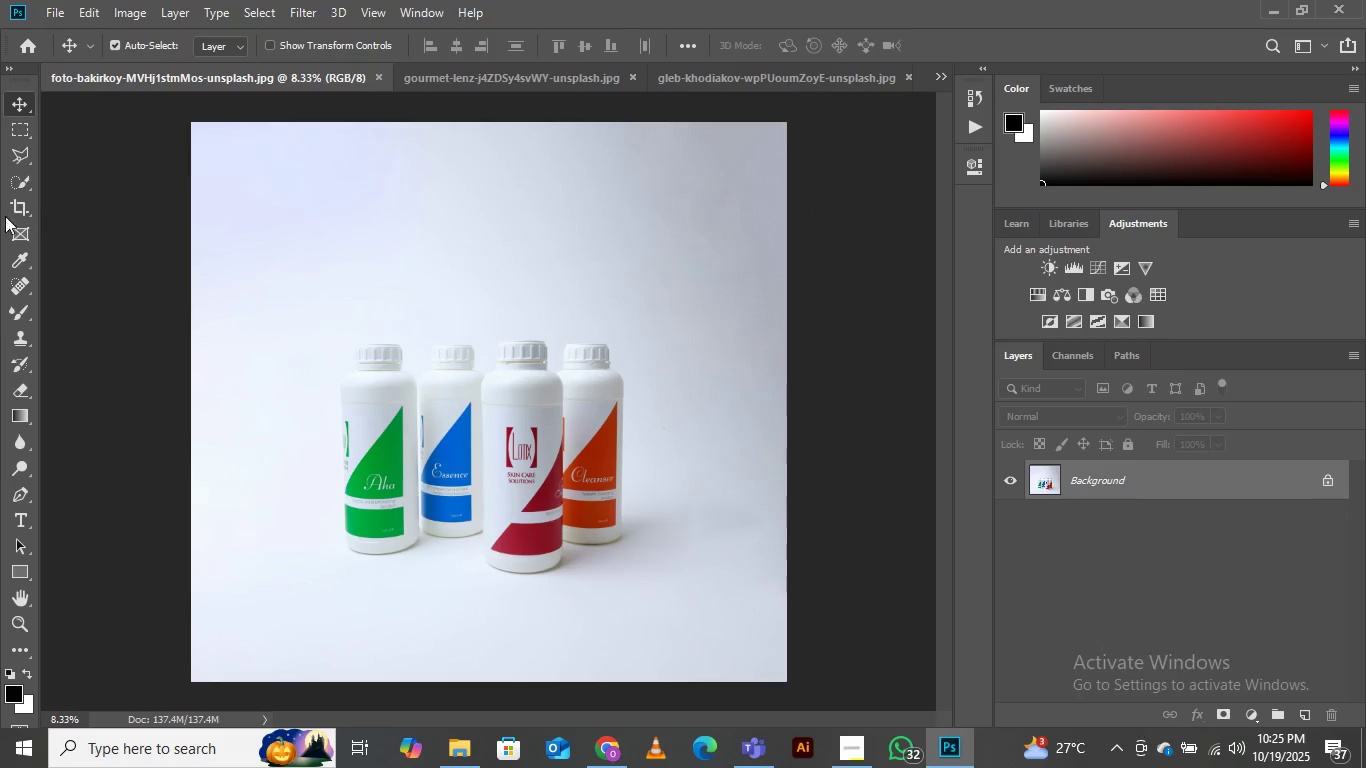 
left_click([20, 209])
 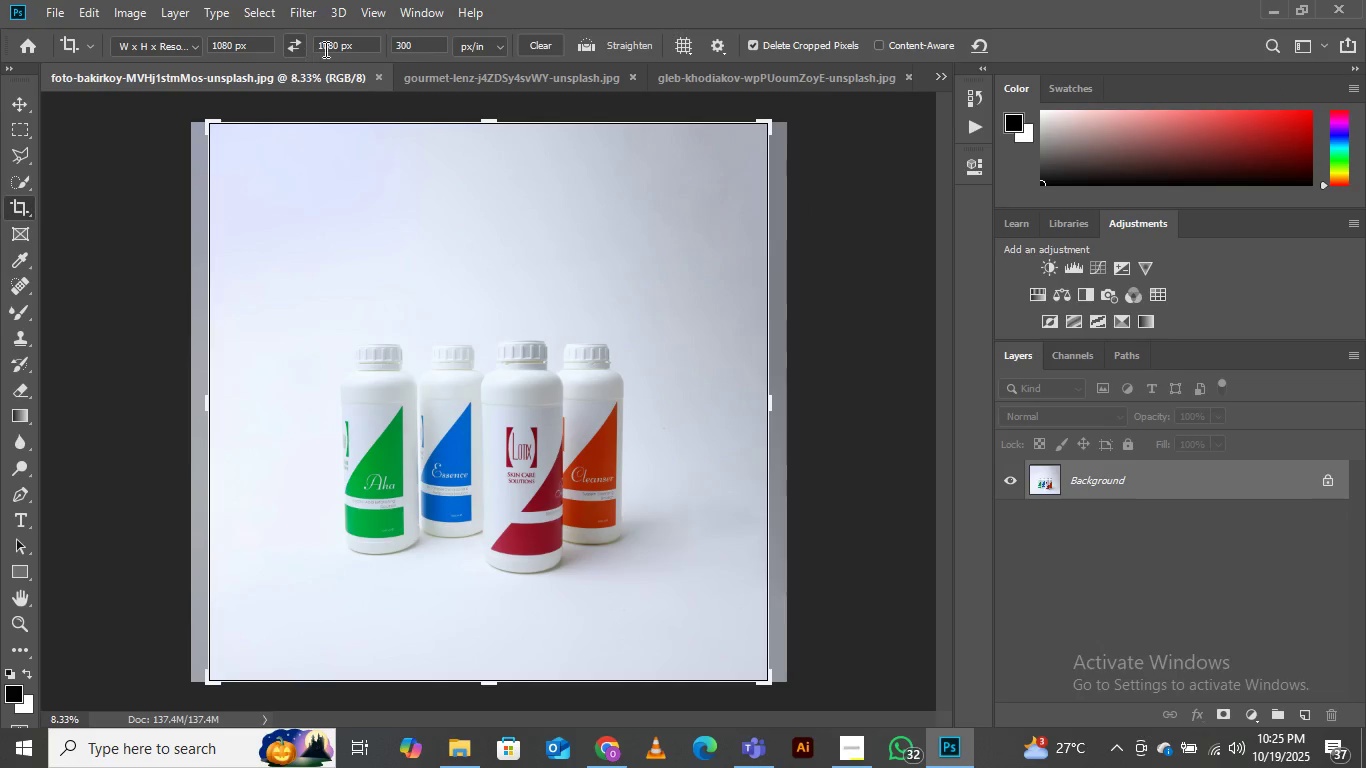 
left_click([324, 49])
 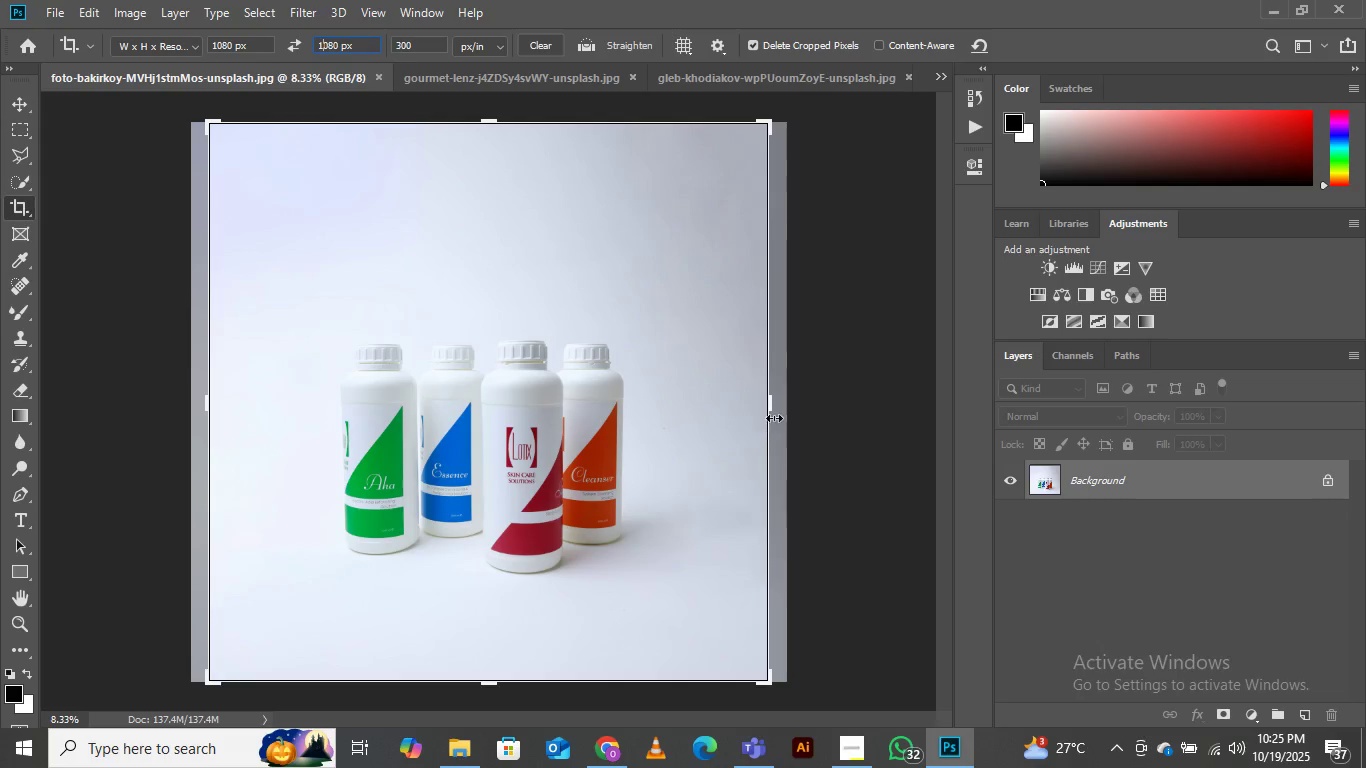 
wait(8.76)
 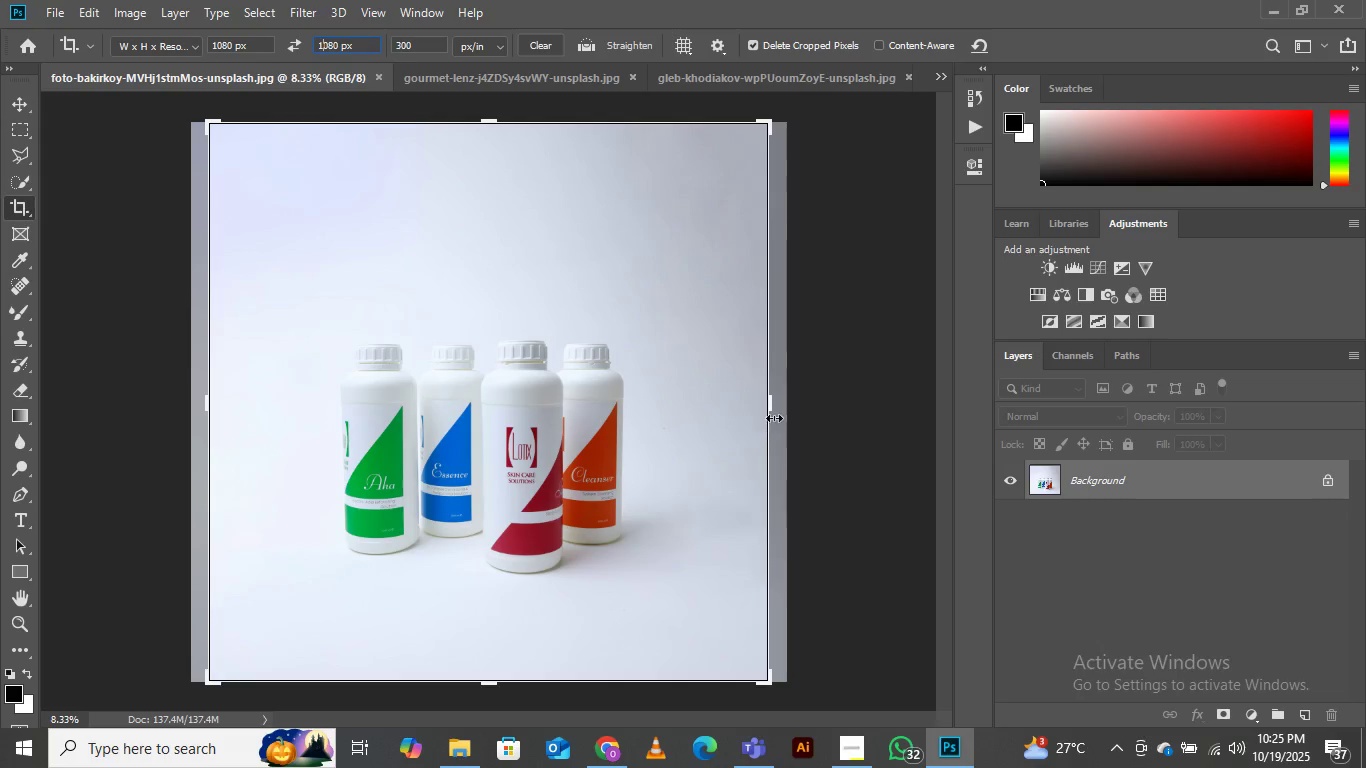 
key(Shift+ShiftRight)
 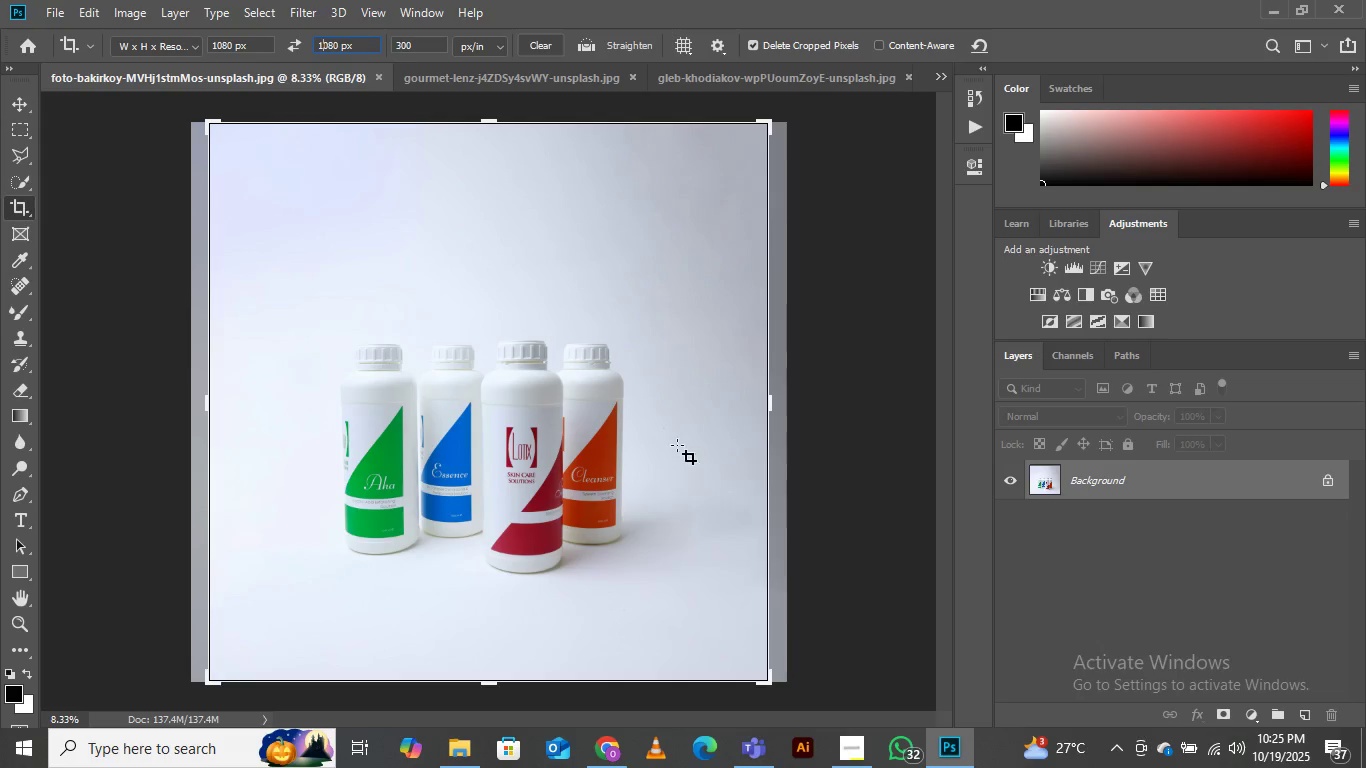 
left_click([571, 383])
 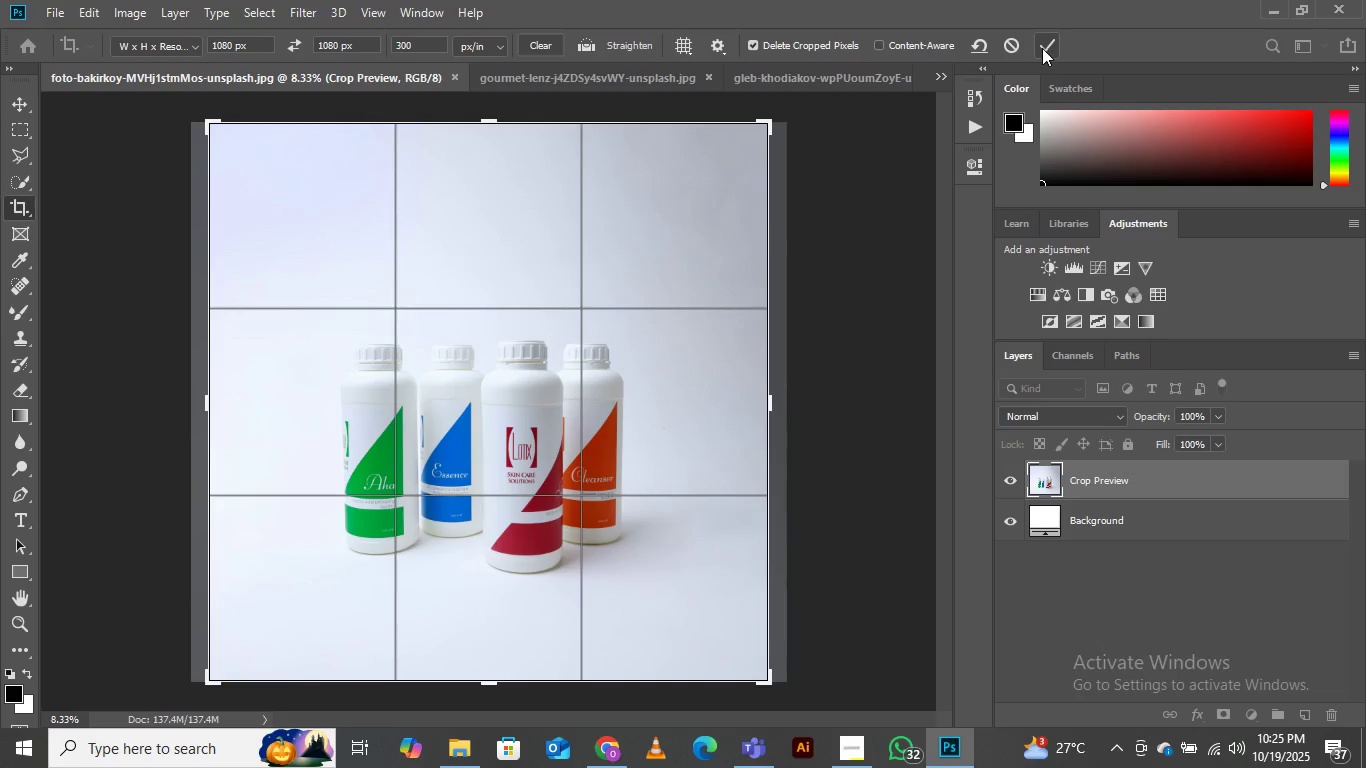 
left_click([1050, 47])
 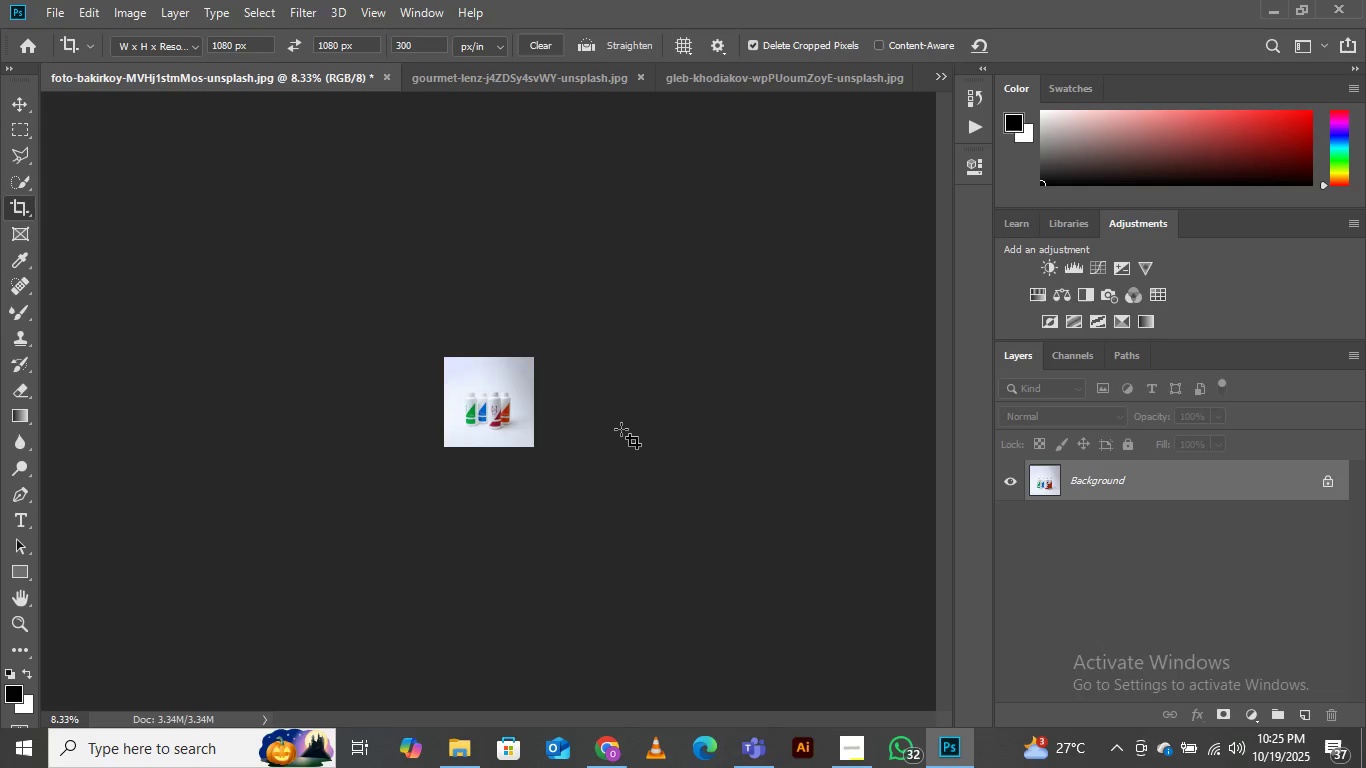 
key(Control+Equal)
 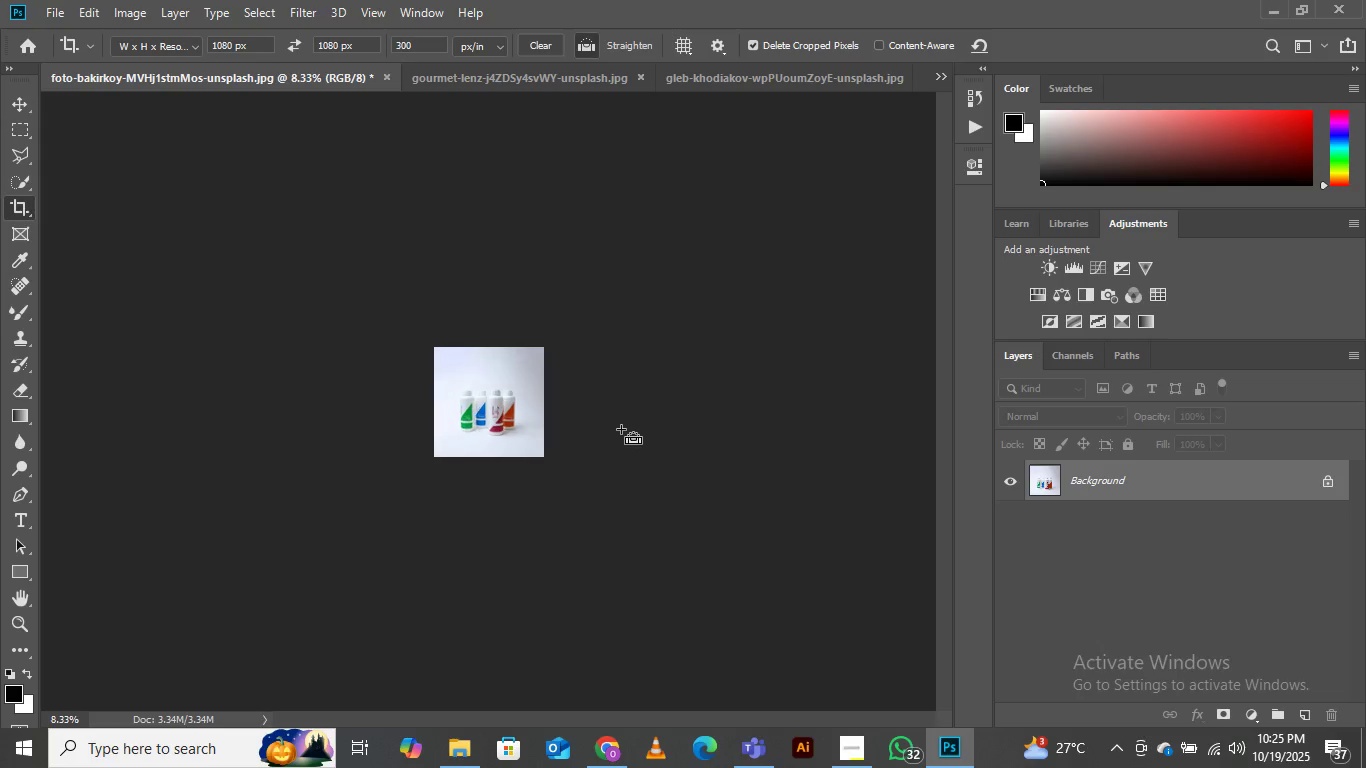 
key(Control+Equal)
 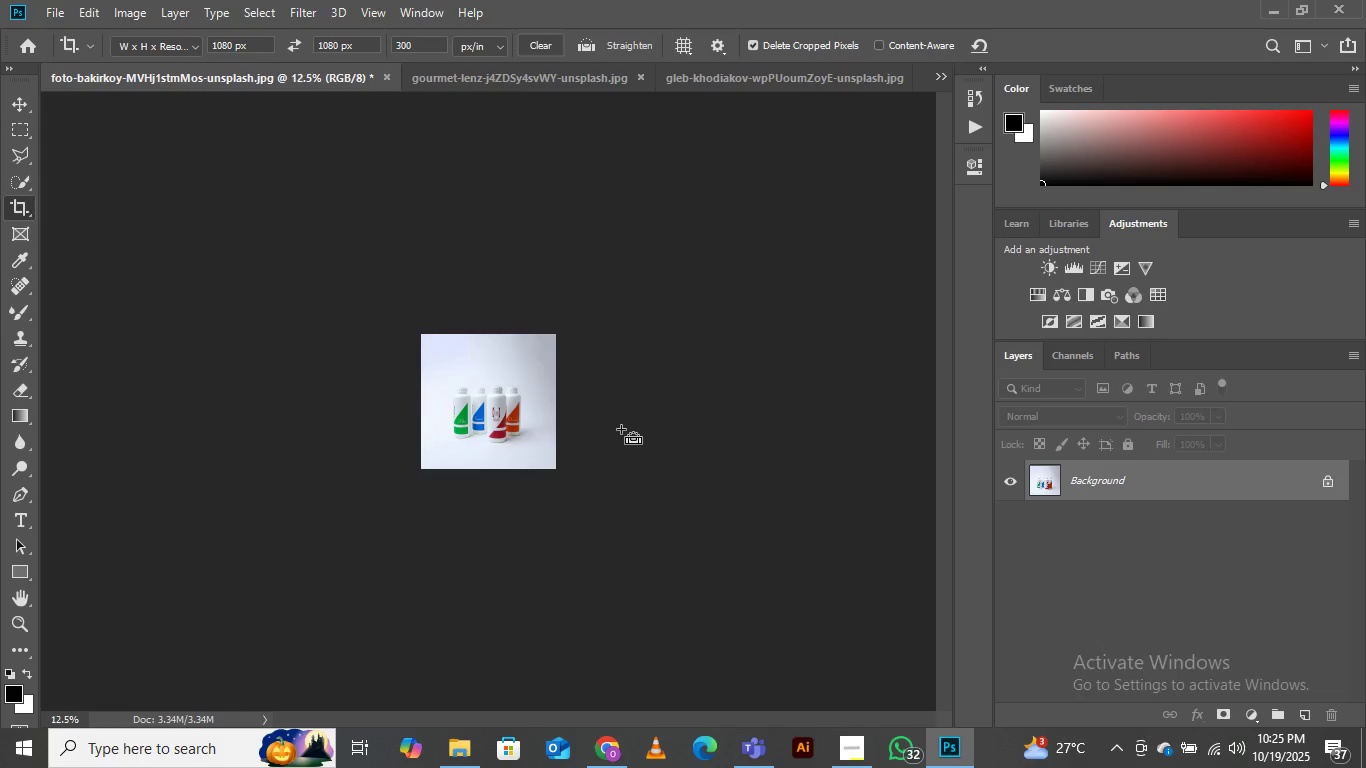 
key(Control+Equal)
 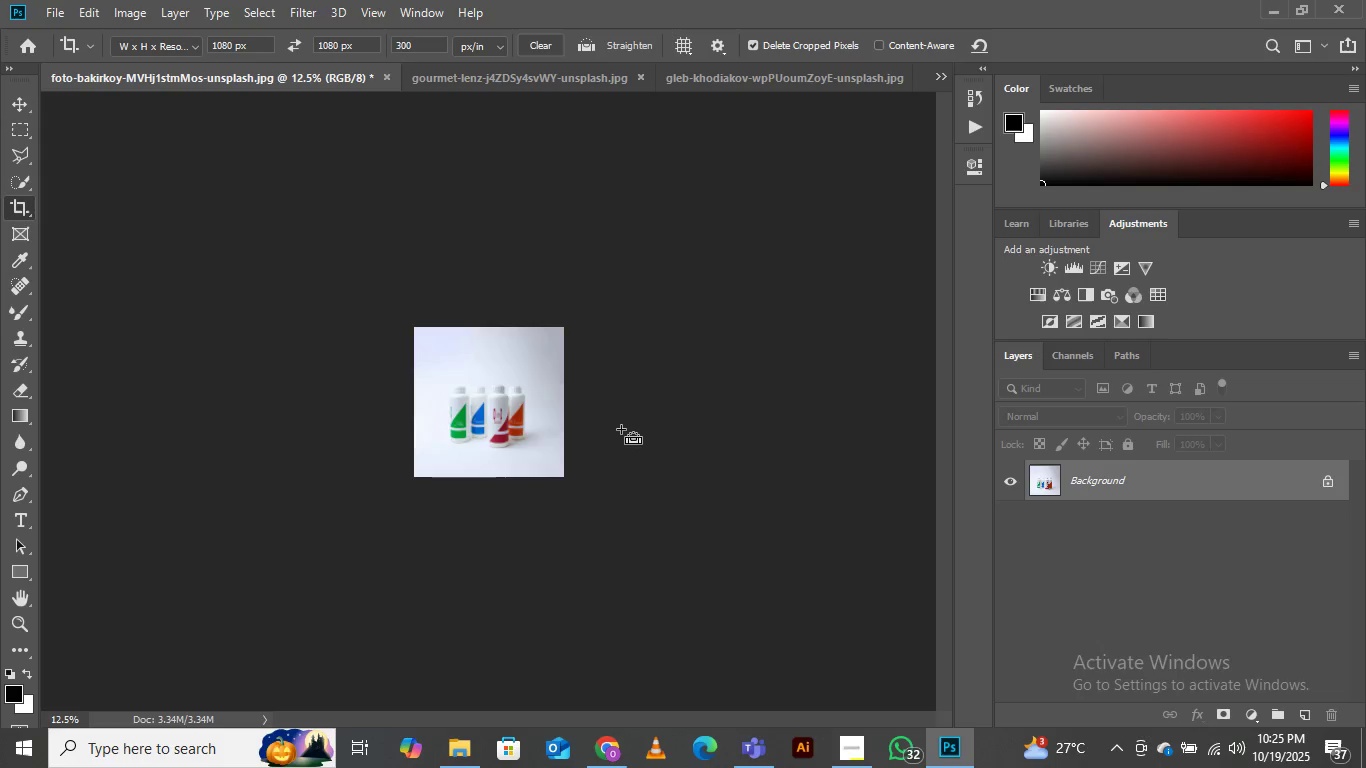 
key(Control+Equal)
 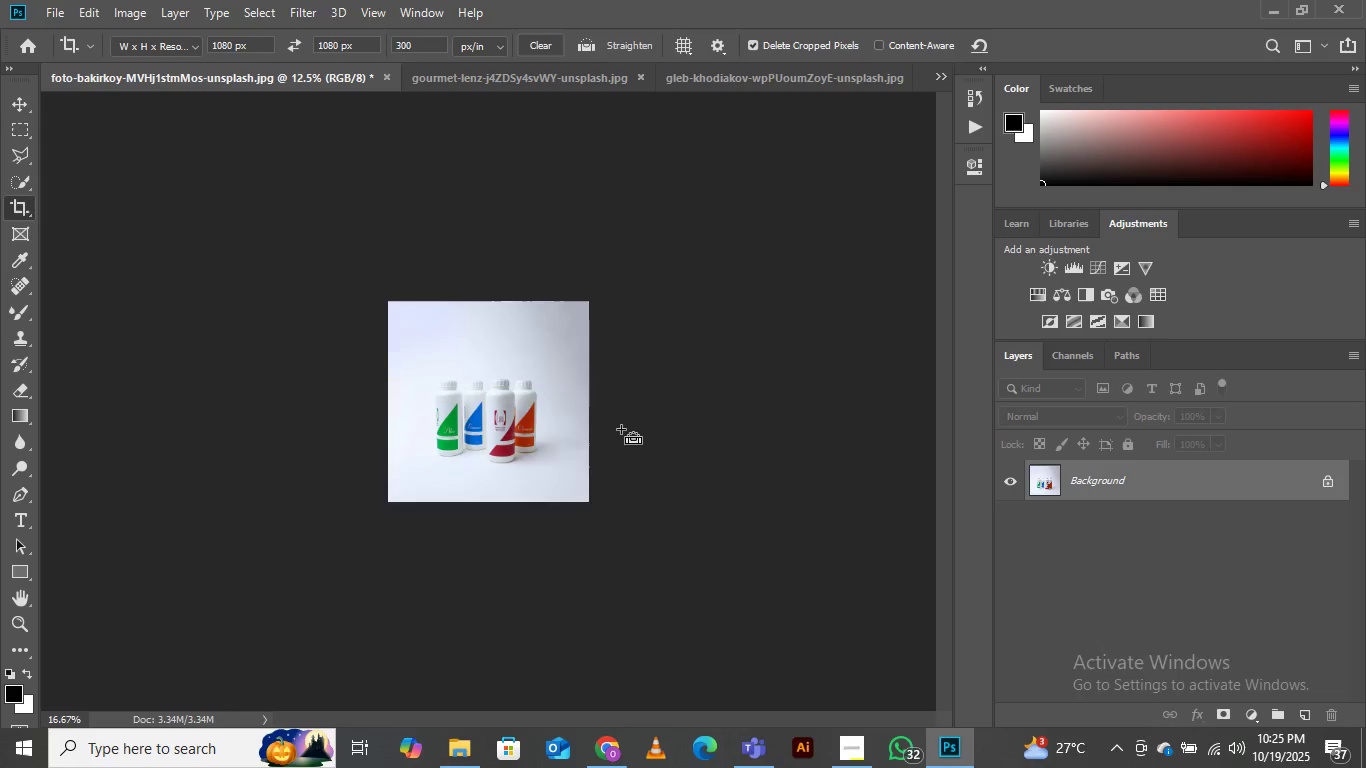 
key(Control+Equal)
 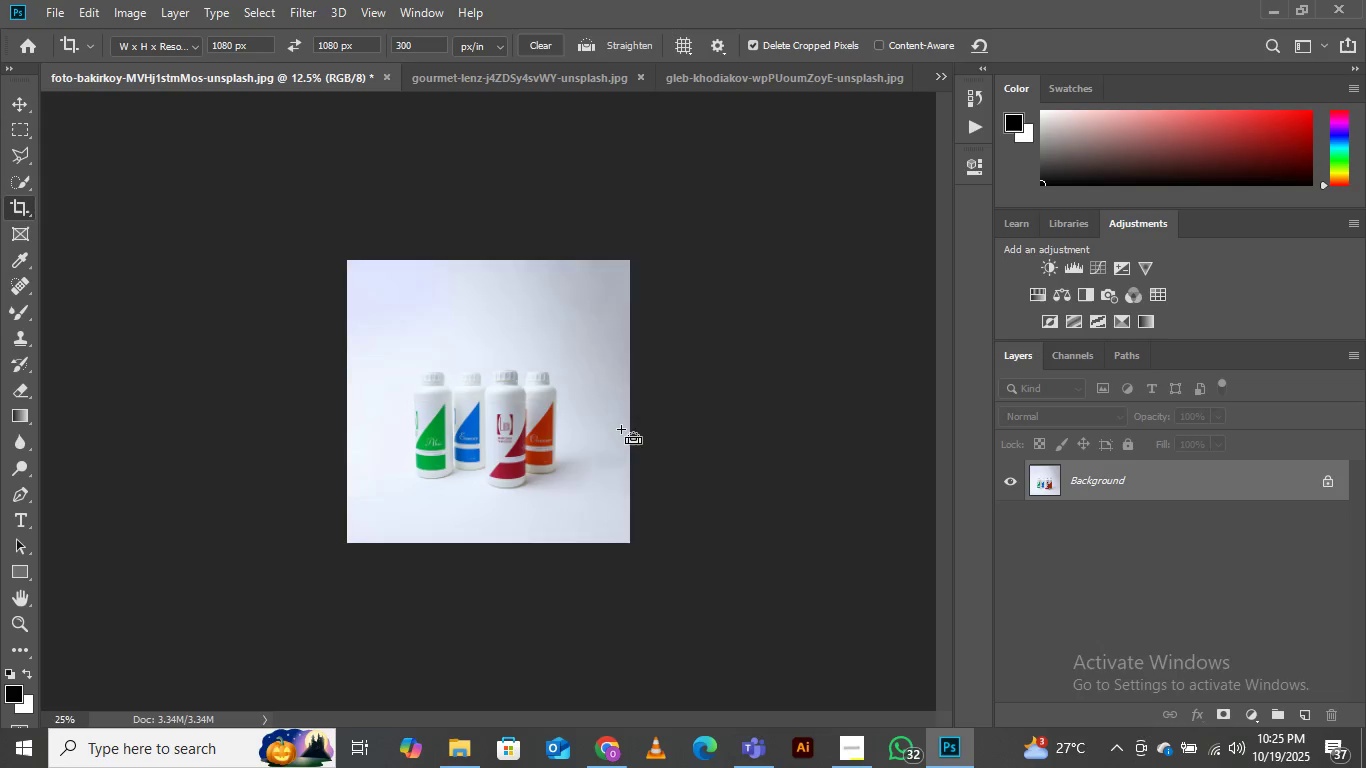 
key(Control+Equal)
 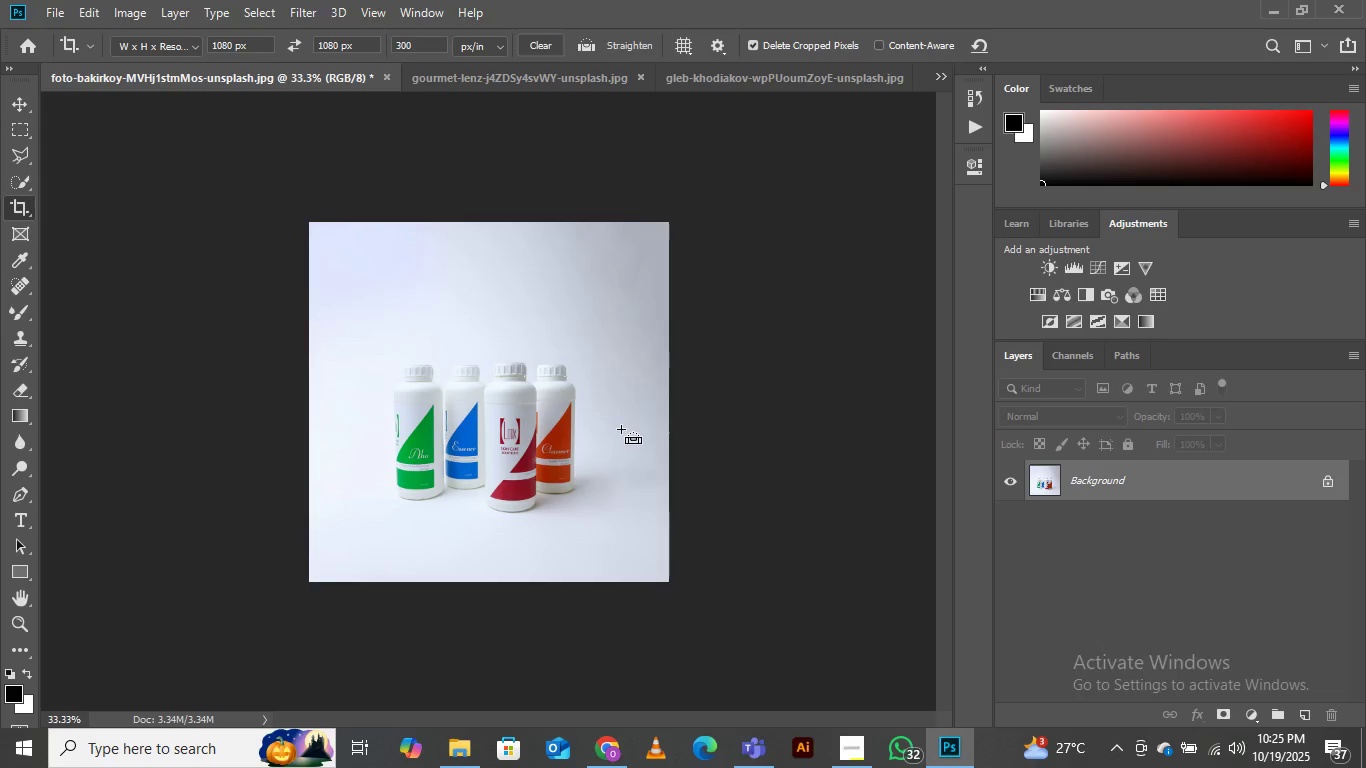 
key(Control+Equal)
 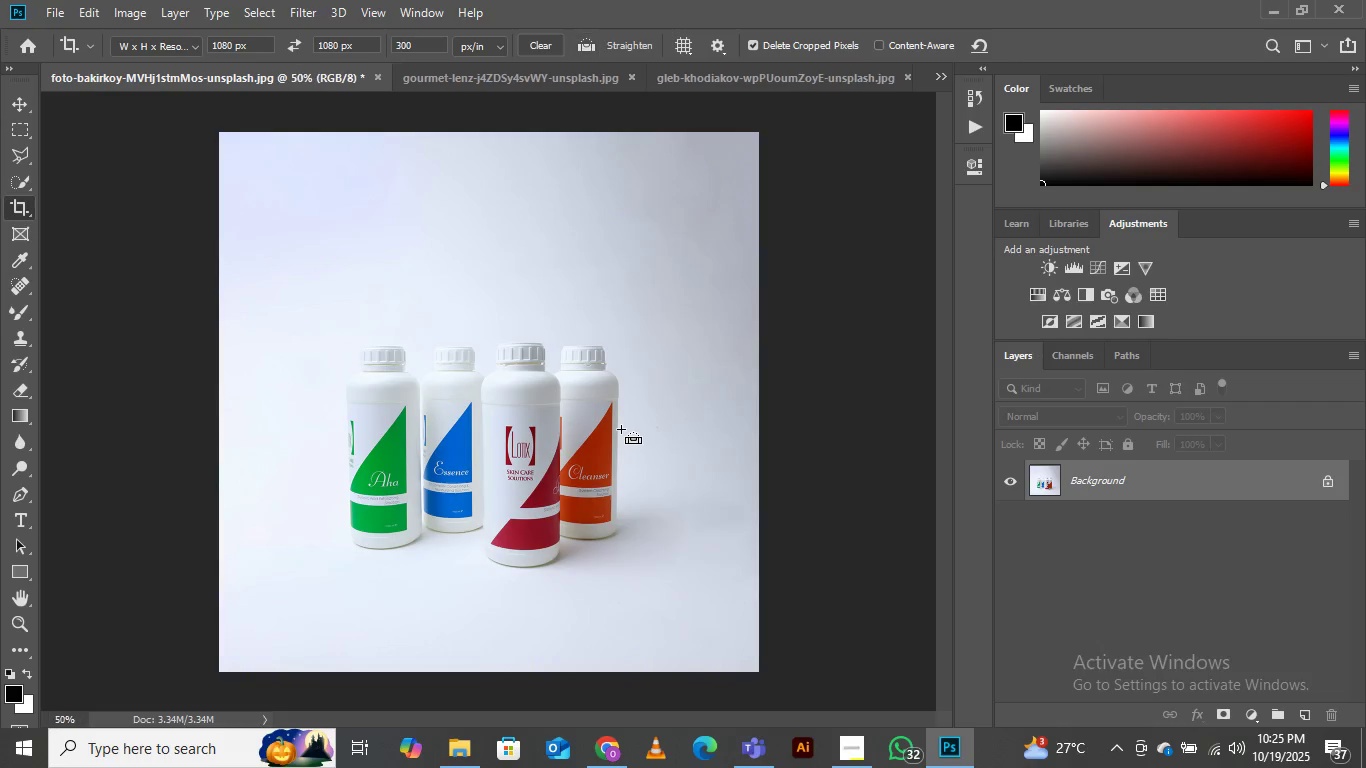 
key(Control+Equal)
 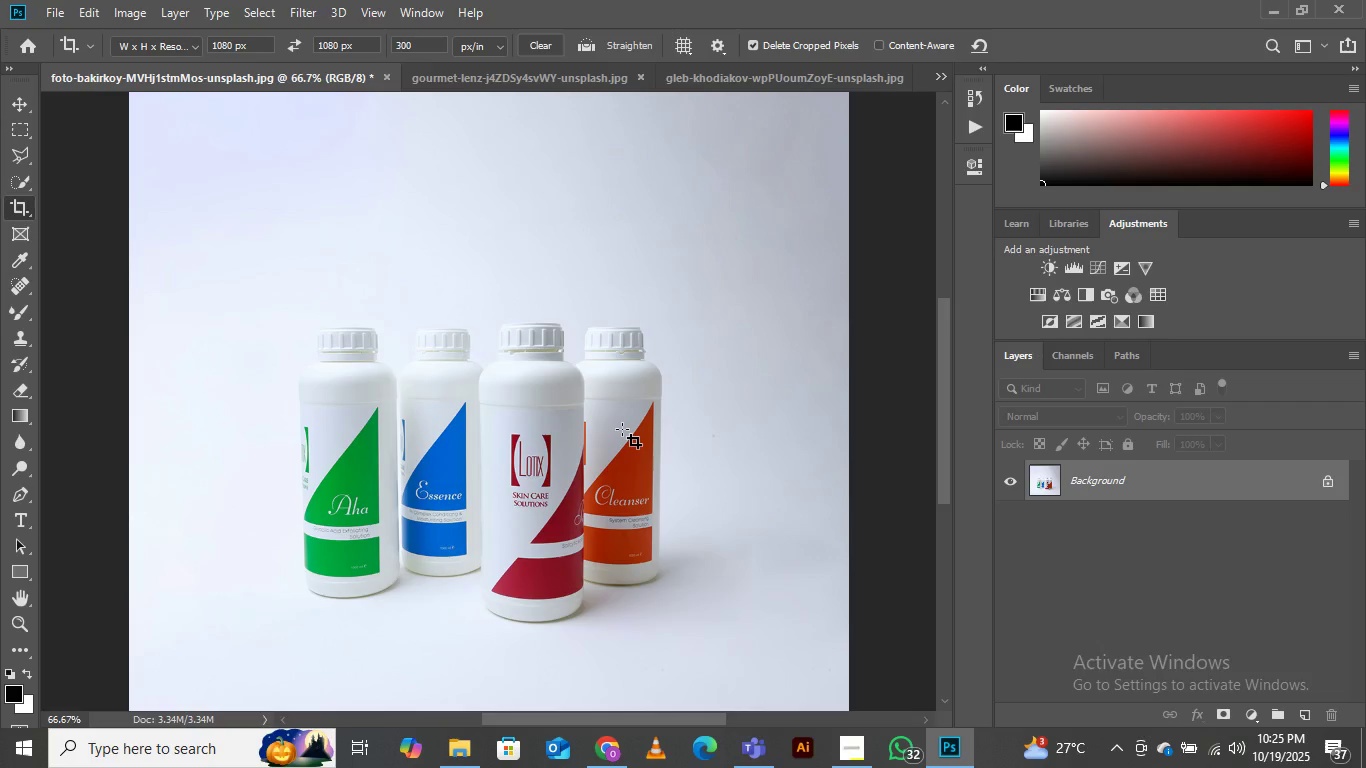 
key(Control+Minus)
 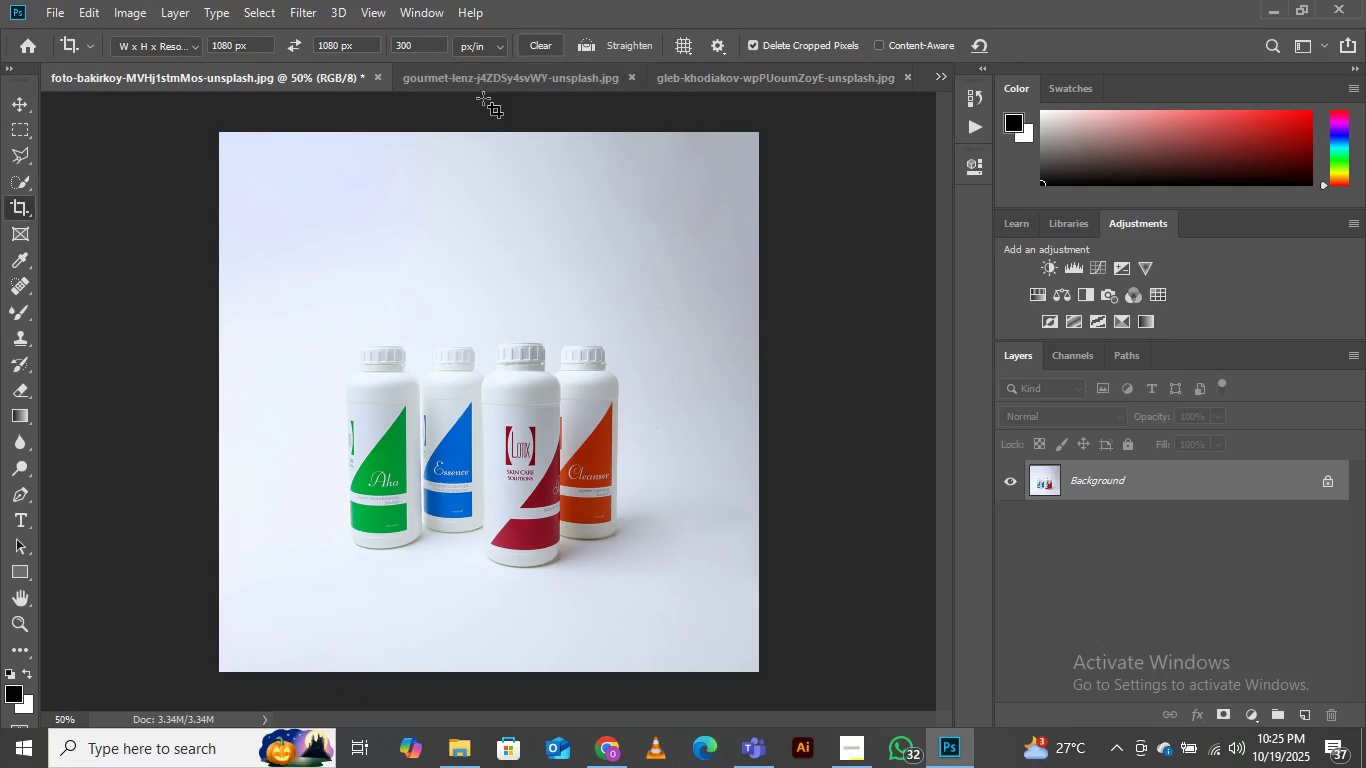 
left_click([484, 78])
 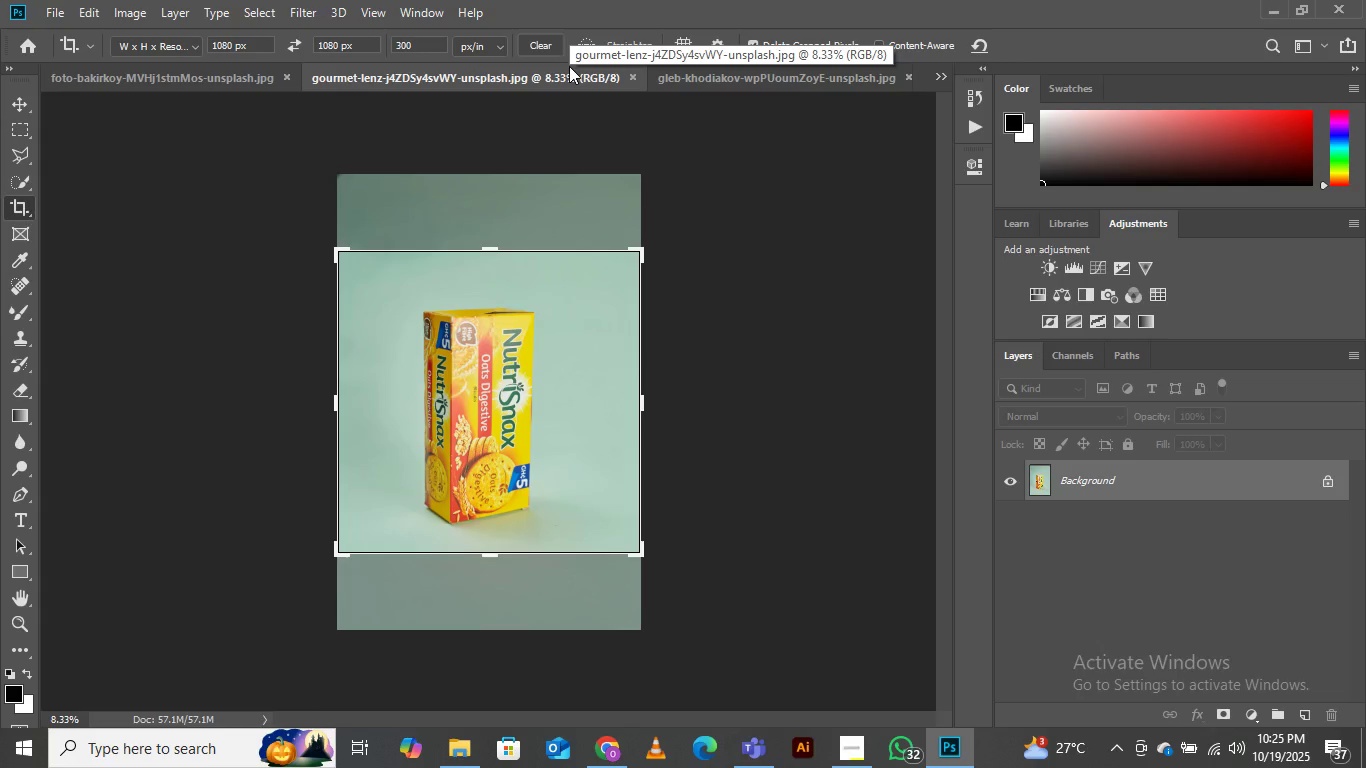 
wait(23.48)
 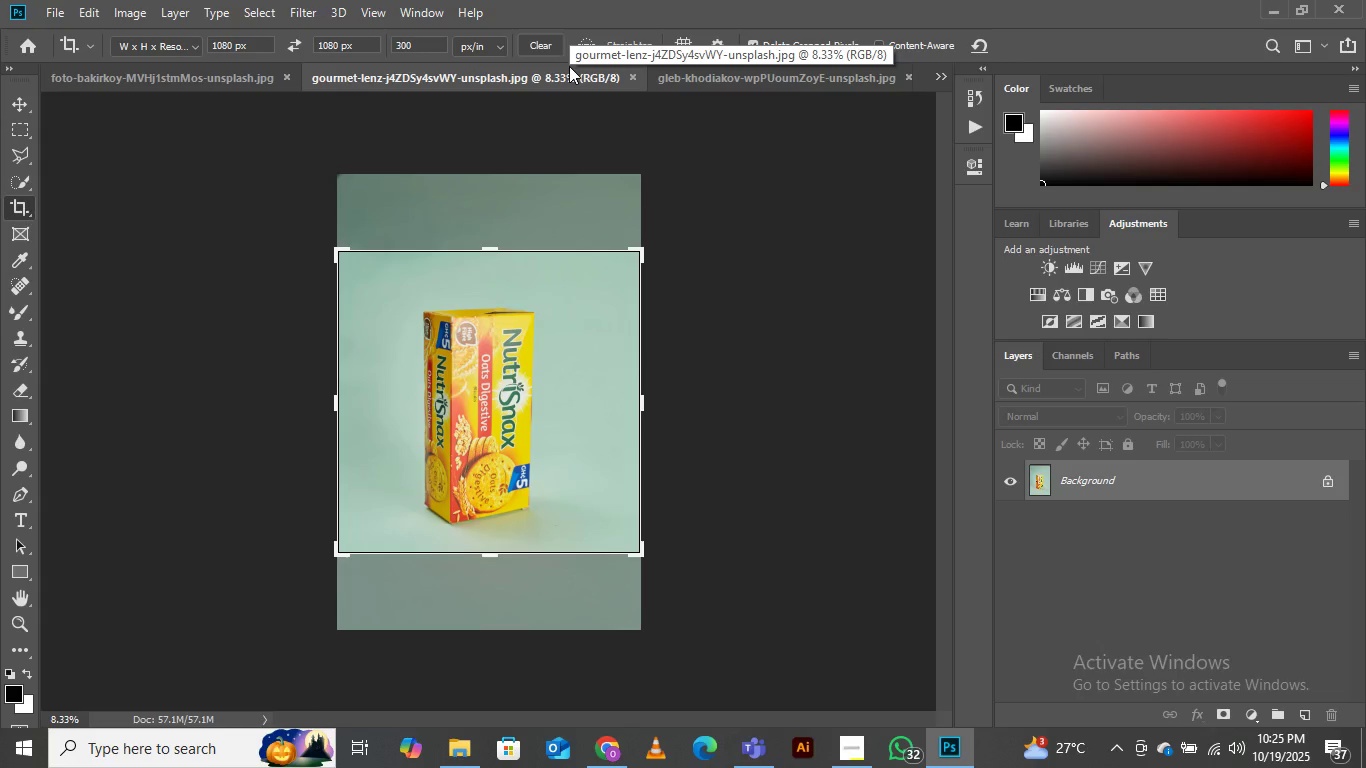 
left_click_drag(start_coordinate=[515, 377], to_coordinate=[513, 358])
 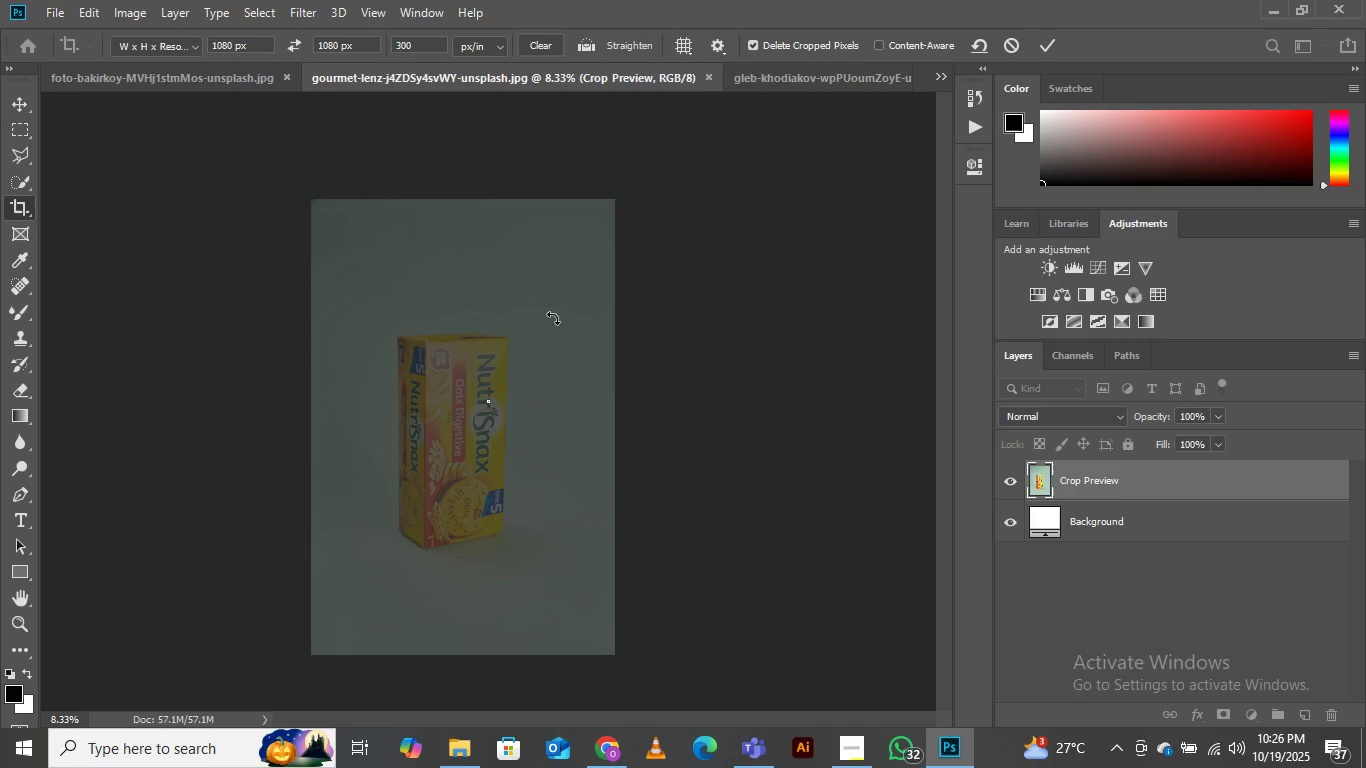 
key(Control+Z)
 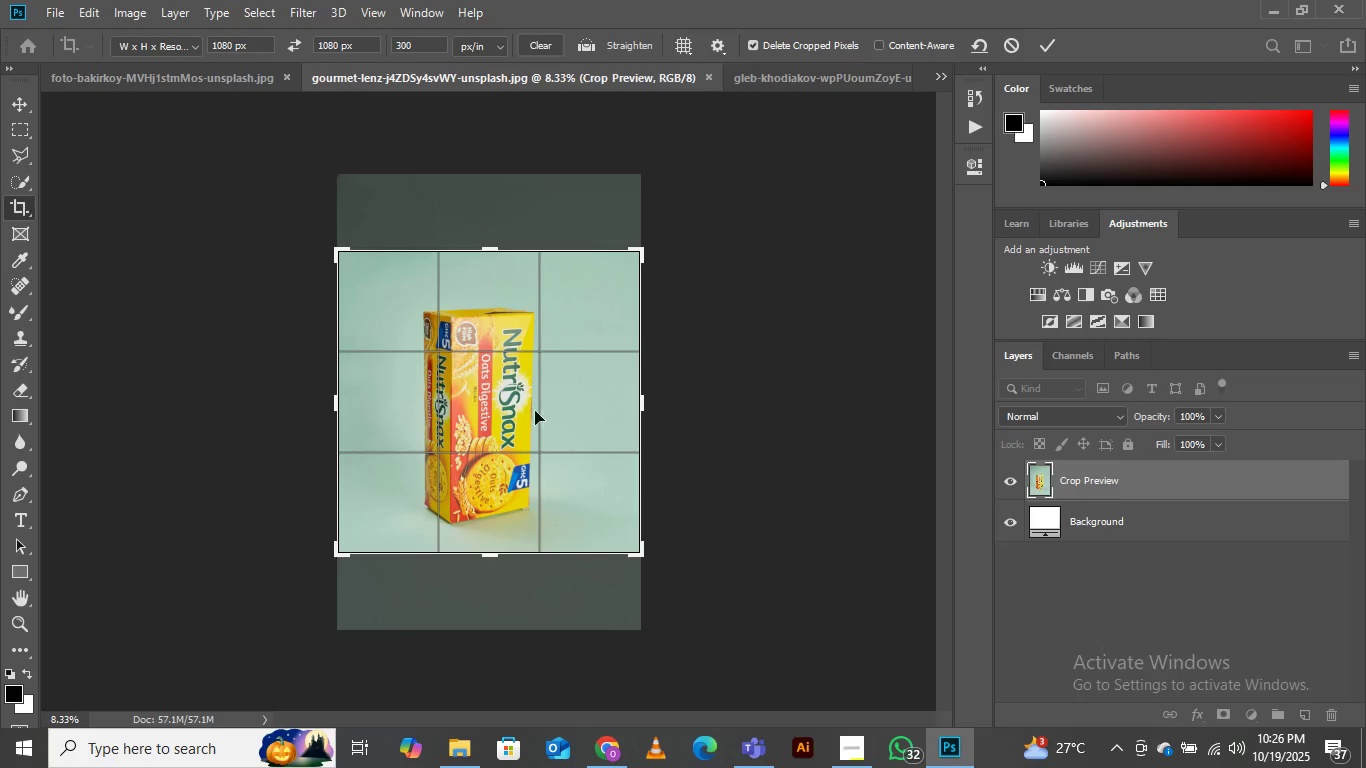 
left_click_drag(start_coordinate=[516, 418], to_coordinate=[516, 403])
 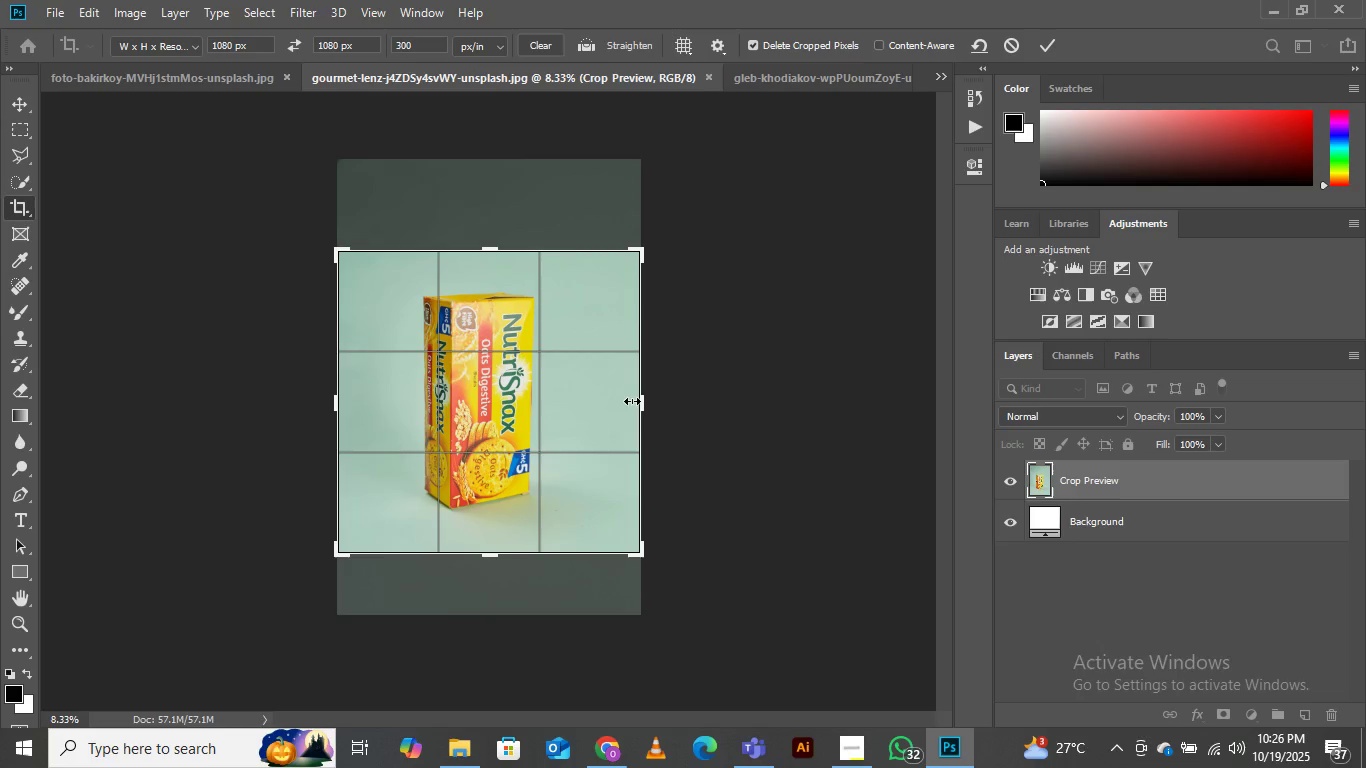 
key(Enter)
 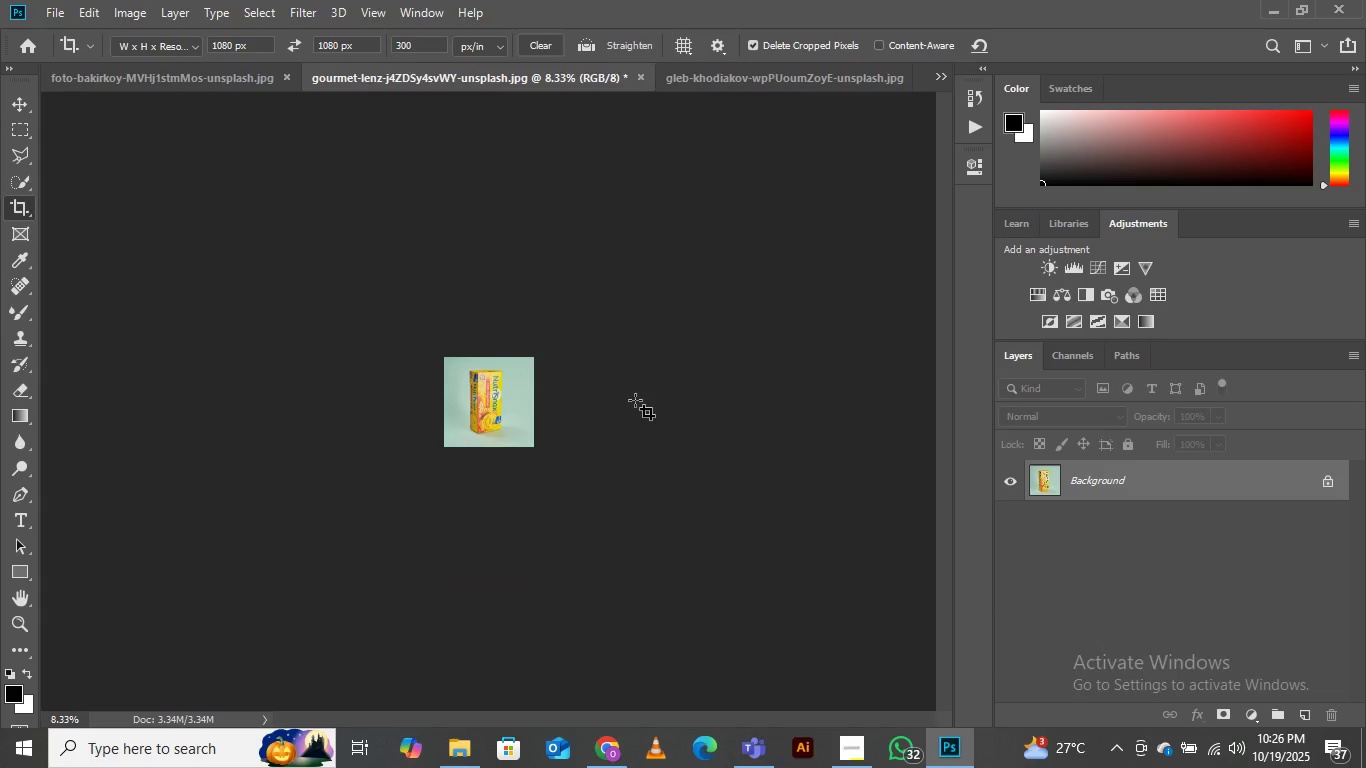 
key(Control+Equal)
 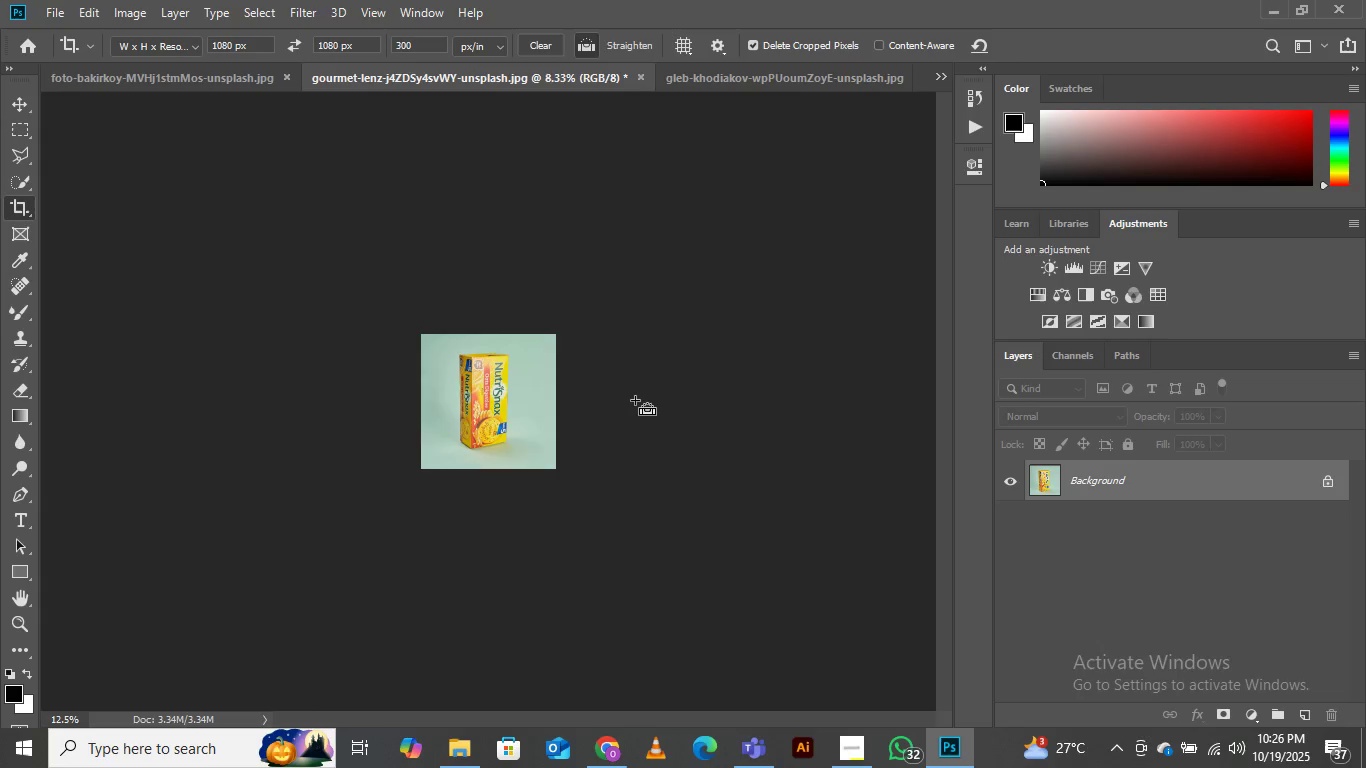 
key(Control+Equal)
 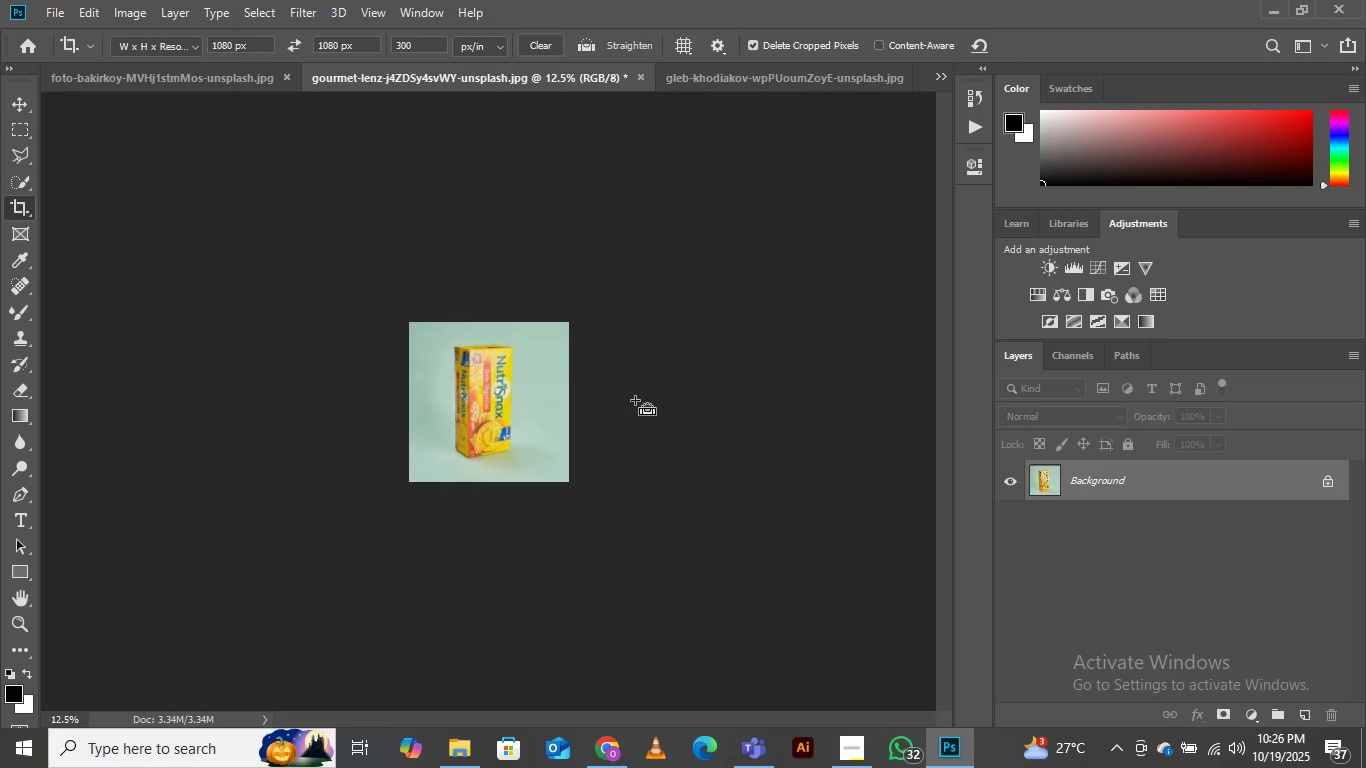 
key(Control+Equal)
 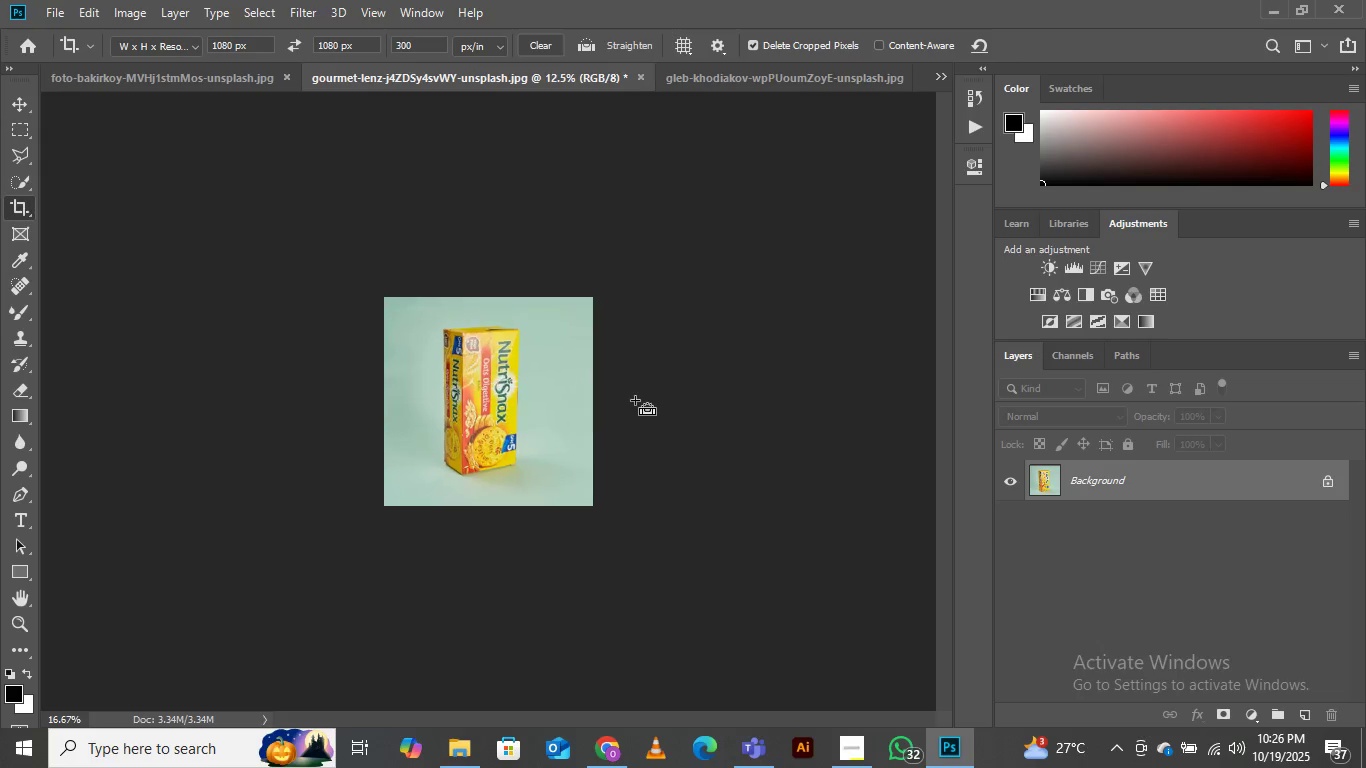 
key(Control+Equal)
 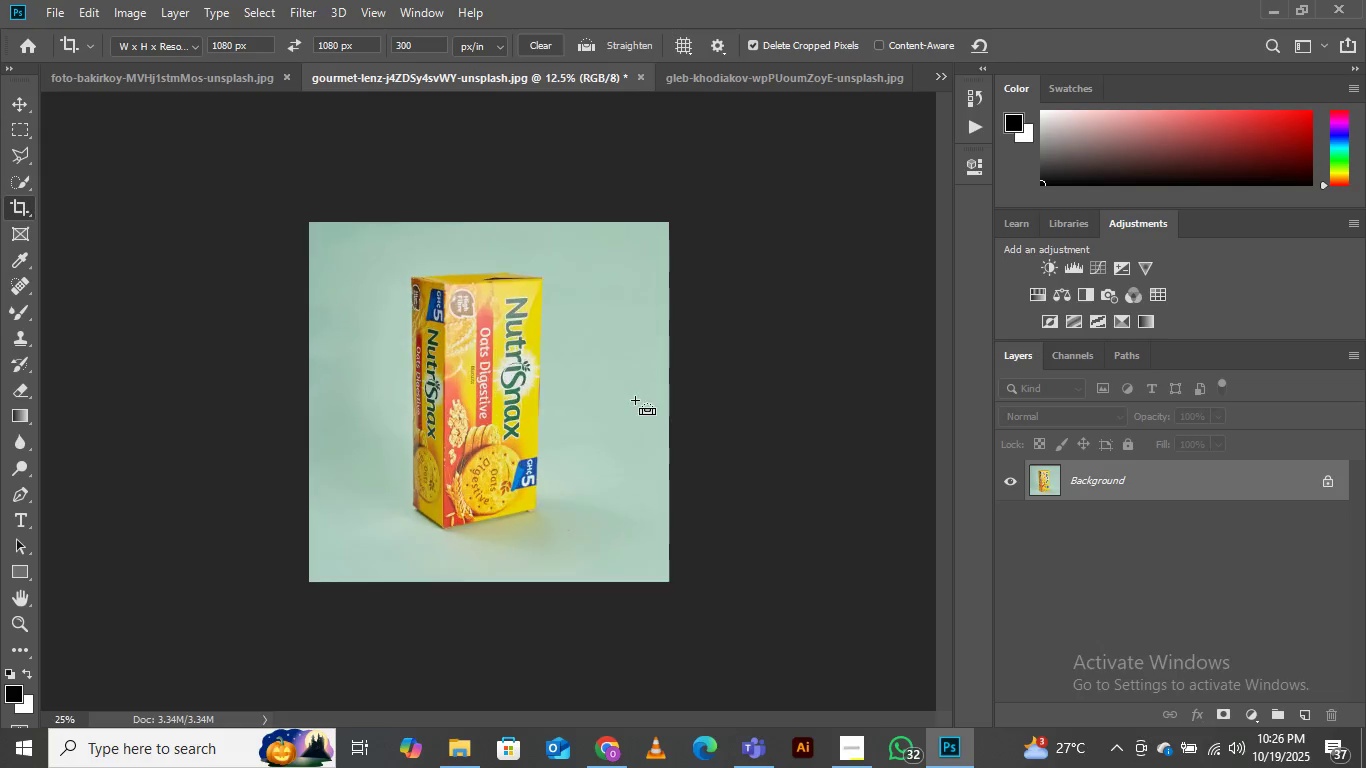 
key(Control+Equal)
 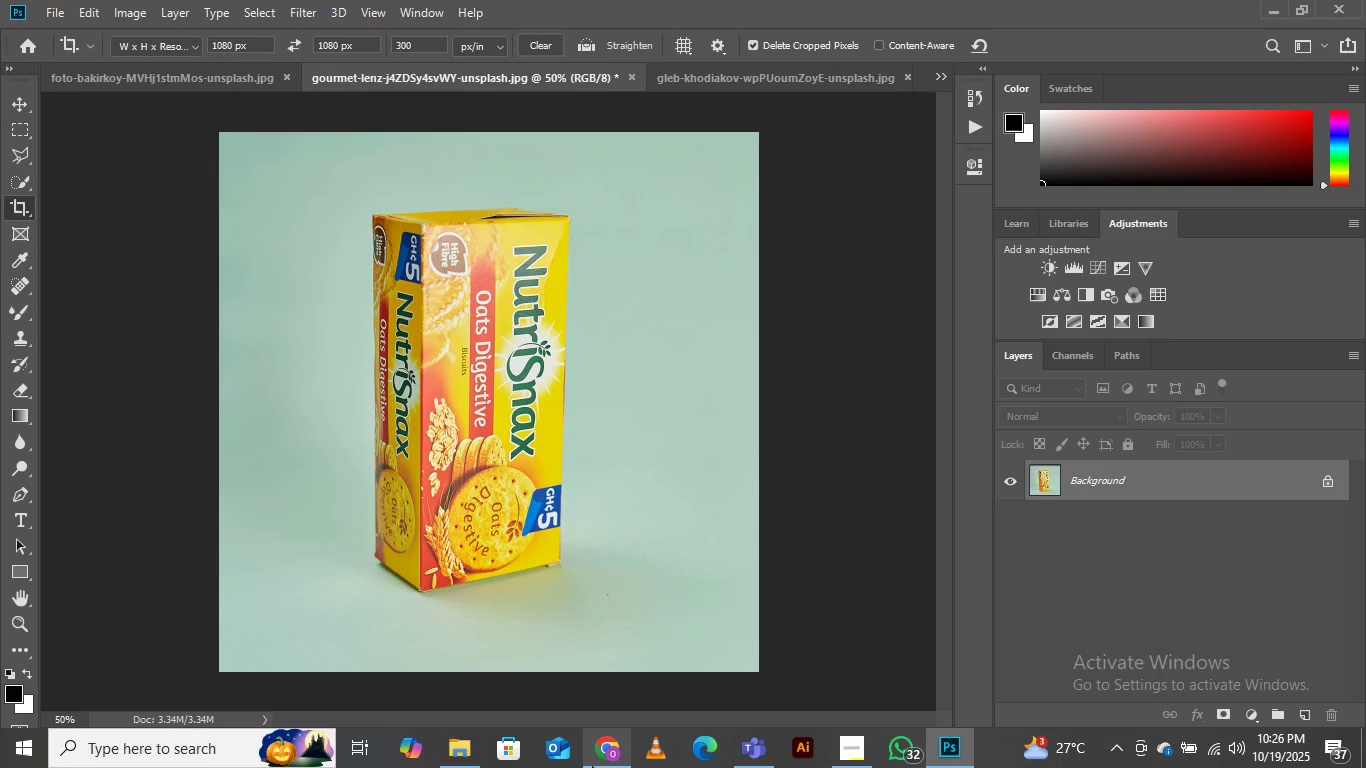 
left_click([592, 749])
 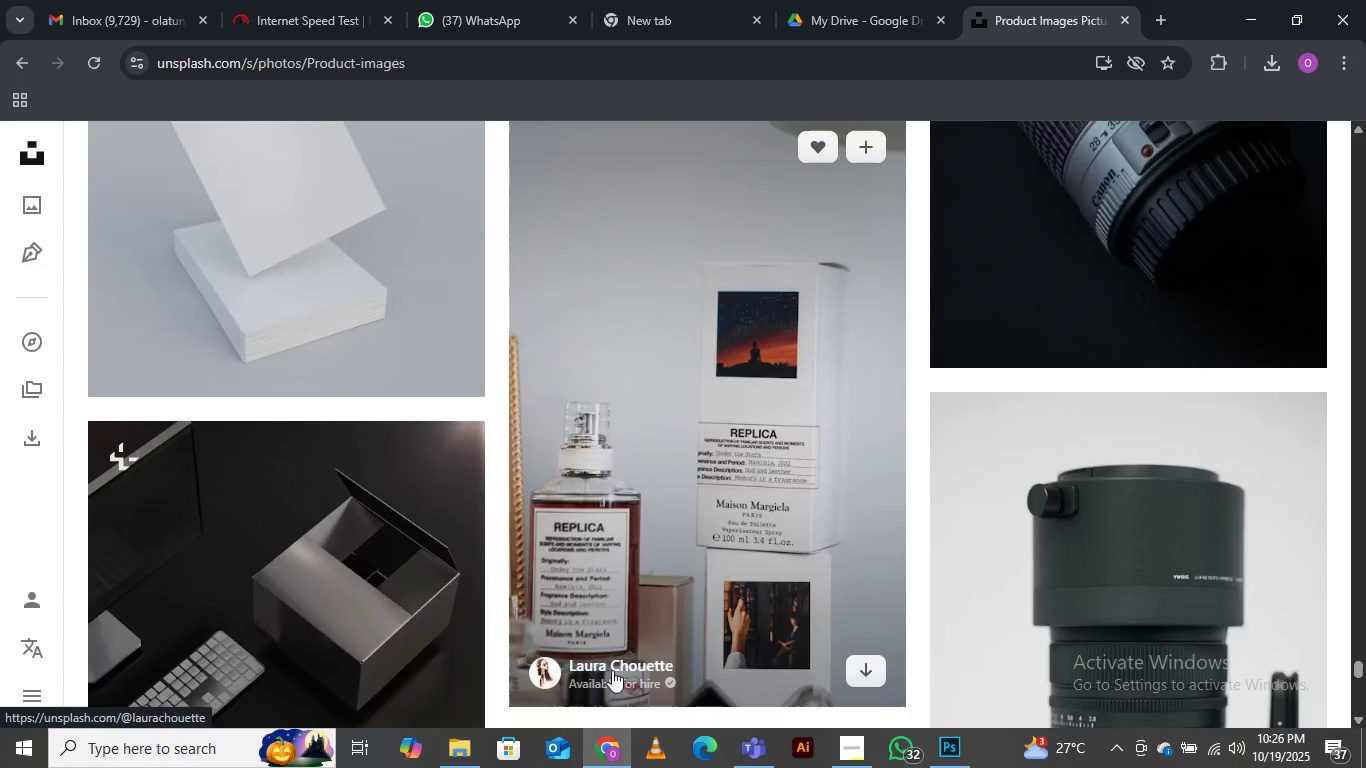 
scroll: coordinate [730, 362], scroll_direction: down, amount: 12.0
 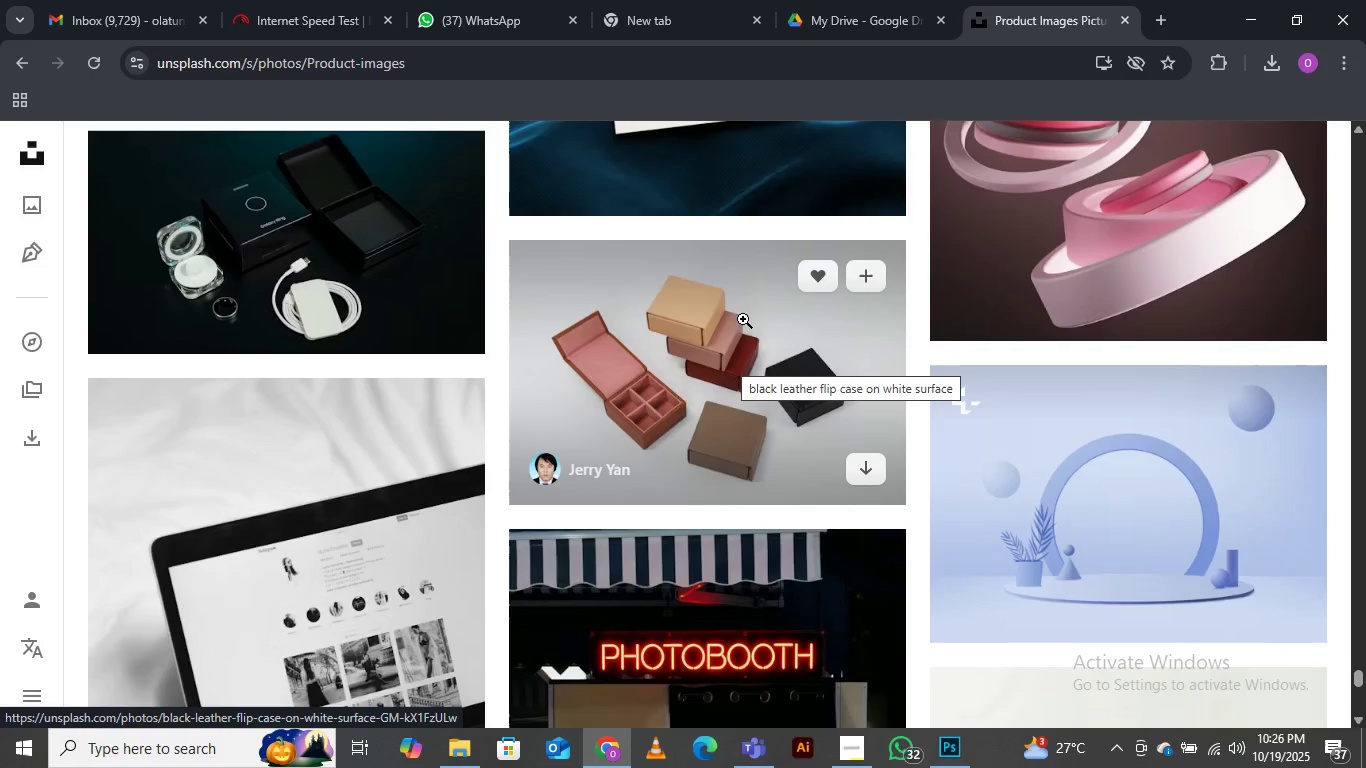 
scroll: coordinate [776, 320], scroll_direction: down, amount: 14.0
 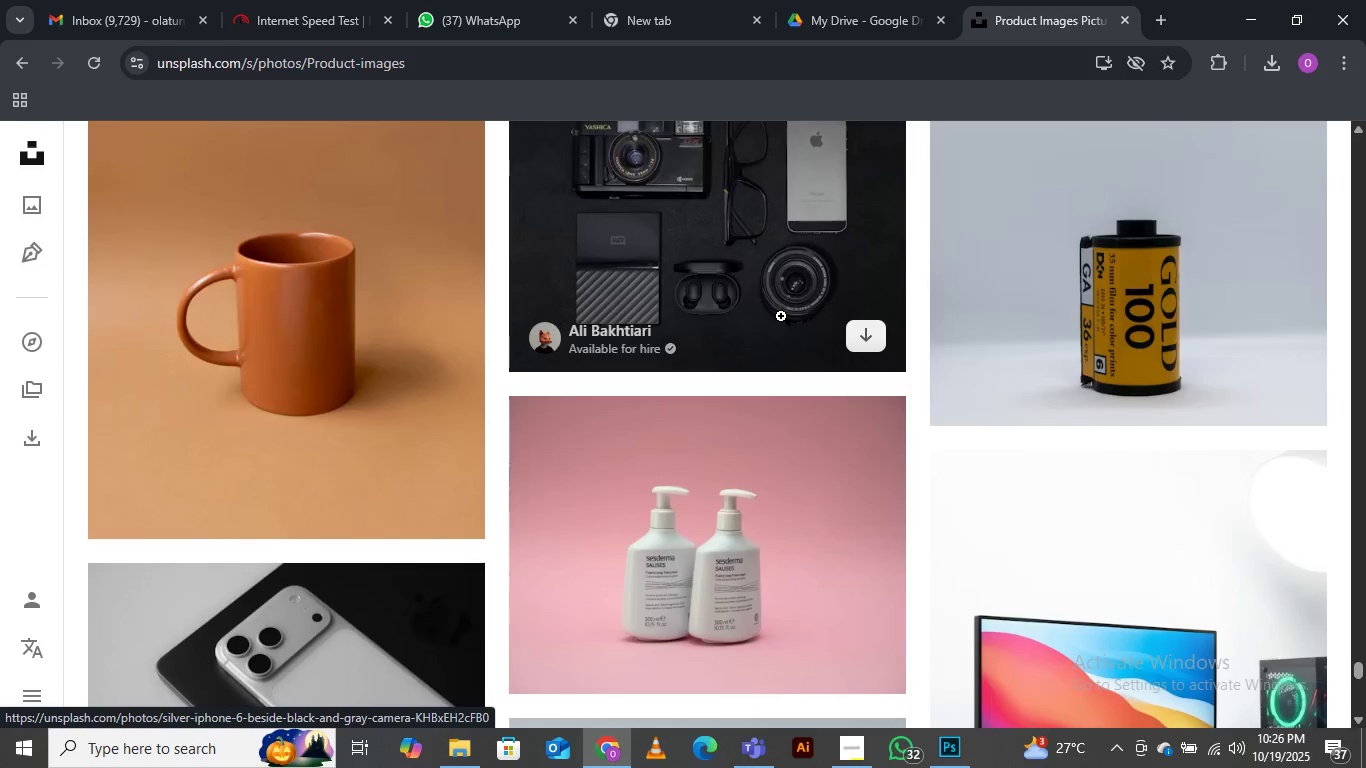 
scroll: coordinate [787, 308], scroll_direction: down, amount: 14.0
 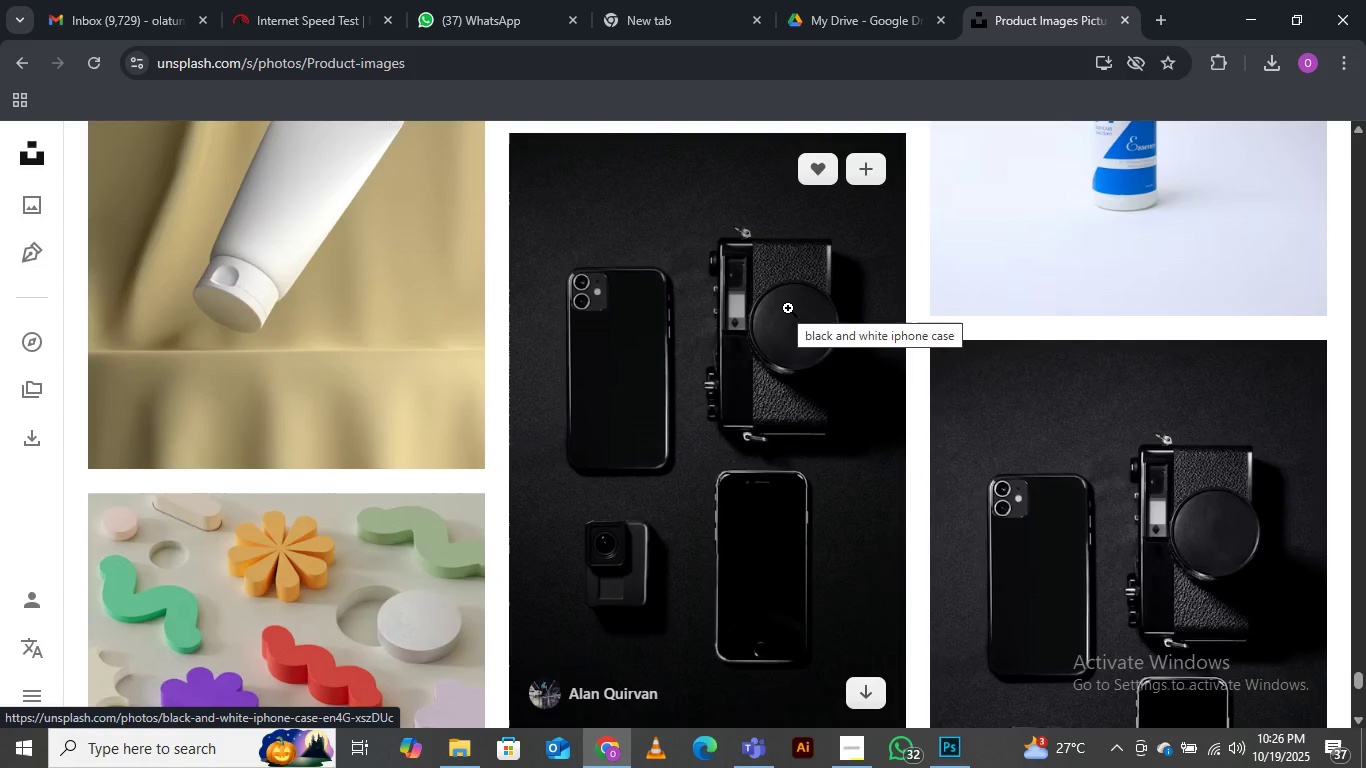 
scroll: coordinate [788, 308], scroll_direction: down, amount: 11.0
 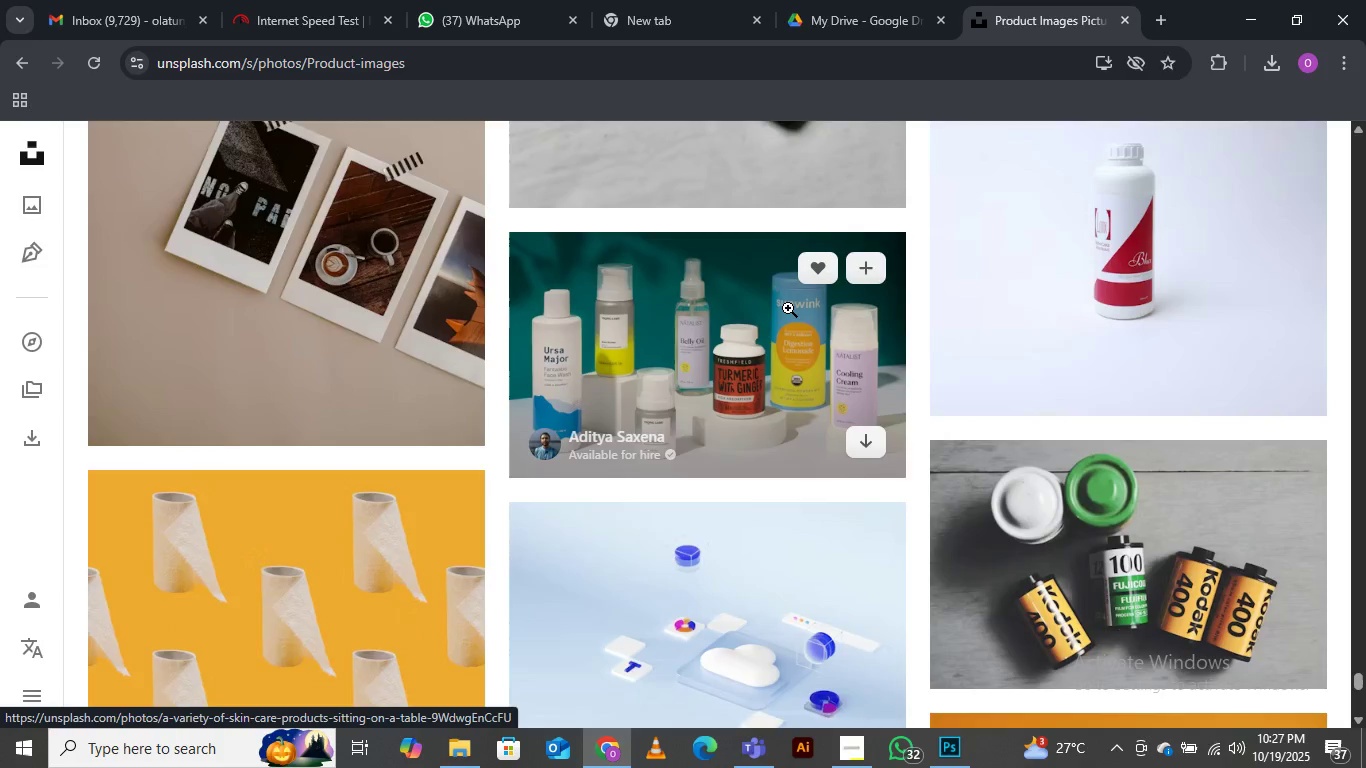 
scroll: coordinate [788, 308], scroll_direction: down, amount: 10.0
 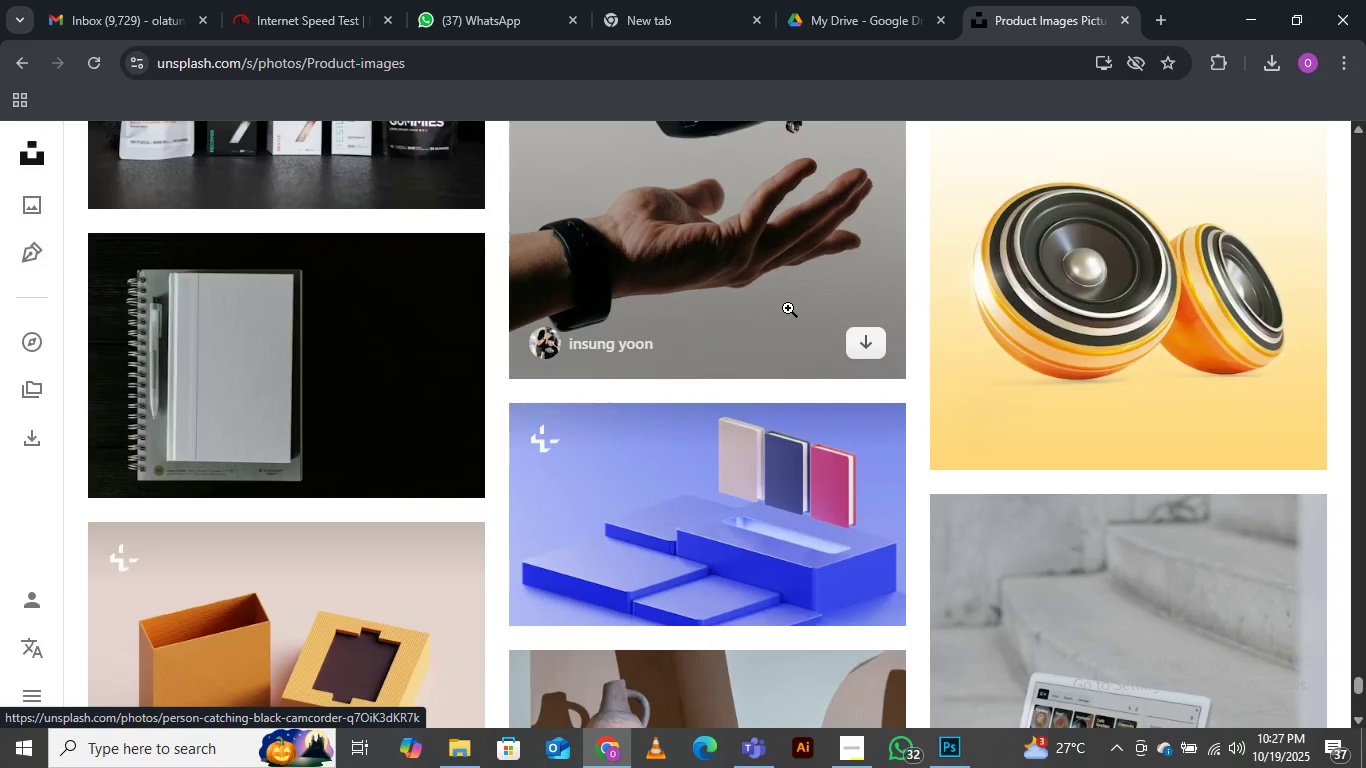 
scroll: coordinate [1059, 81], scroll_direction: down, amount: 12.0
 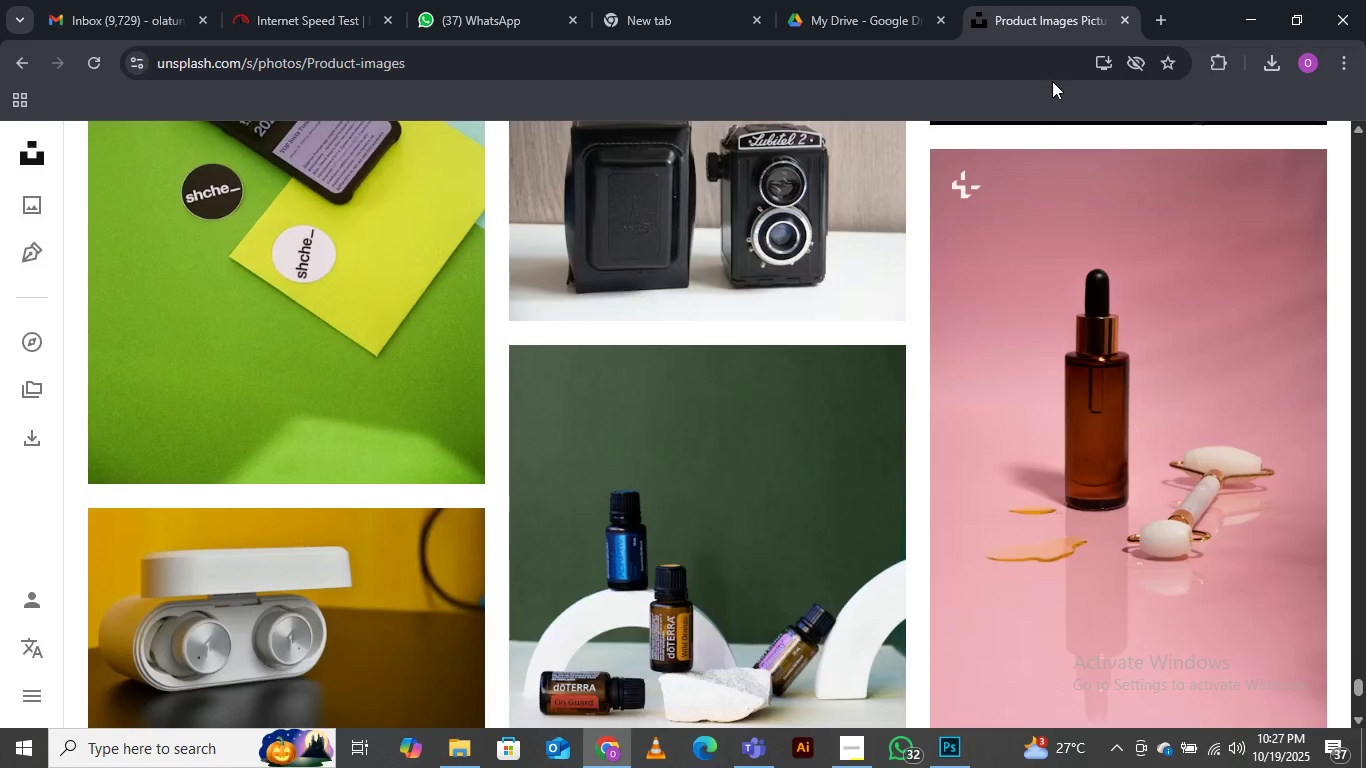 
scroll: coordinate [803, 304], scroll_direction: down, amount: 11.0
 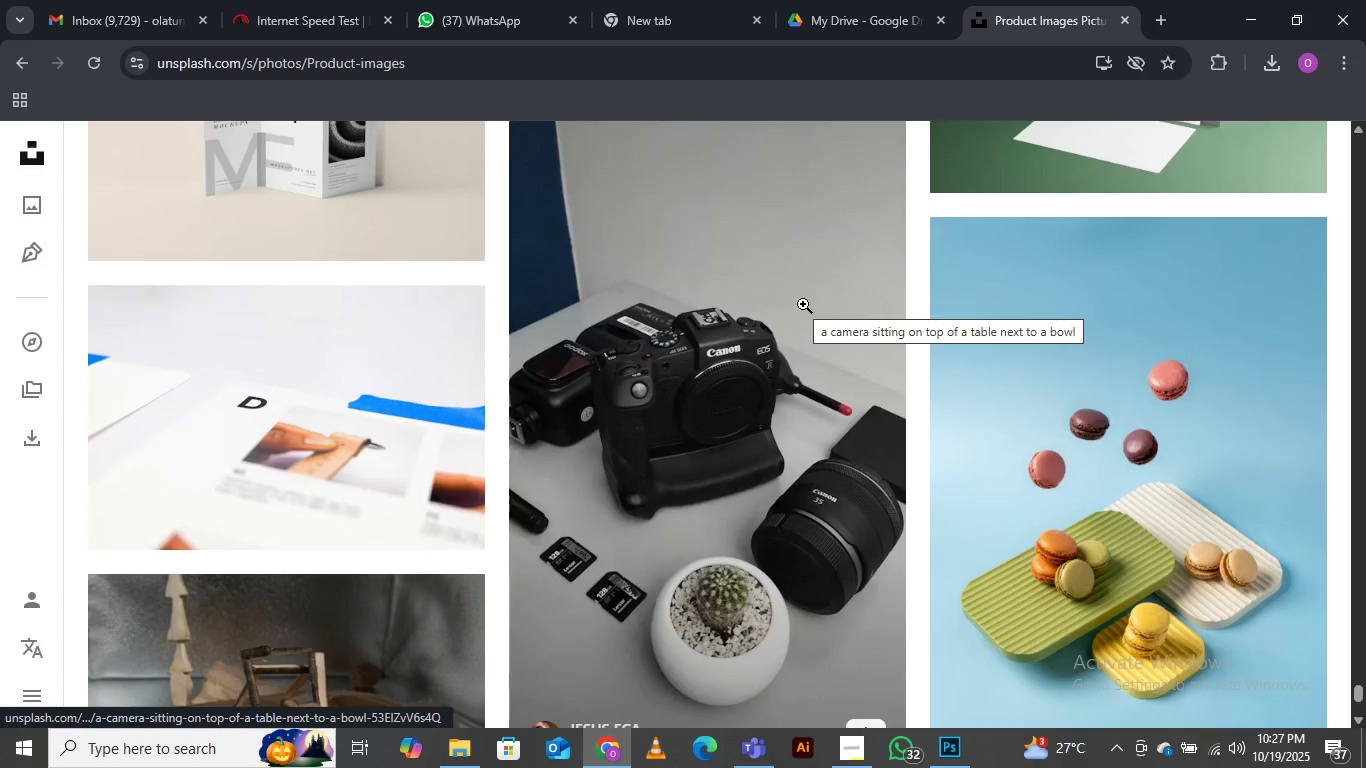 
scroll: coordinate [804, 304], scroll_direction: down, amount: 11.0
 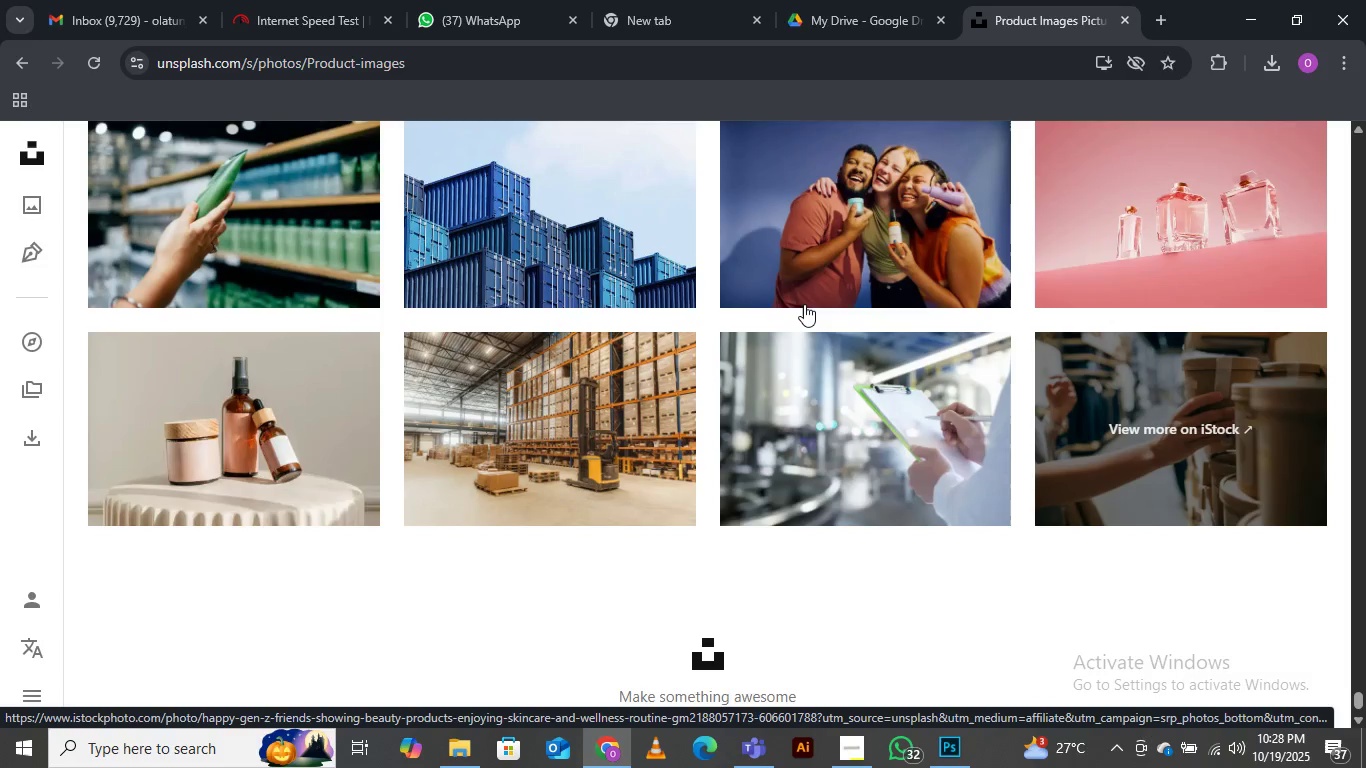 
scroll: coordinate [753, 338], scroll_direction: down, amount: 7.0
 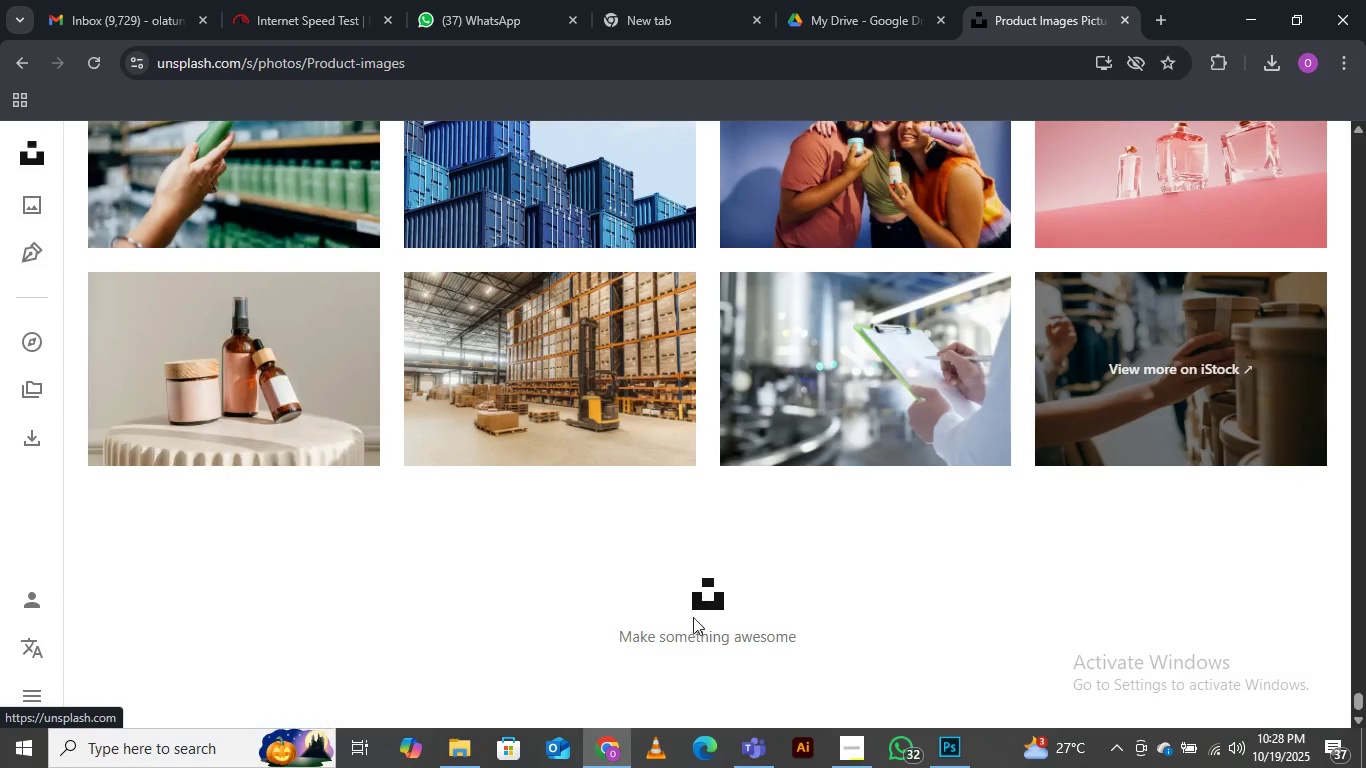 
scroll: coordinate [704, 474], scroll_direction: up, amount: 6.0
 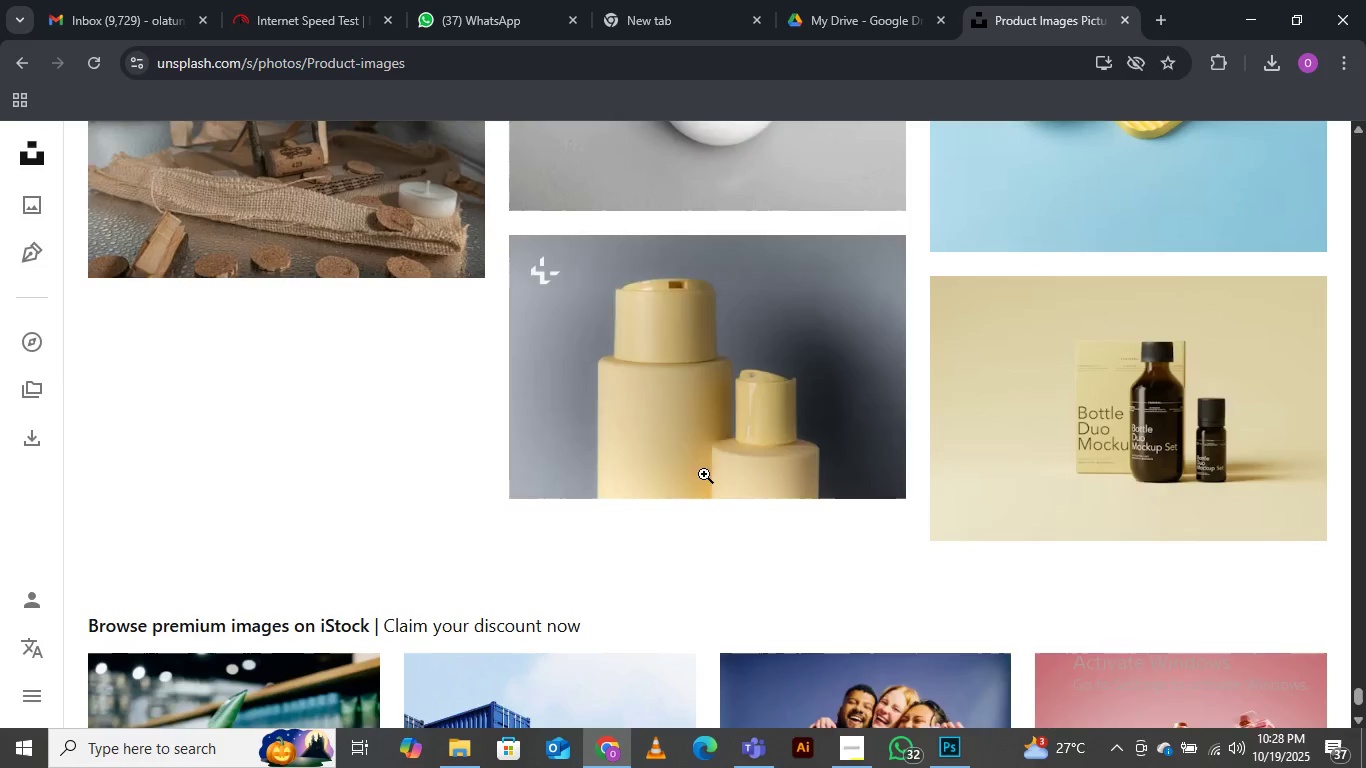 
scroll: coordinate [702, 461], scroll_direction: down, amount: 9.0
 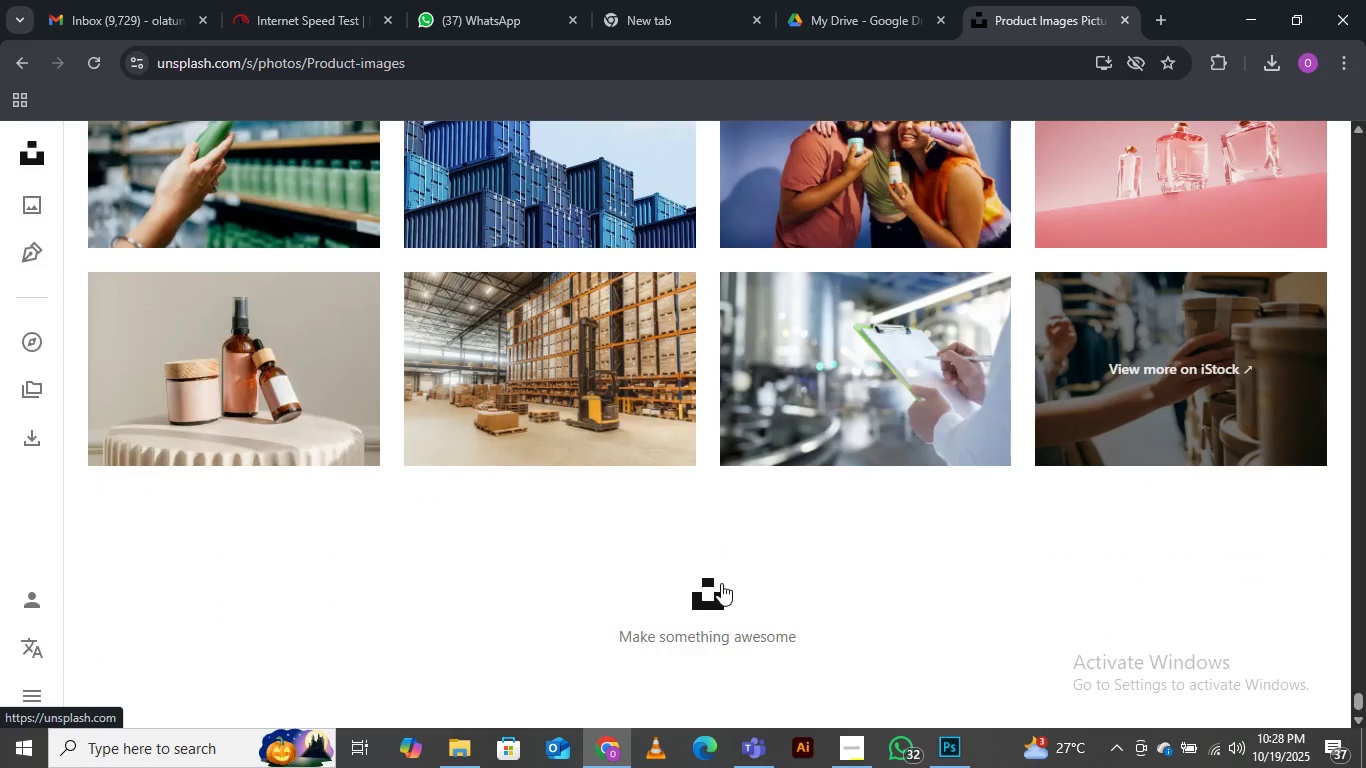 
left_click([721, 583])
 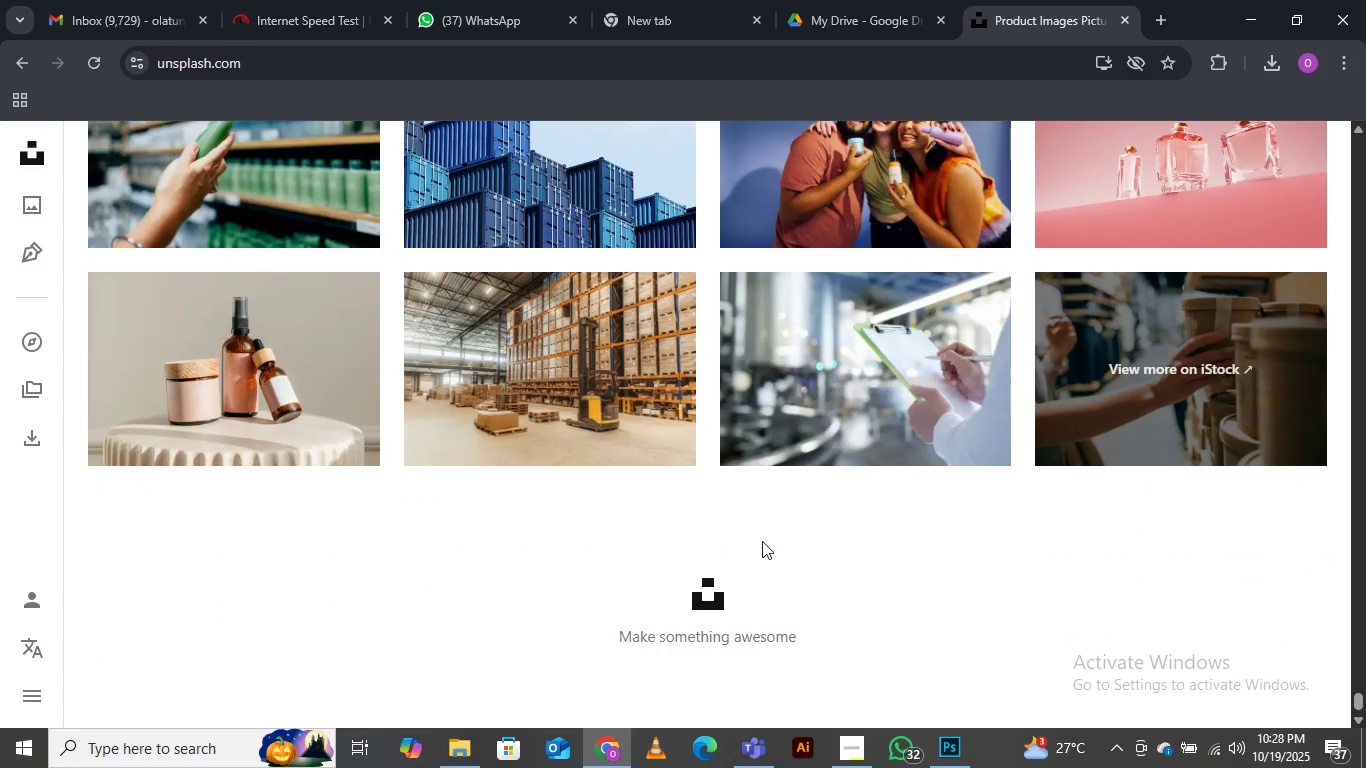 
mouse_move([718, 554])
 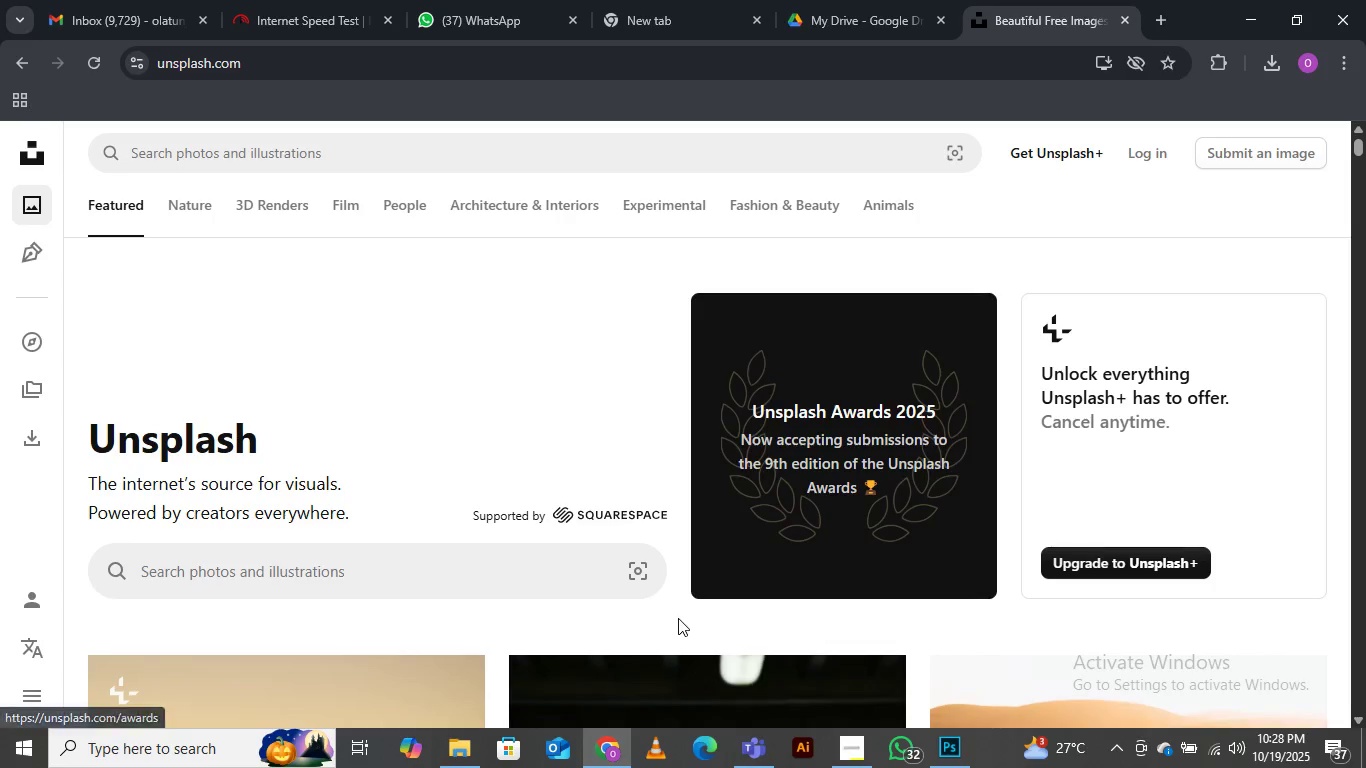 
scroll: coordinate [688, 598], scroll_direction: down, amount: 4.0
 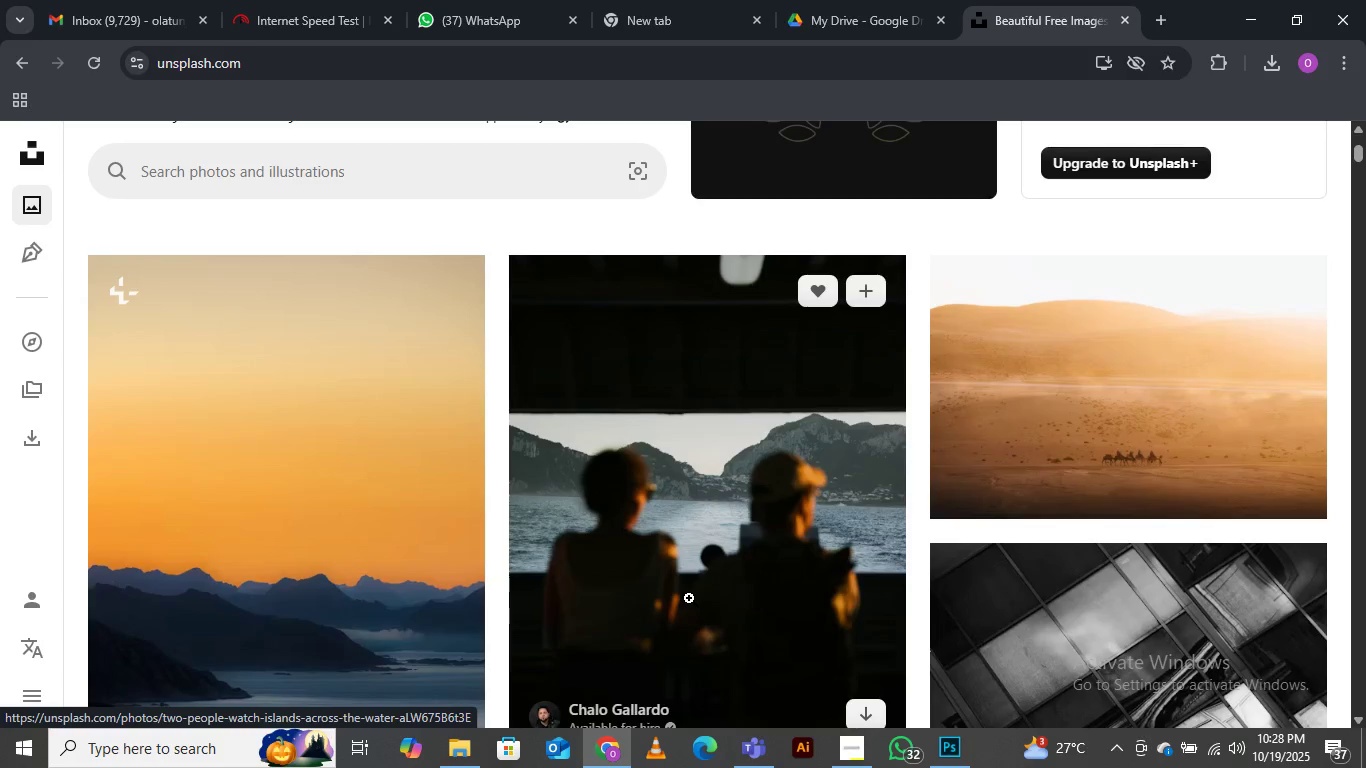 
wait(7.0)
 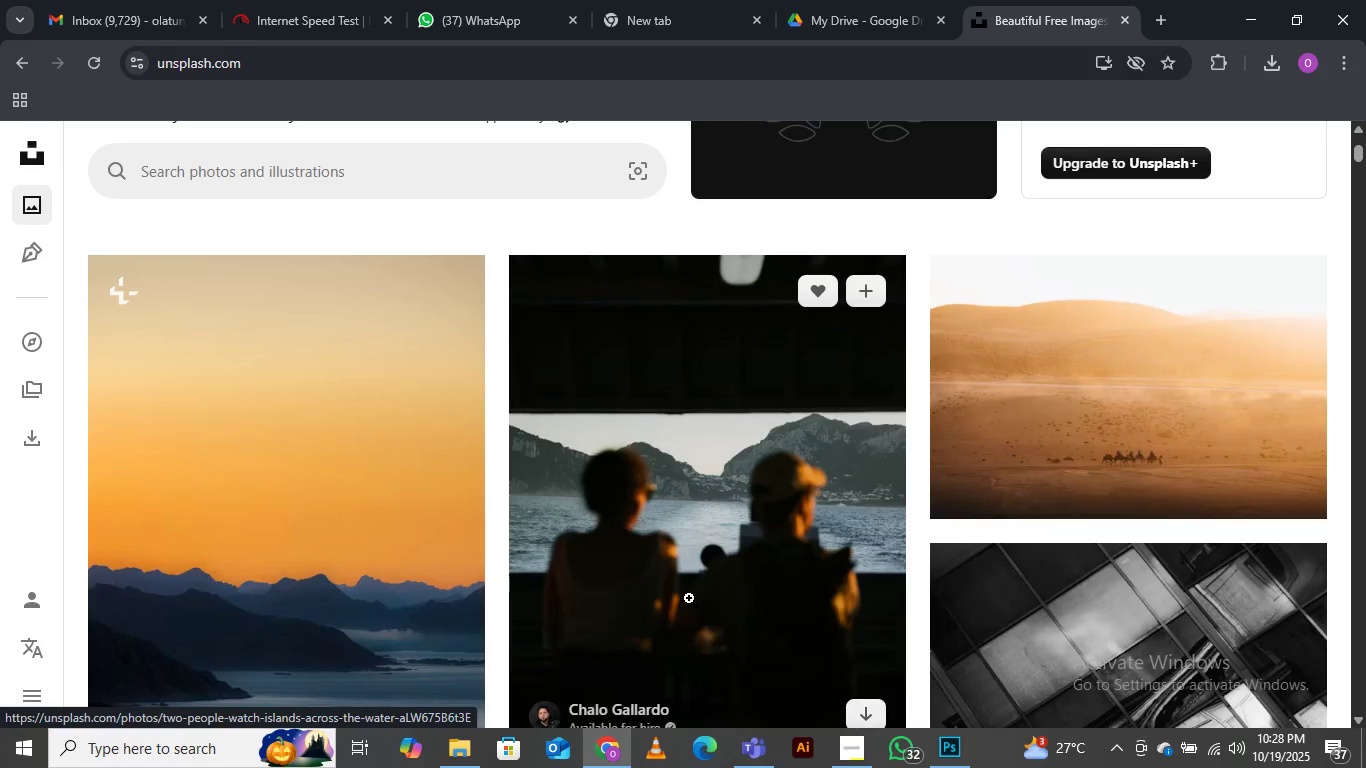 
scroll: coordinate [691, 699], scroll_direction: down, amount: 16.0
 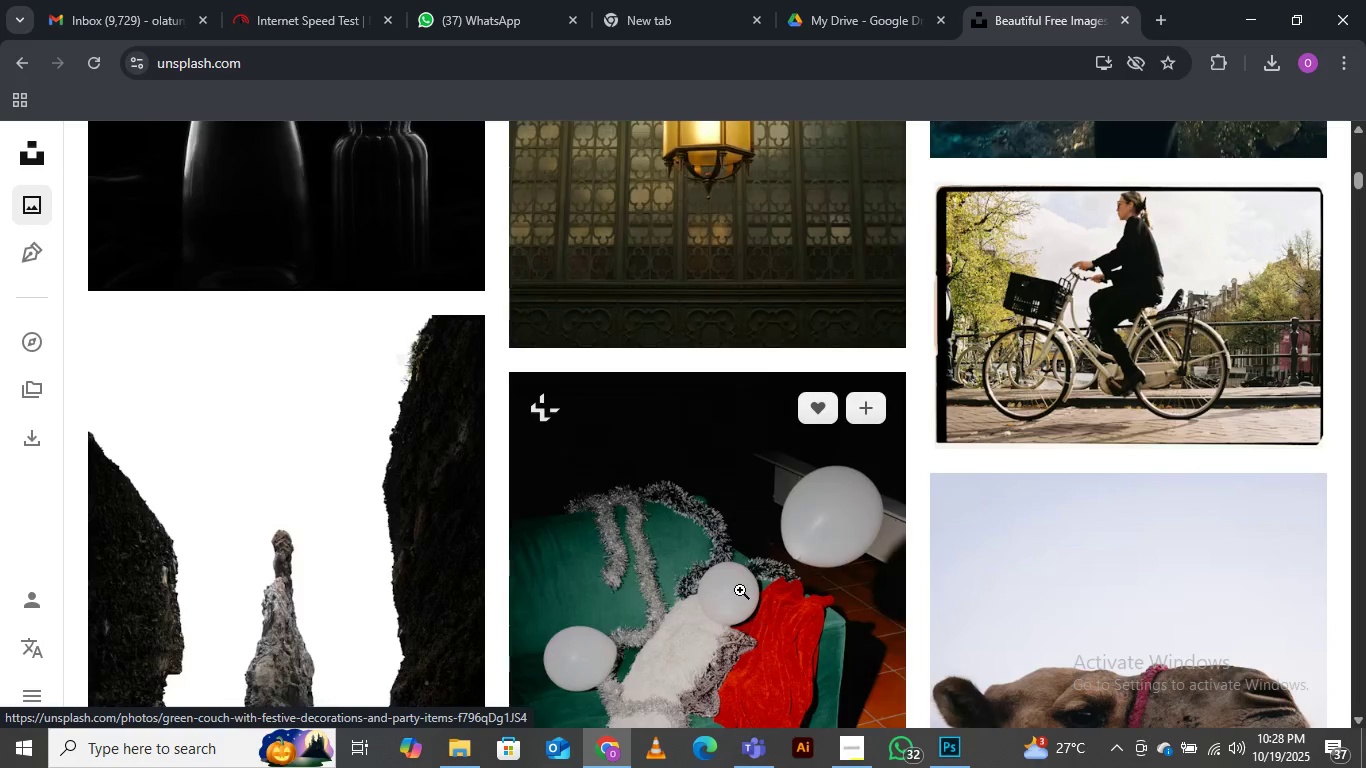 
scroll: coordinate [728, 583], scroll_direction: up, amount: 9.0
 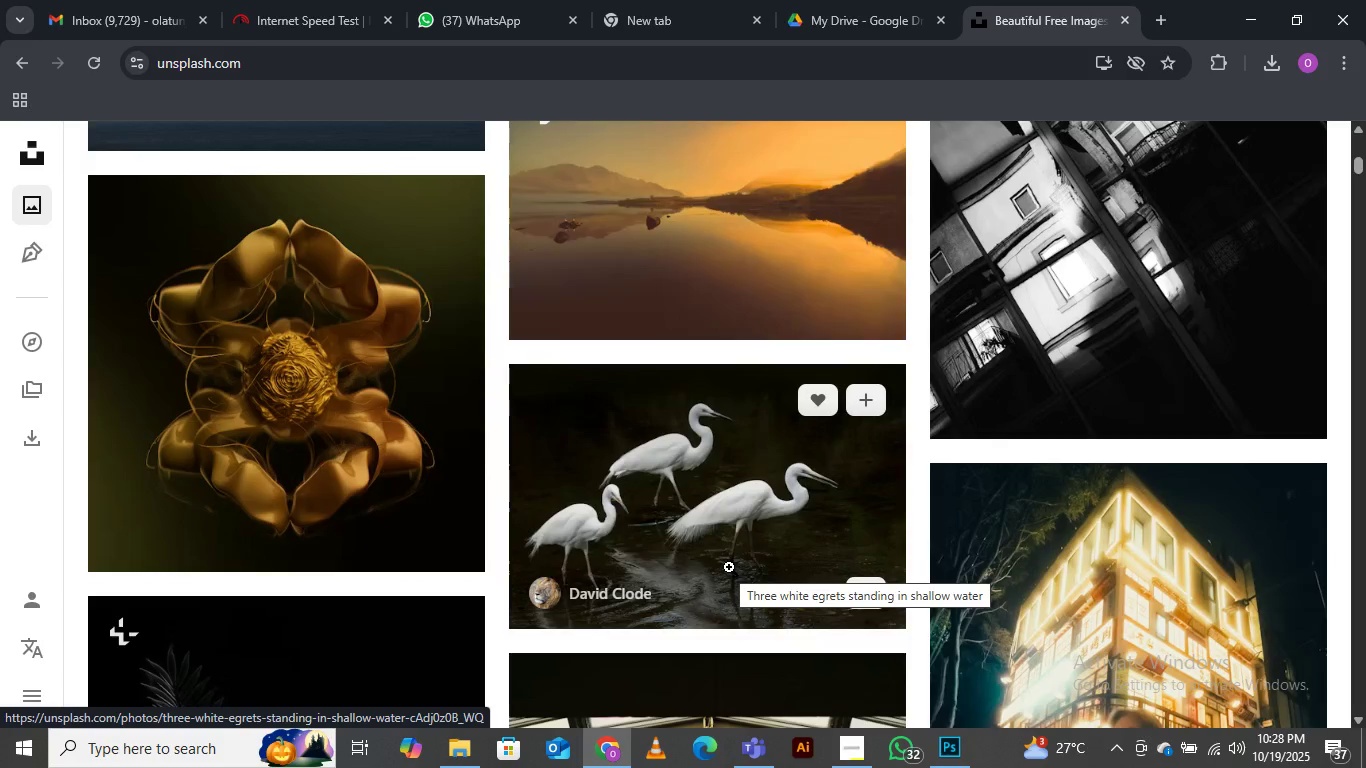 
wait(5.44)
 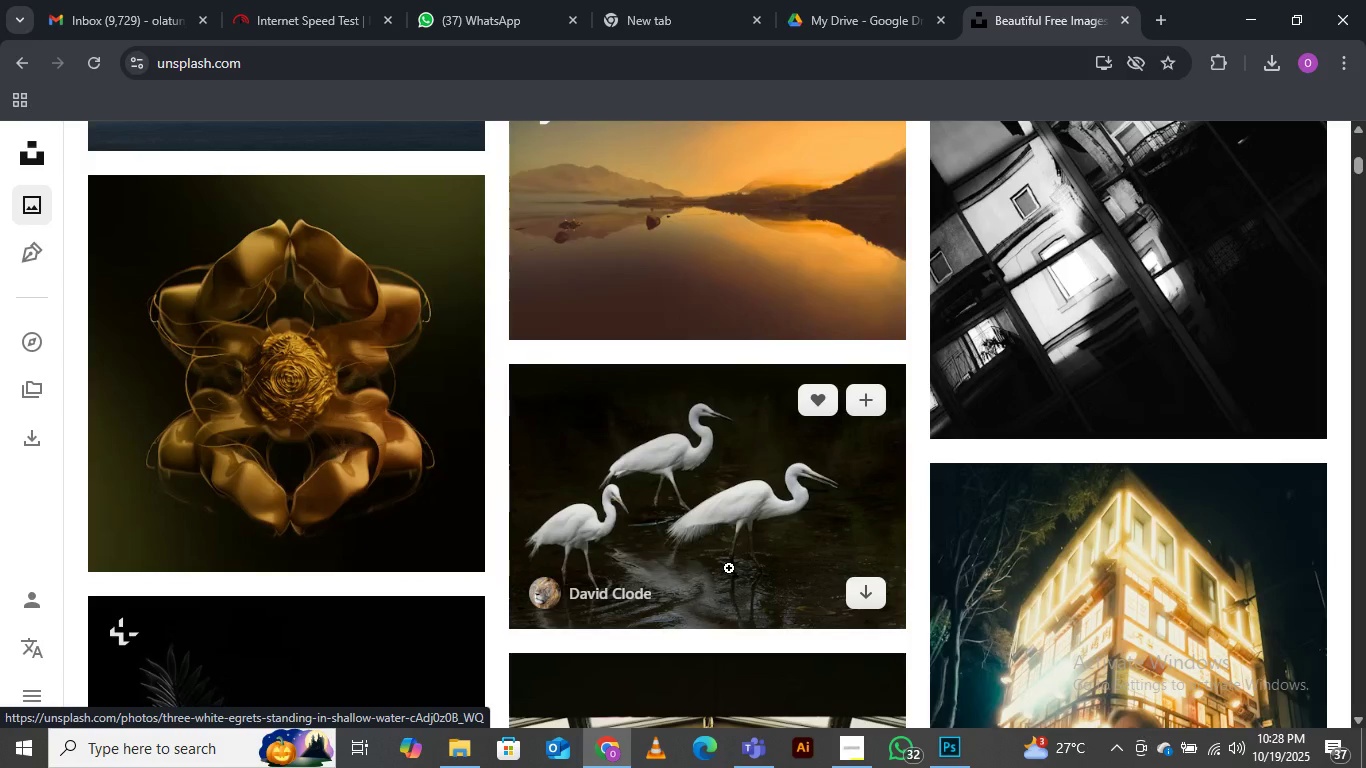 
scroll: coordinate [830, 523], scroll_direction: down, amount: 7.0
 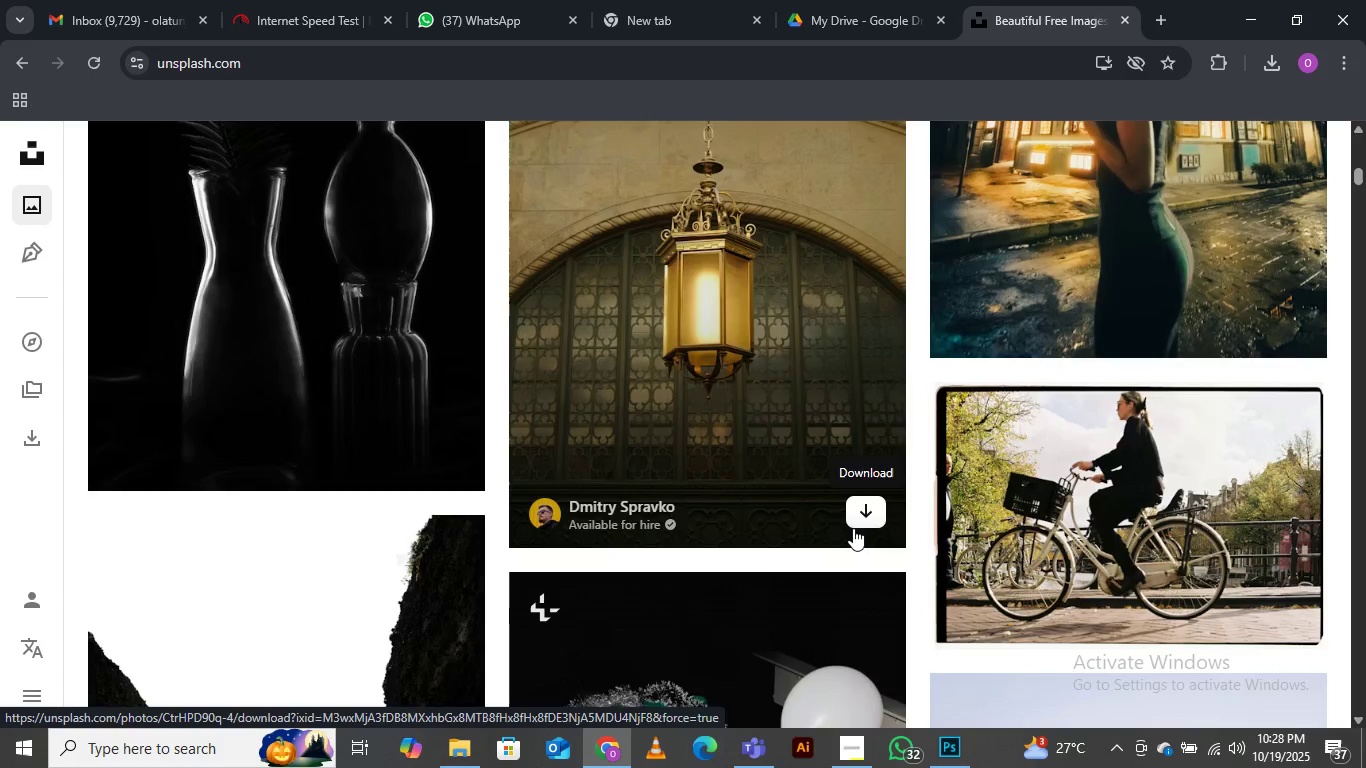 
scroll: coordinate [777, 362], scroll_direction: up, amount: 21.0
 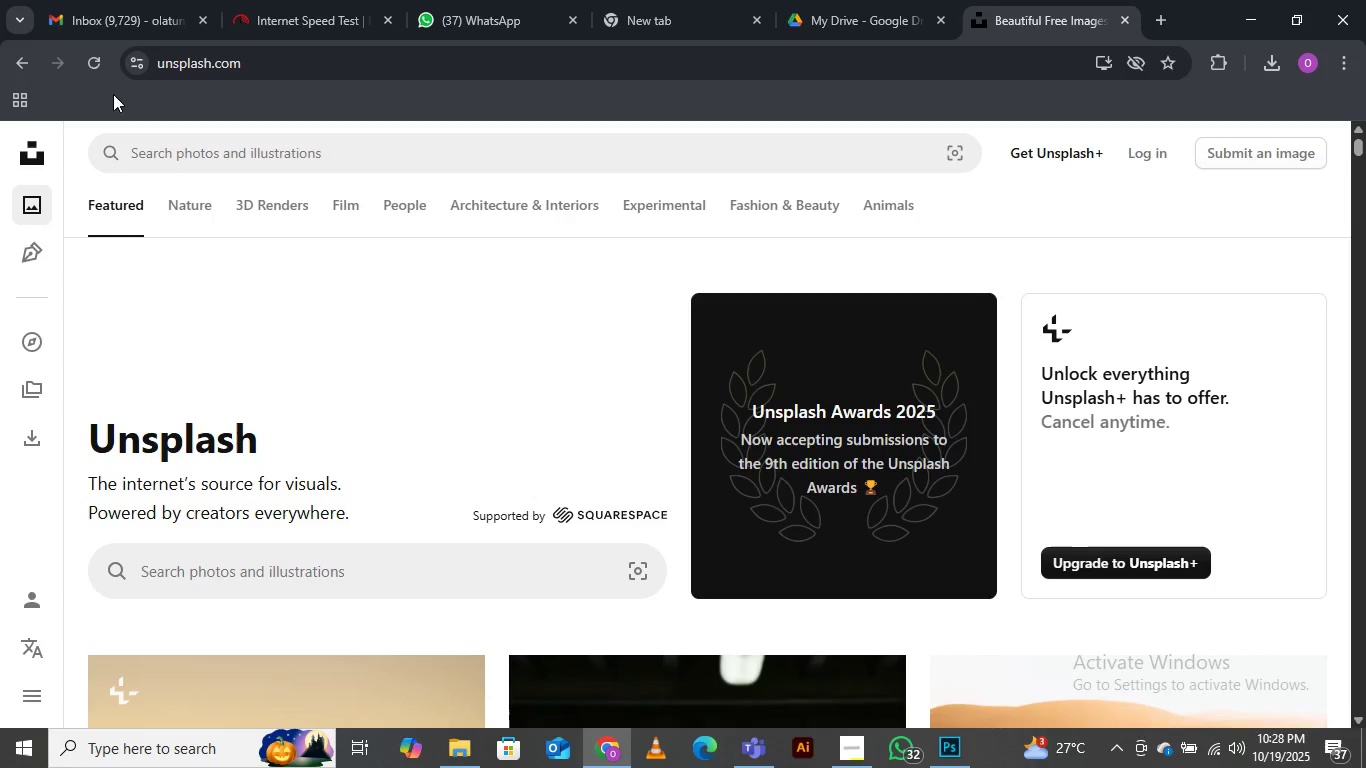 
scroll: coordinate [543, 367], scroll_direction: down, amount: 32.0
 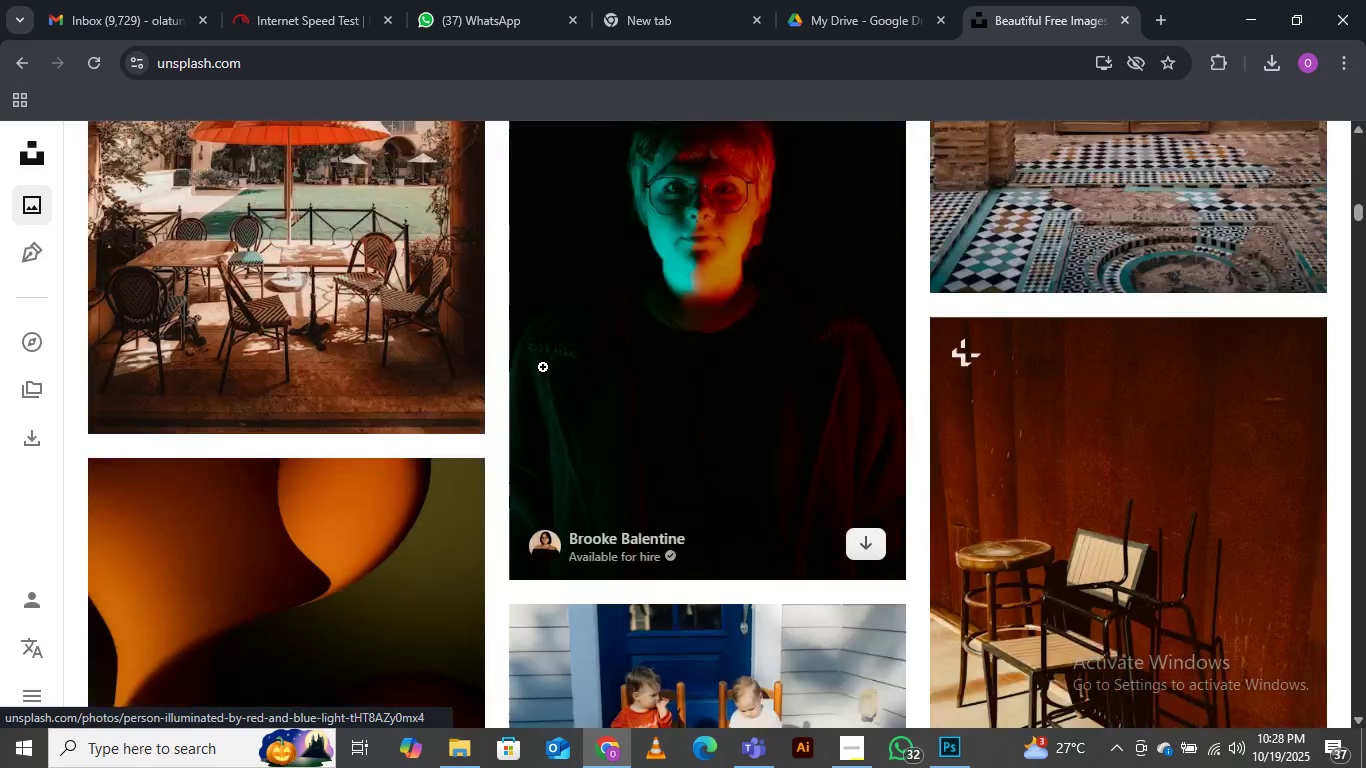 
scroll: coordinate [543, 367], scroll_direction: up, amount: 3.0
 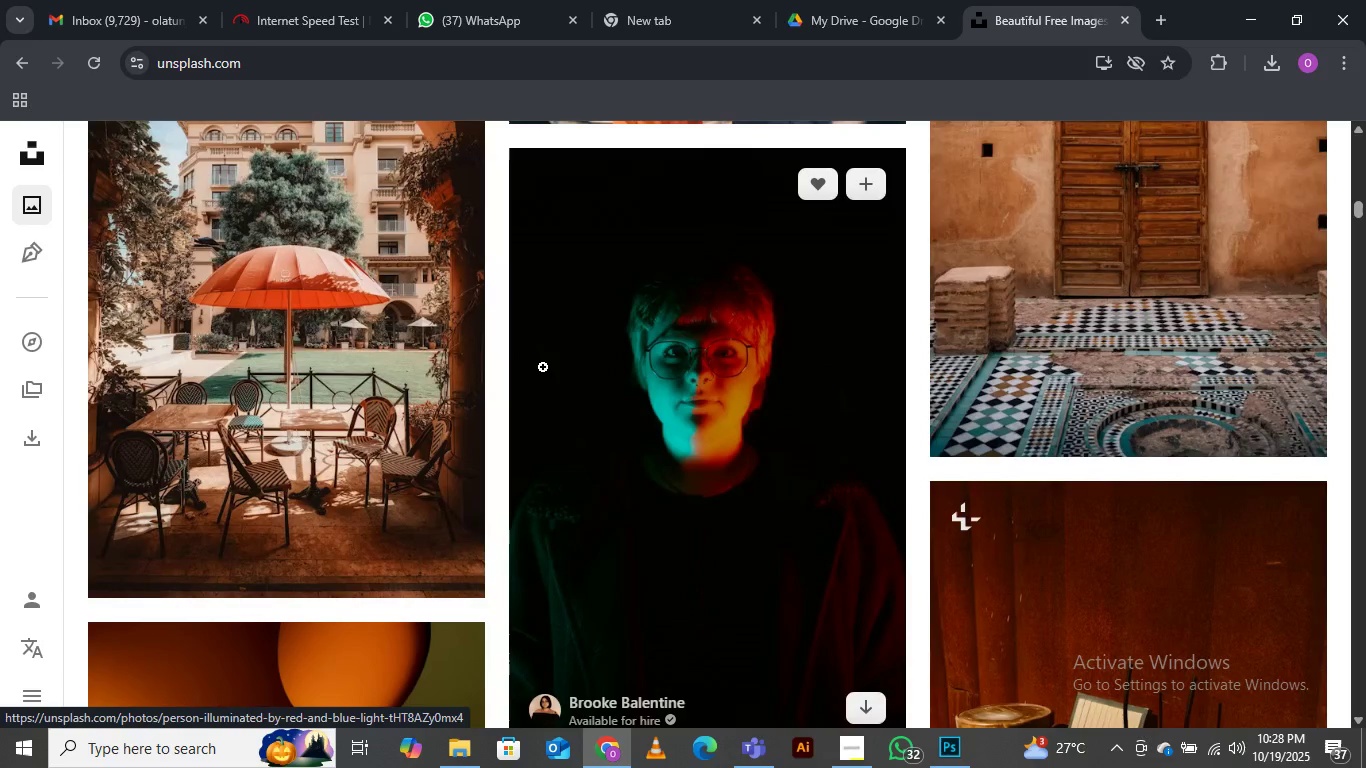 
scroll: coordinate [543, 367], scroll_direction: down, amount: 13.0
 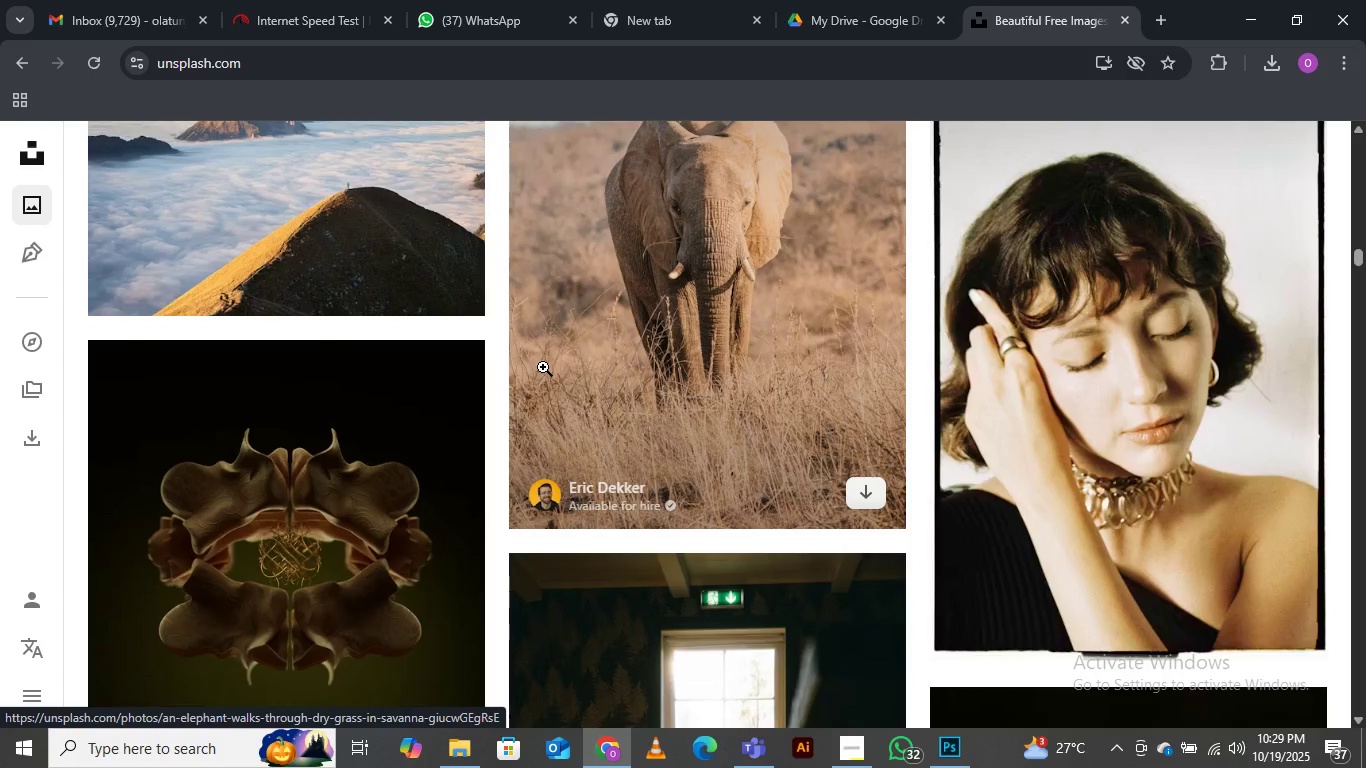 
scroll: coordinate [543, 367], scroll_direction: down, amount: 5.0
 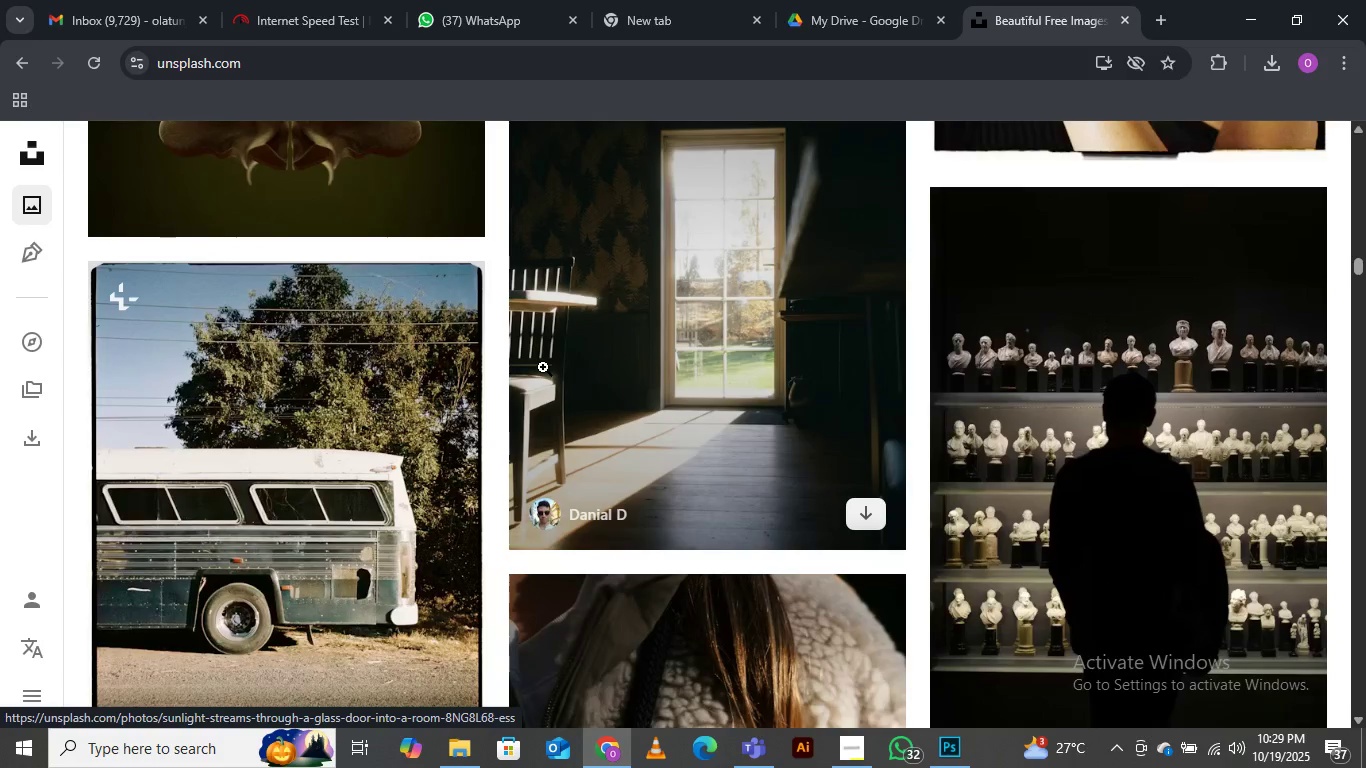 
scroll: coordinate [543, 367], scroll_direction: up, amount: 2.0
 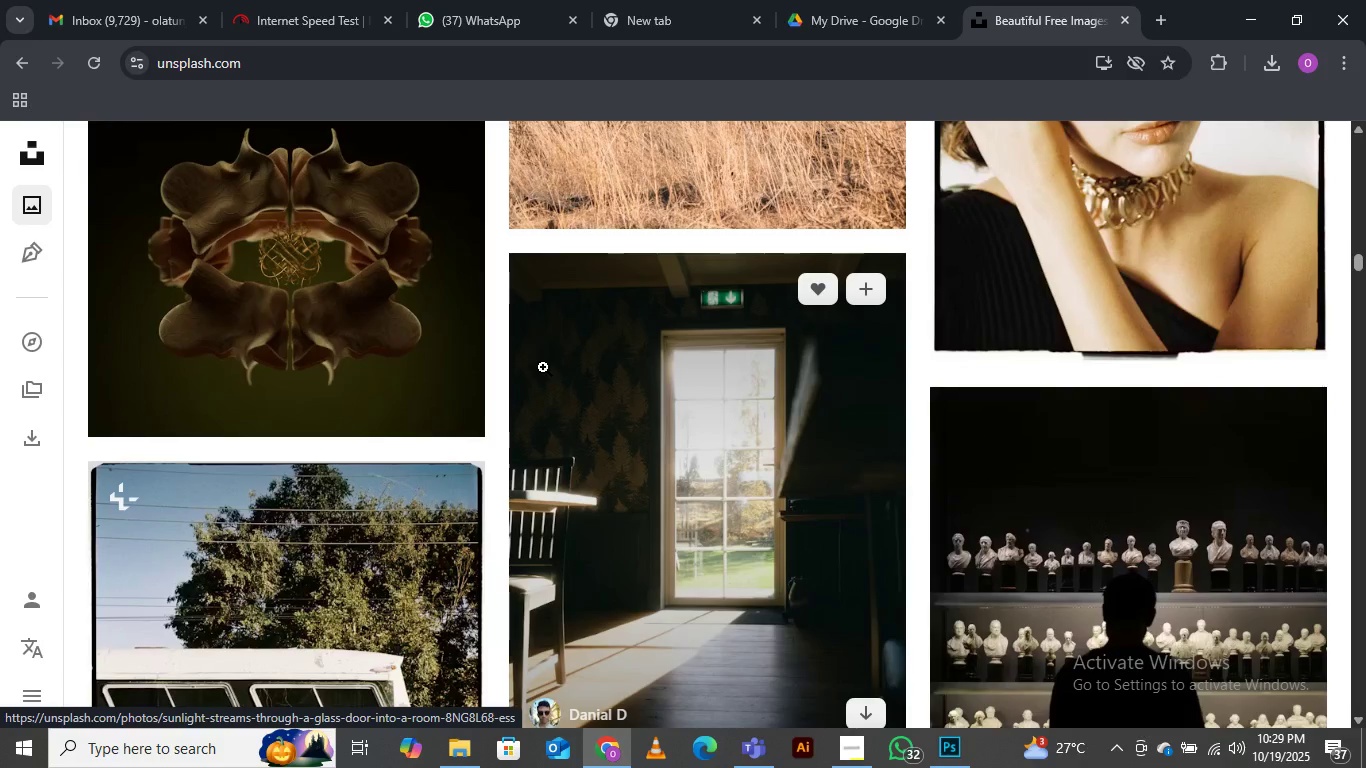 
scroll: coordinate [543, 367], scroll_direction: down, amount: 3.0
 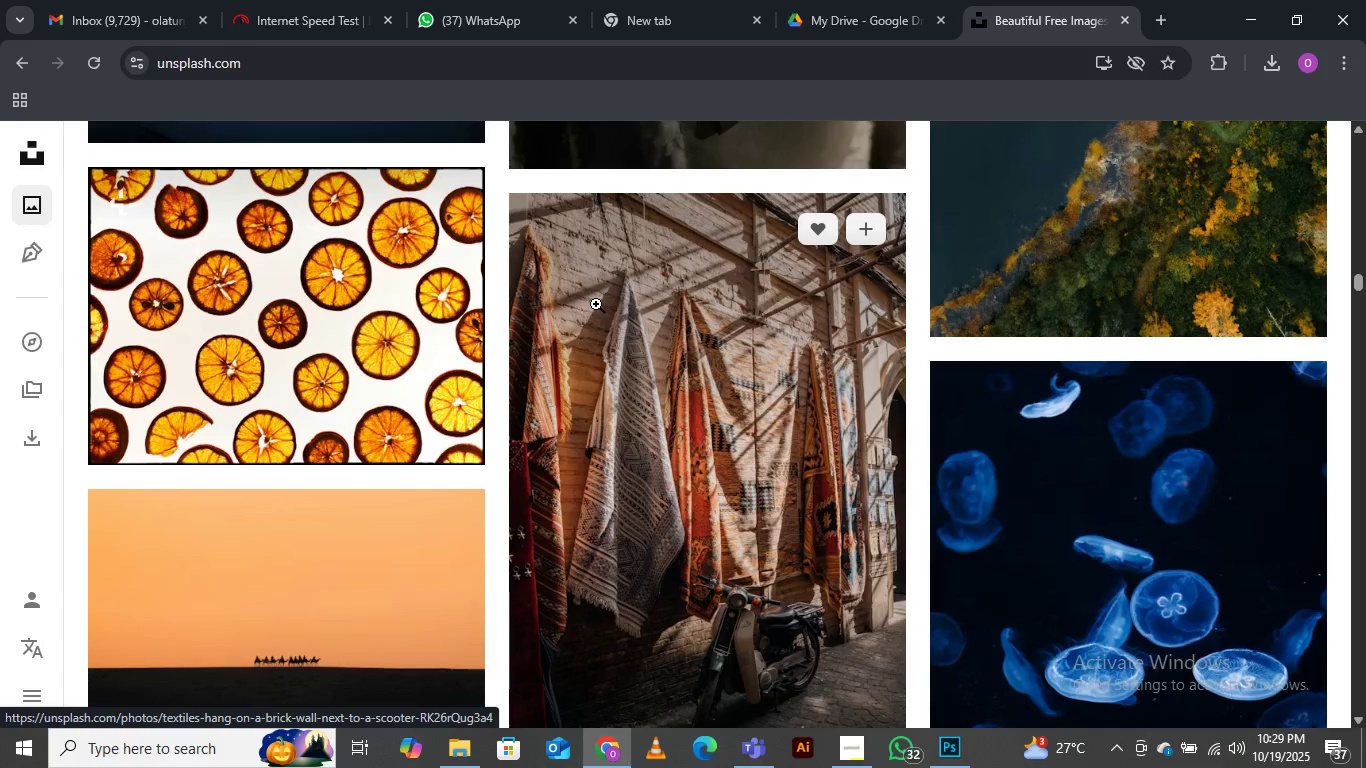 
wait(9.38)
 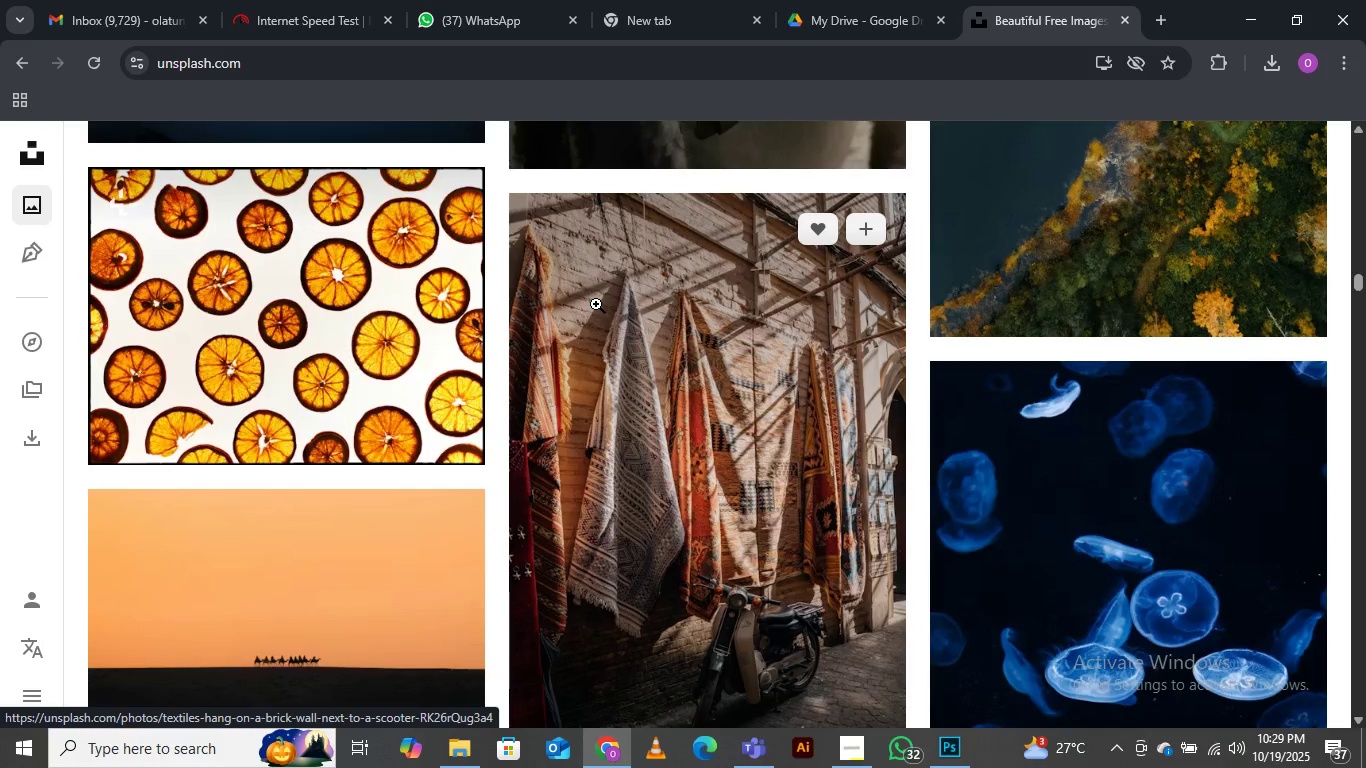 
scroll: coordinate [594, 291], scroll_direction: down, amount: 15.0
 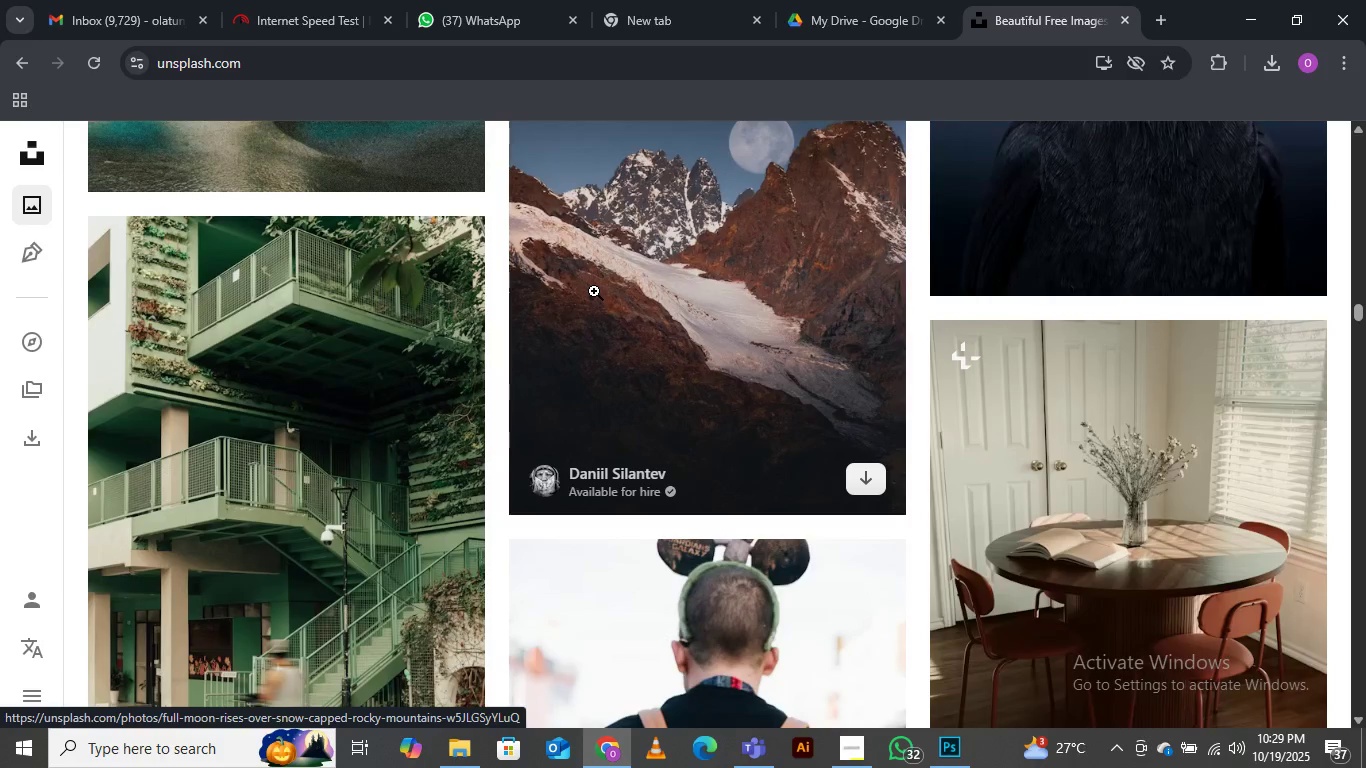 
scroll: coordinate [594, 291], scroll_direction: down, amount: 11.0
 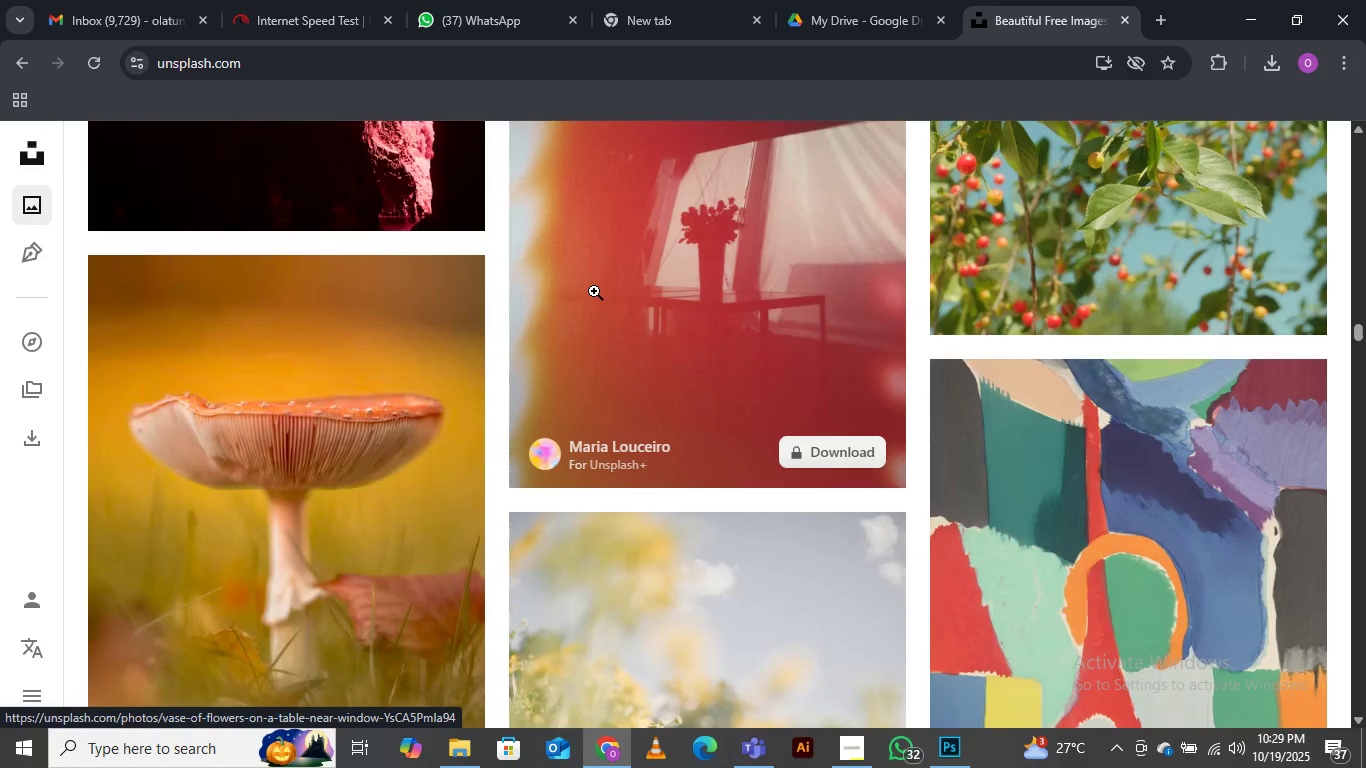 
scroll: coordinate [594, 291], scroll_direction: down, amount: 9.0
 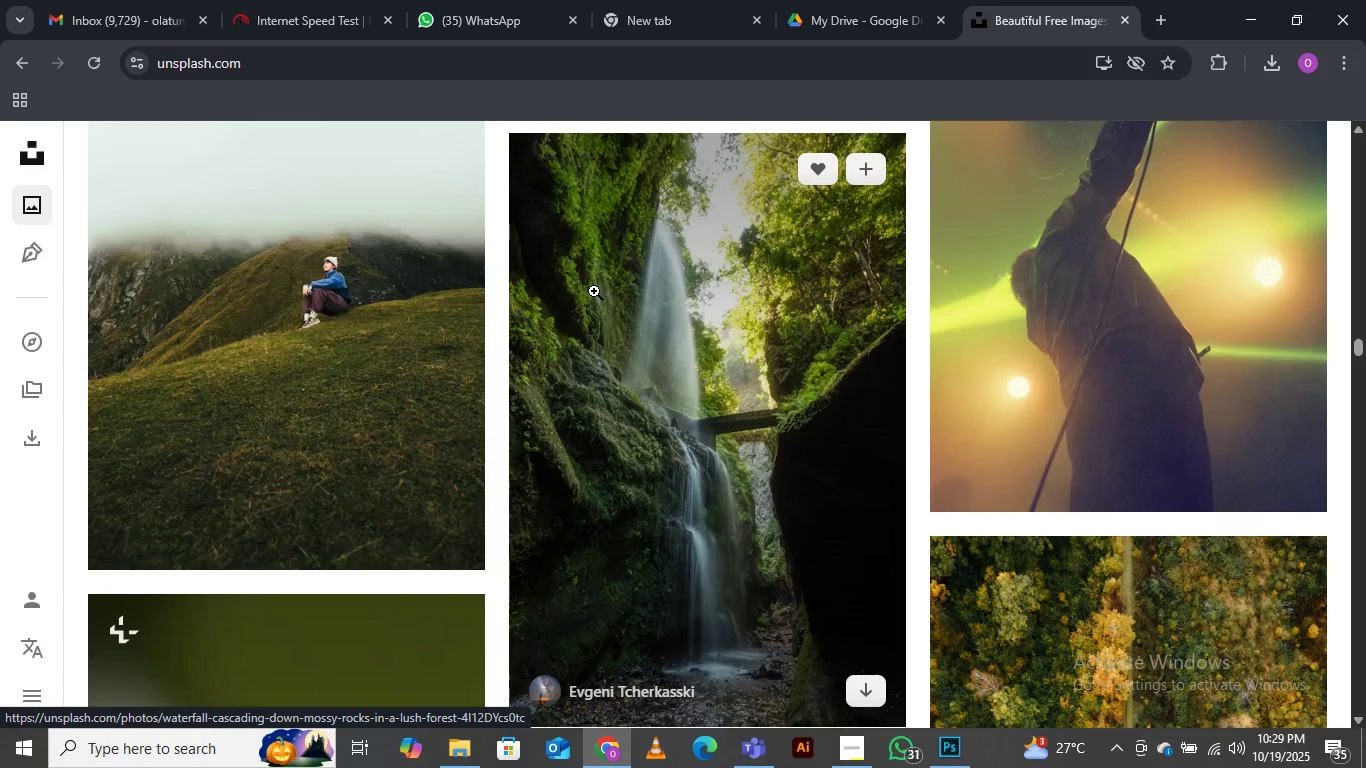 
scroll: coordinate [594, 291], scroll_direction: down, amount: 11.0
 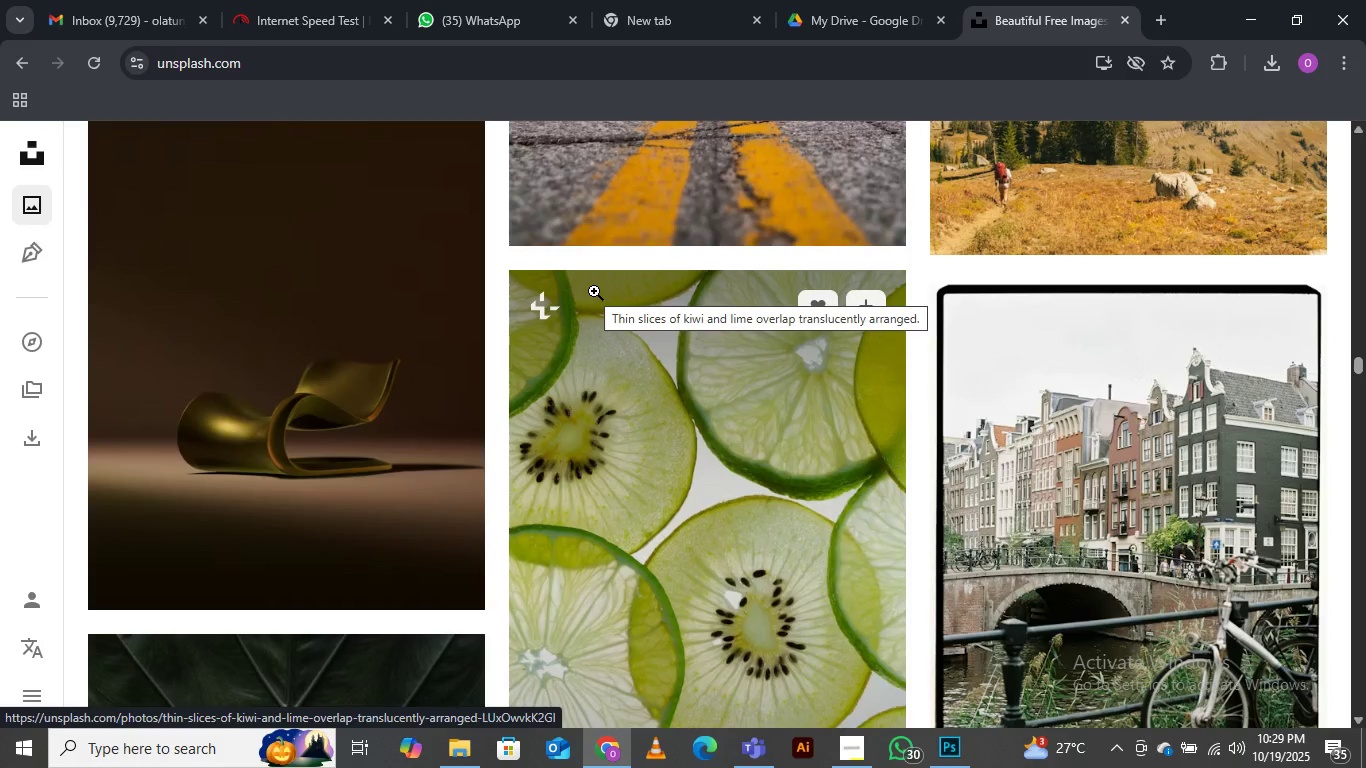 
scroll: coordinate [594, 291], scroll_direction: down, amount: 9.0
 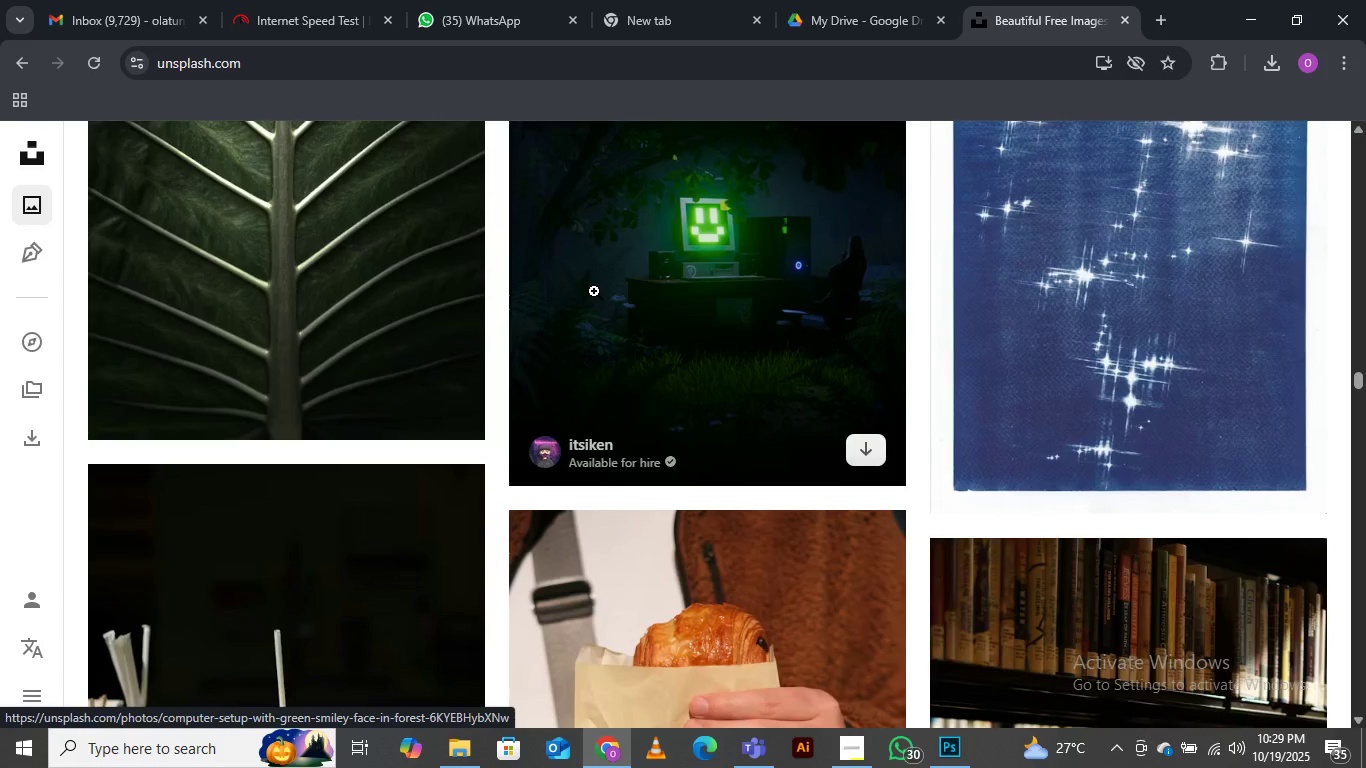 
scroll: coordinate [594, 291], scroll_direction: down, amount: 11.0
 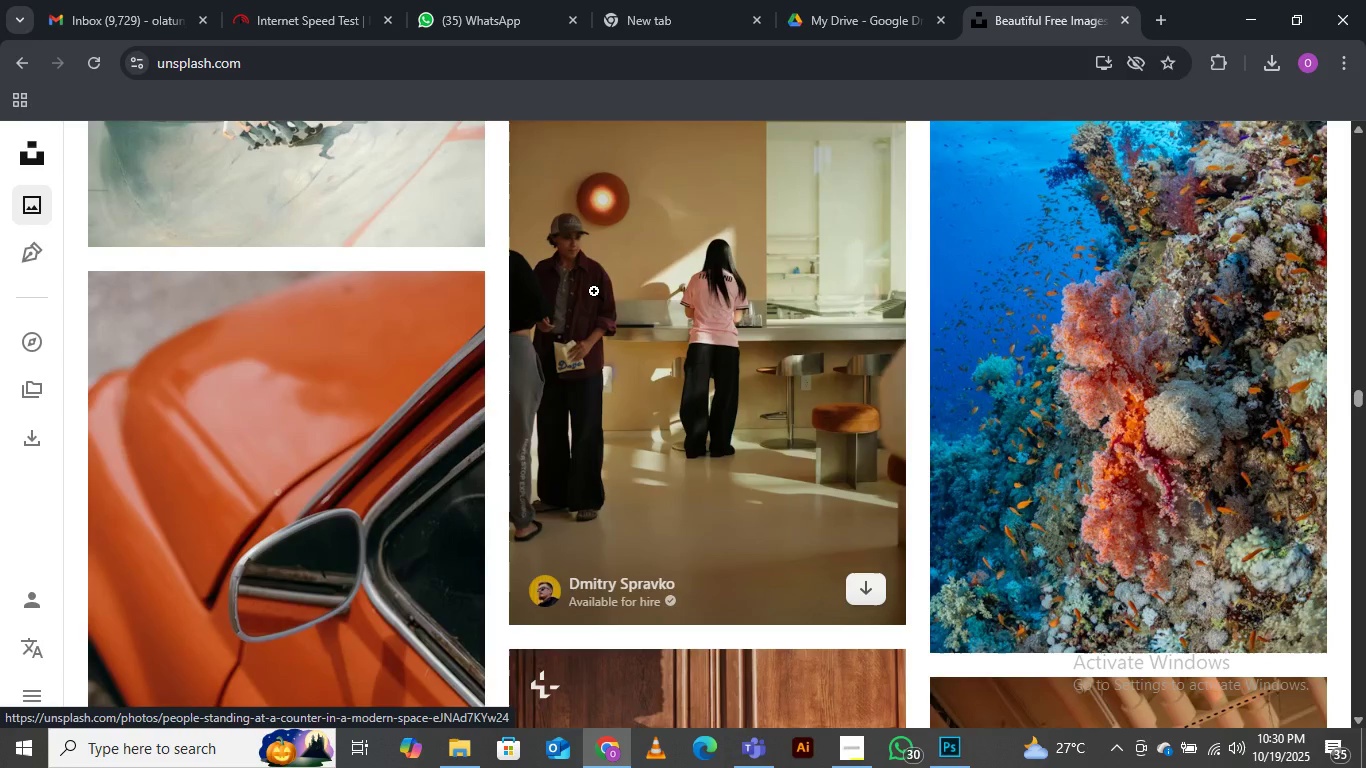 
scroll: coordinate [594, 291], scroll_direction: down, amount: 8.0
 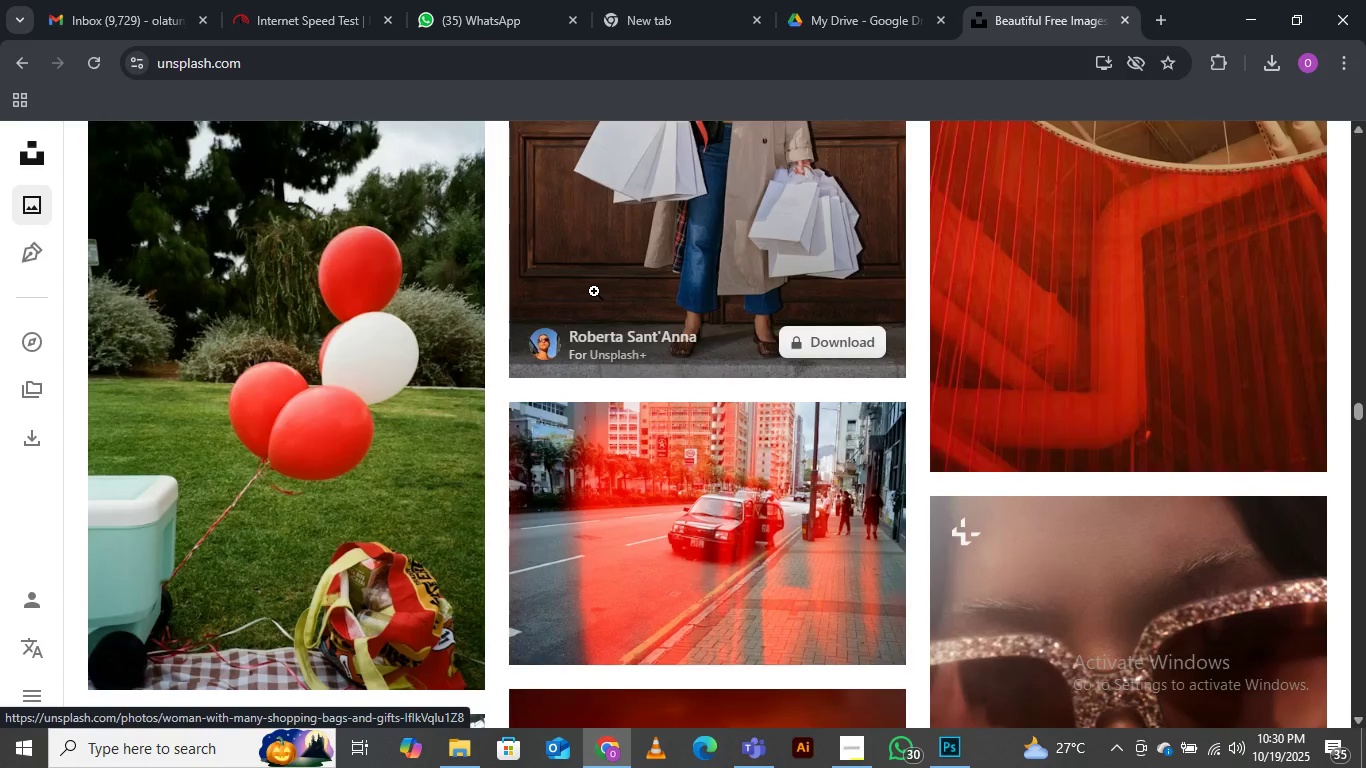 
scroll: coordinate [594, 291], scroll_direction: down, amount: 8.0
 